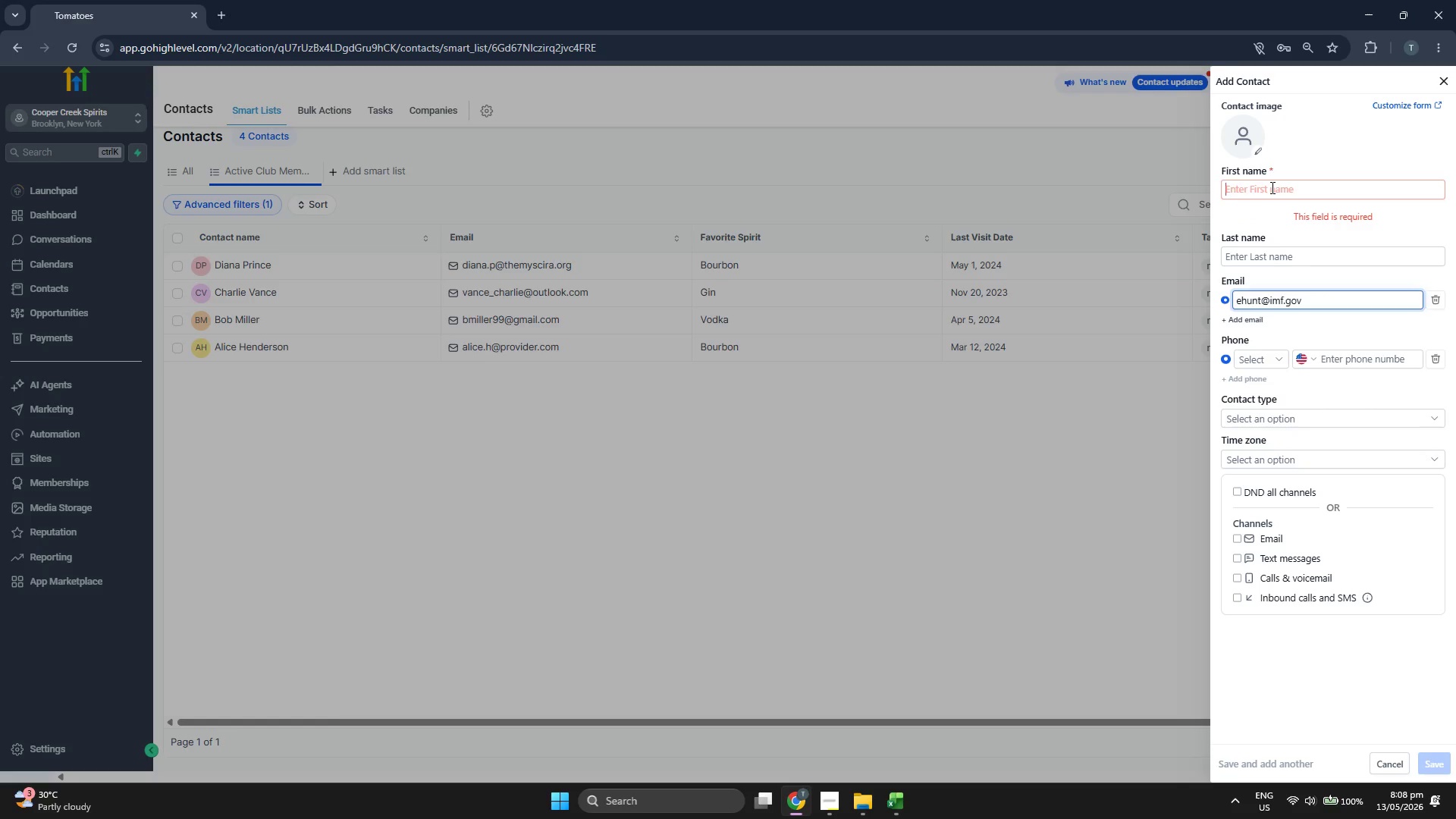 
type(Ert)
key(Backspace)
key(Backspace)
type(than)
key(Tab)
type(Hunt)
 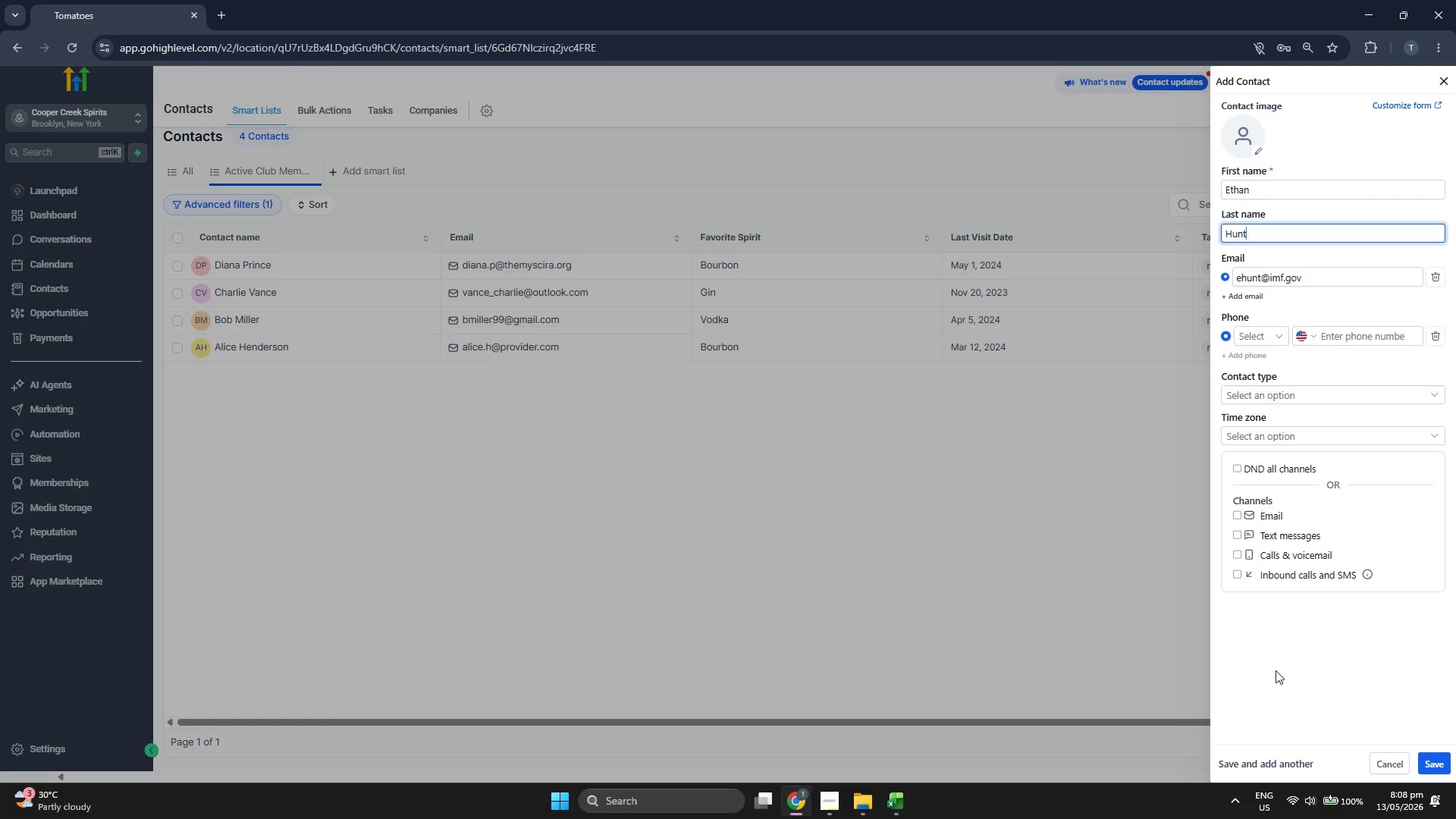 
left_click([1432, 760])
 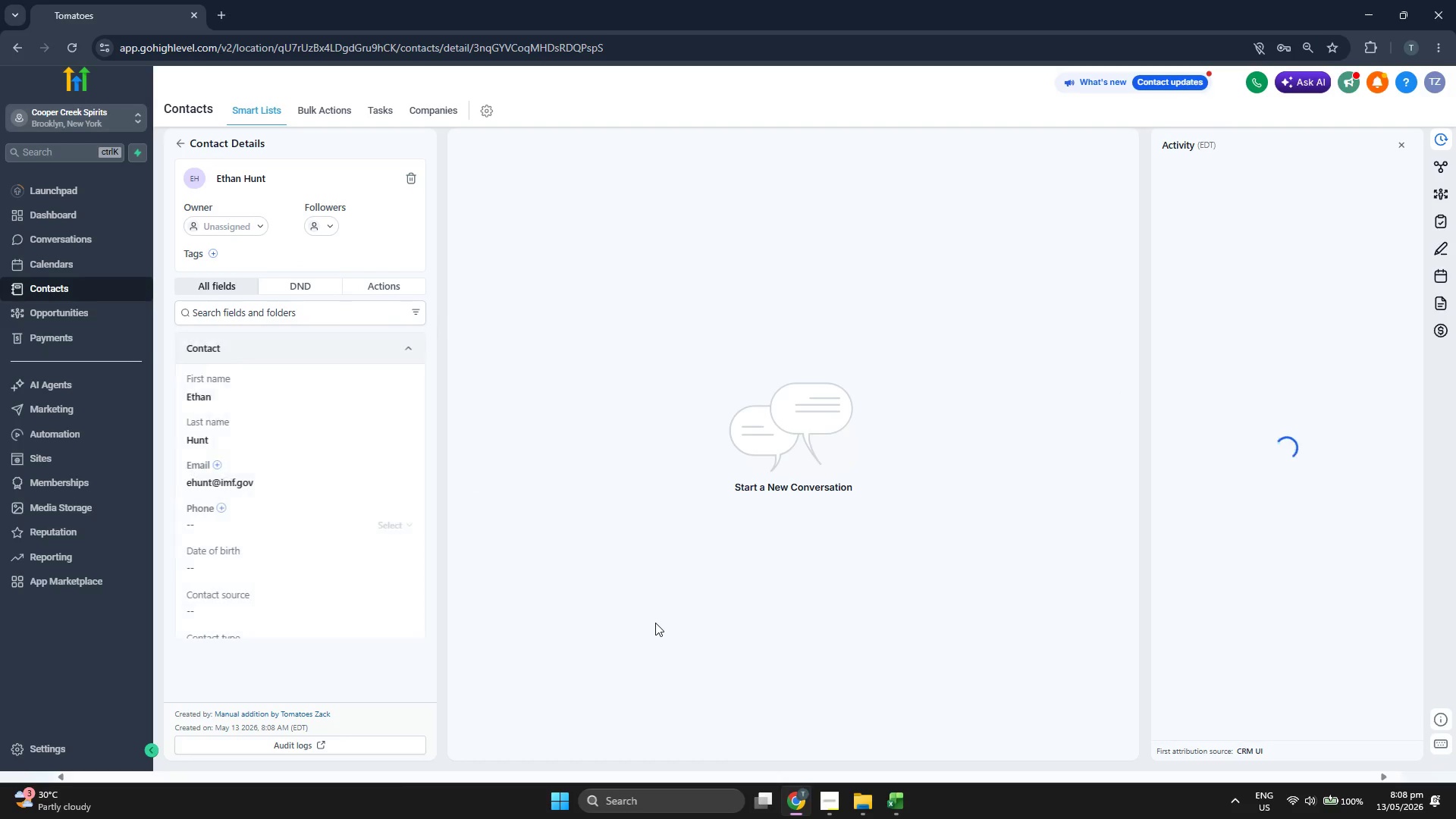 
scroll: coordinate [352, 422], scroll_direction: down, amount: 1.0
 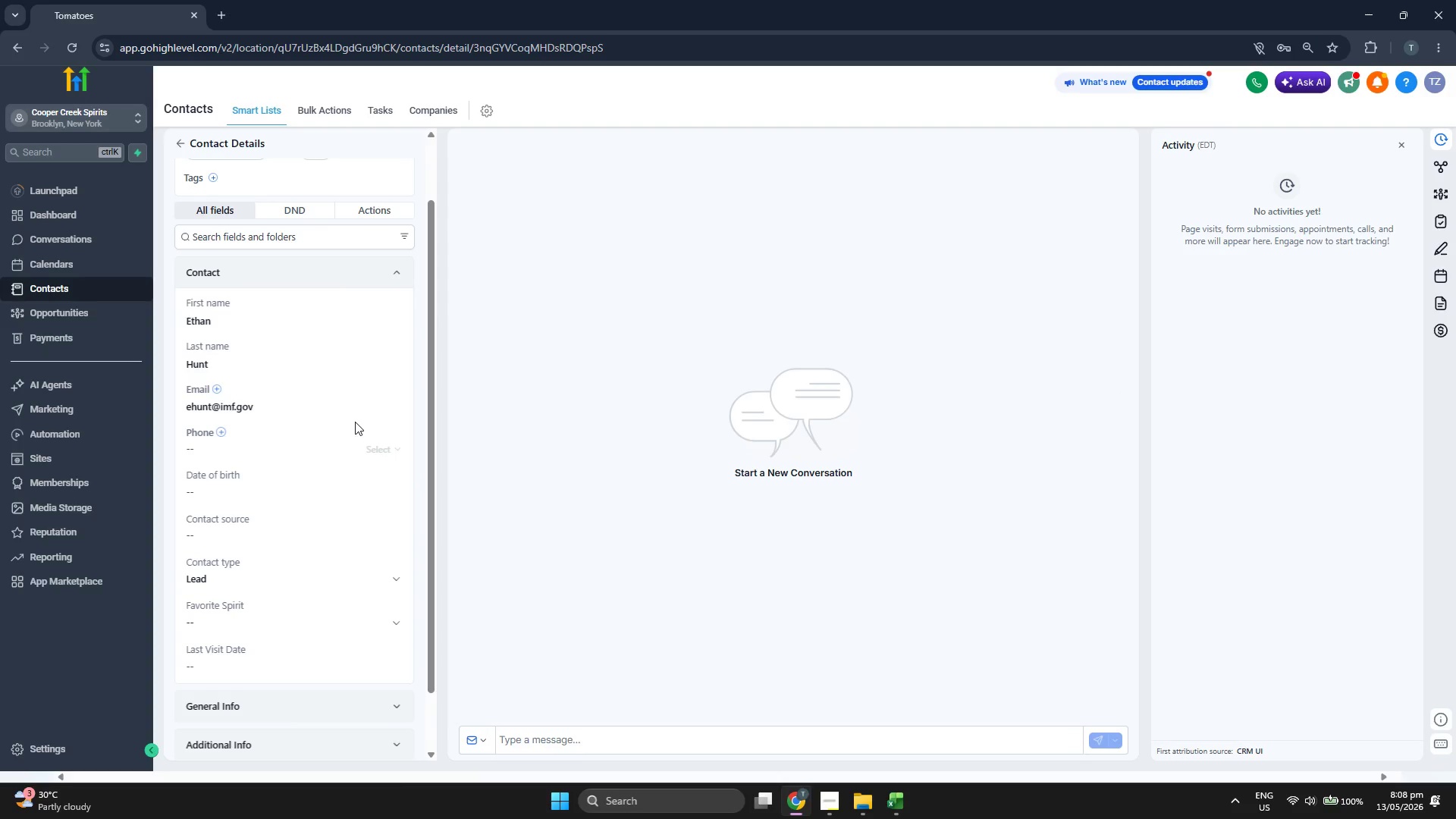 
scroll: coordinate [355, 422], scroll_direction: up, amount: 1.0
 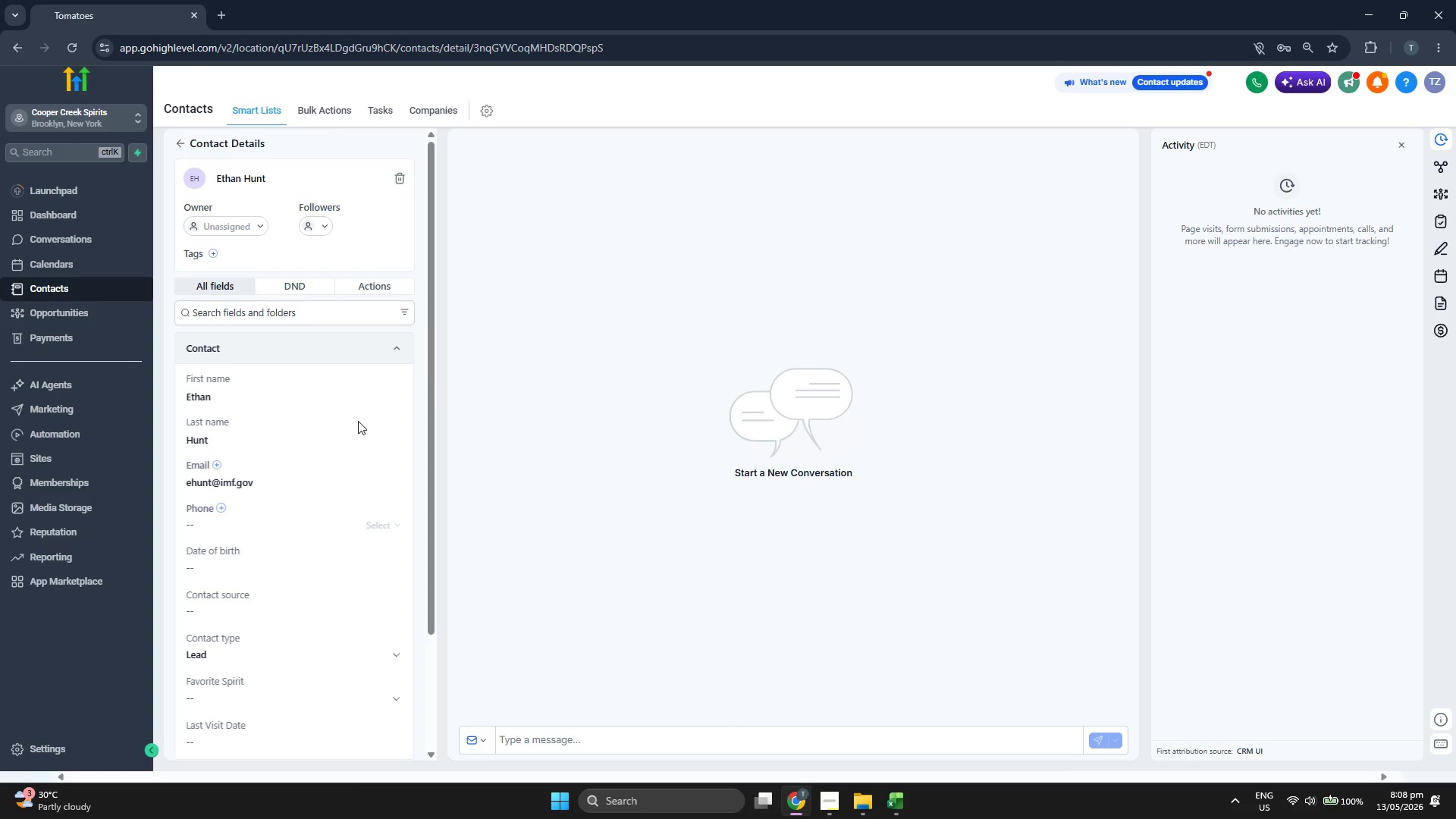 
scroll: coordinate [358, 421], scroll_direction: down, amount: 1.0
 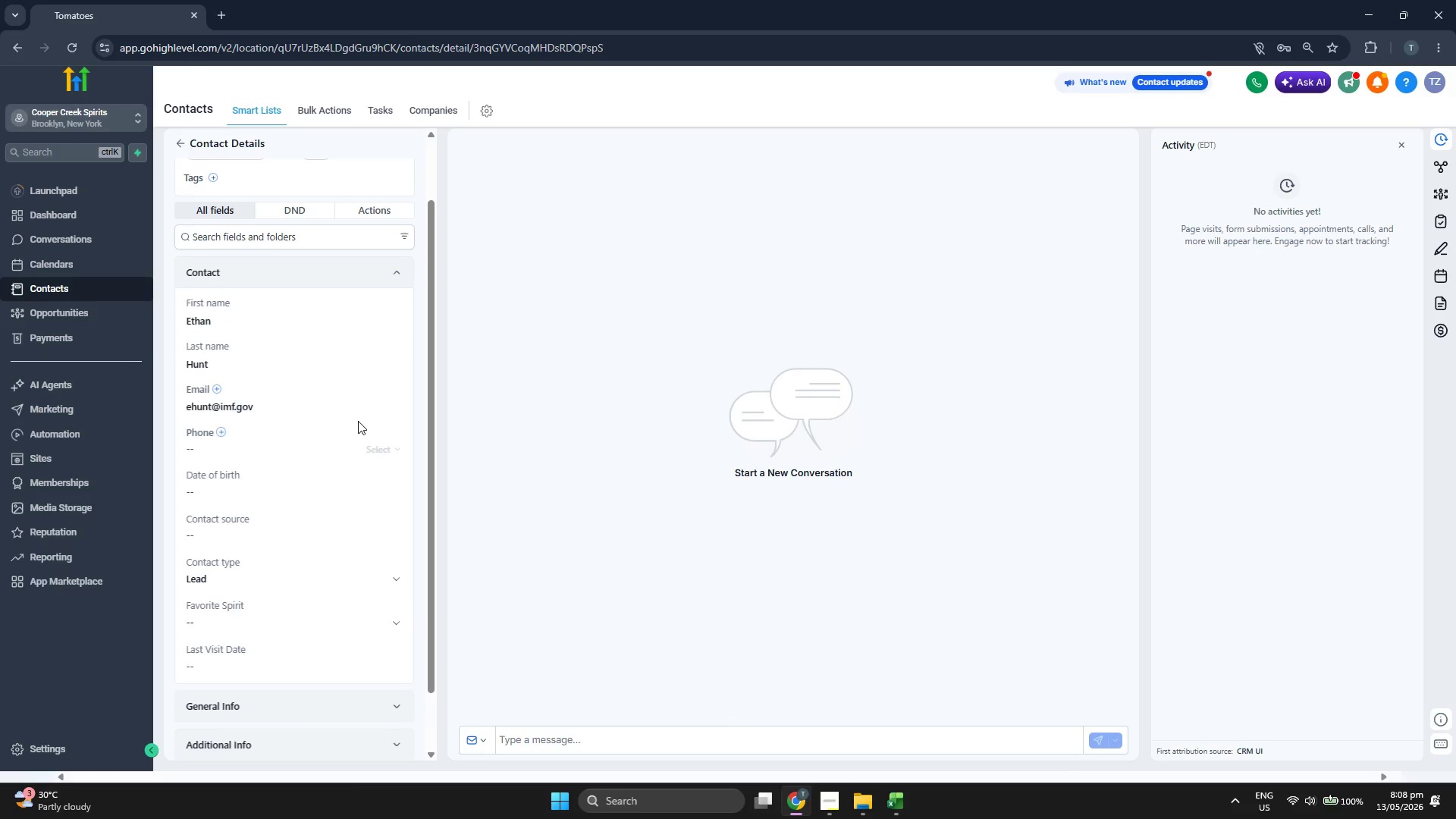 
scroll: coordinate [358, 421], scroll_direction: up, amount: 2.0
 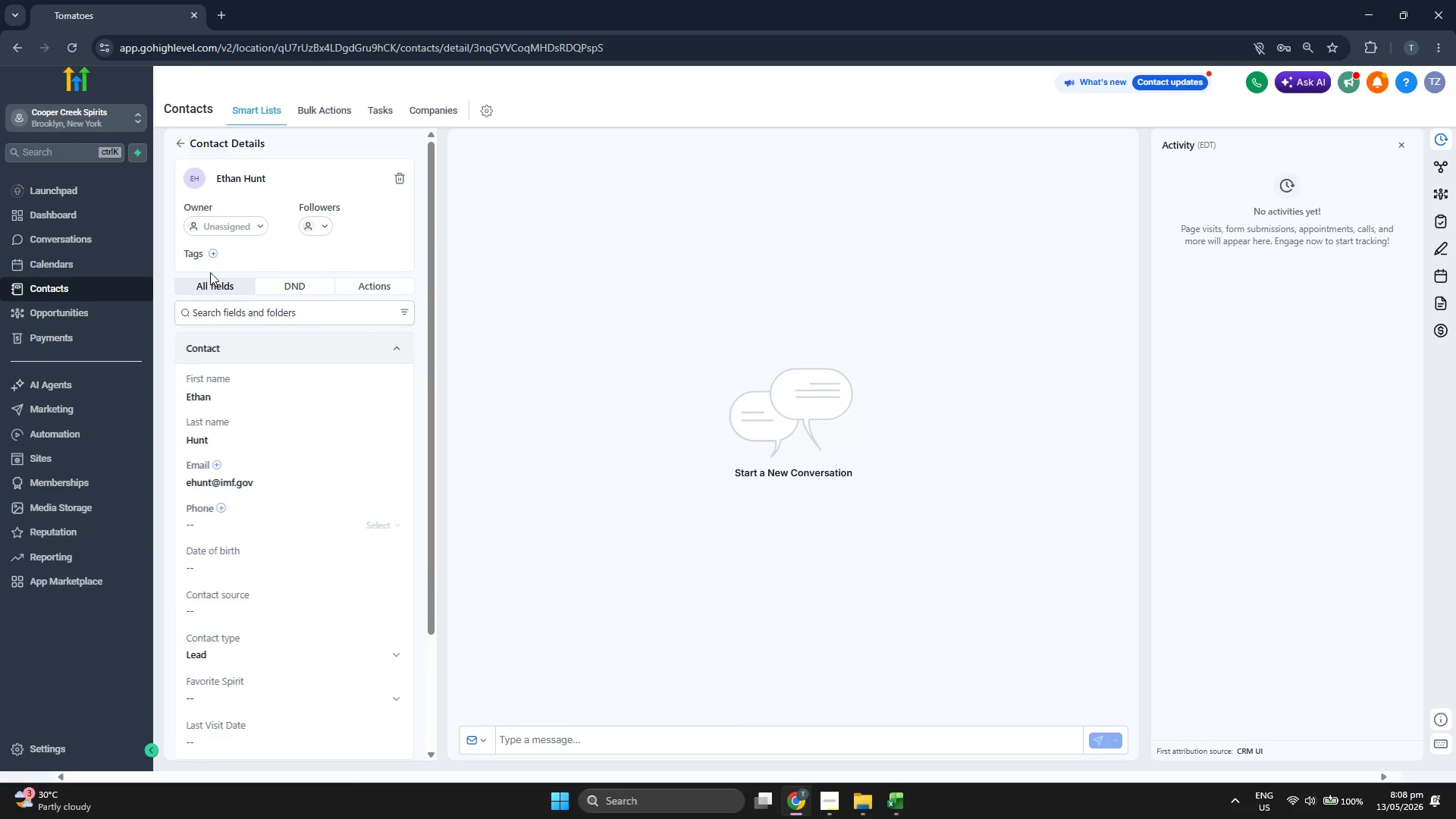 
left_click([214, 256])
 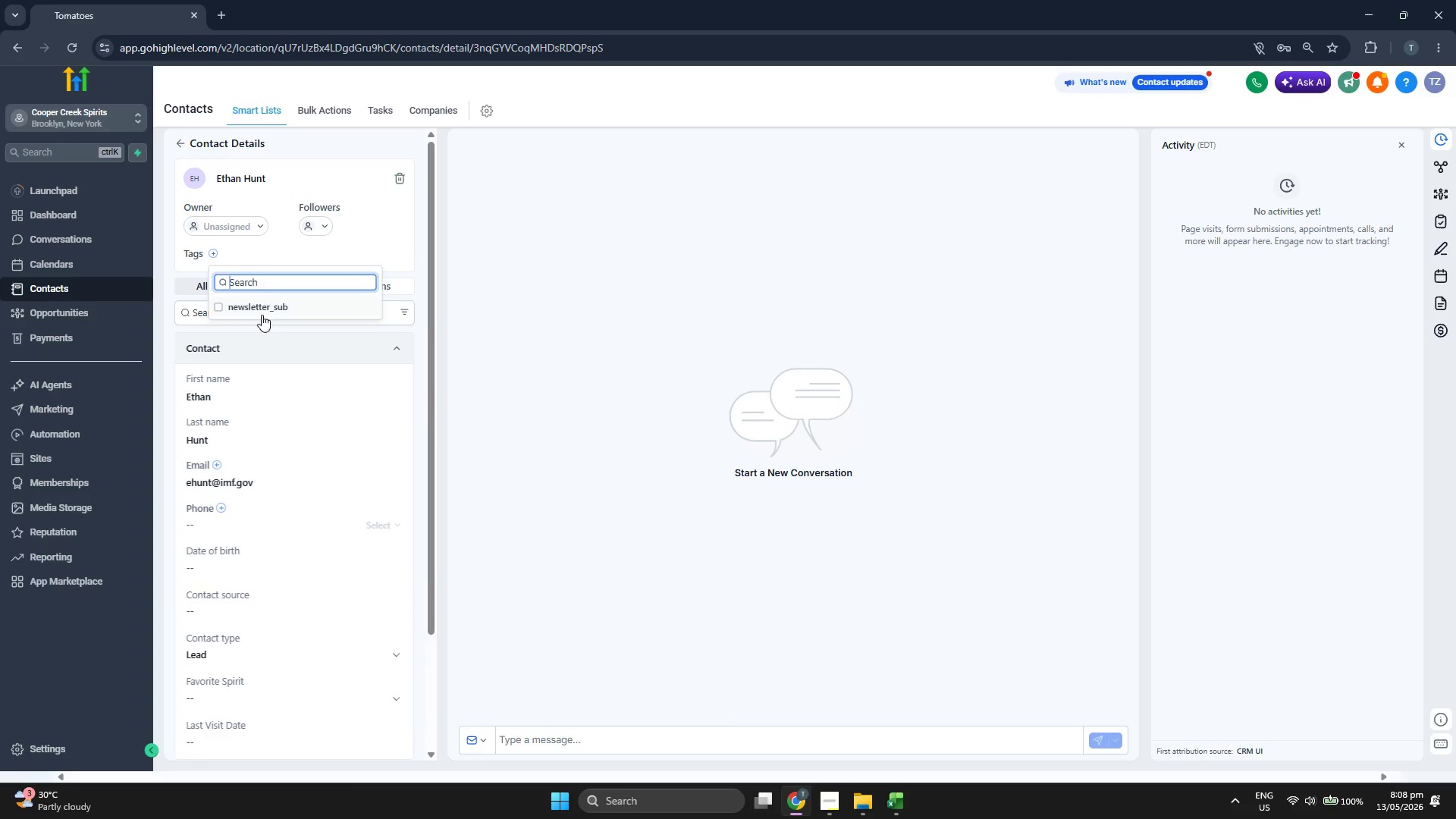 
double_click([373, 249])
 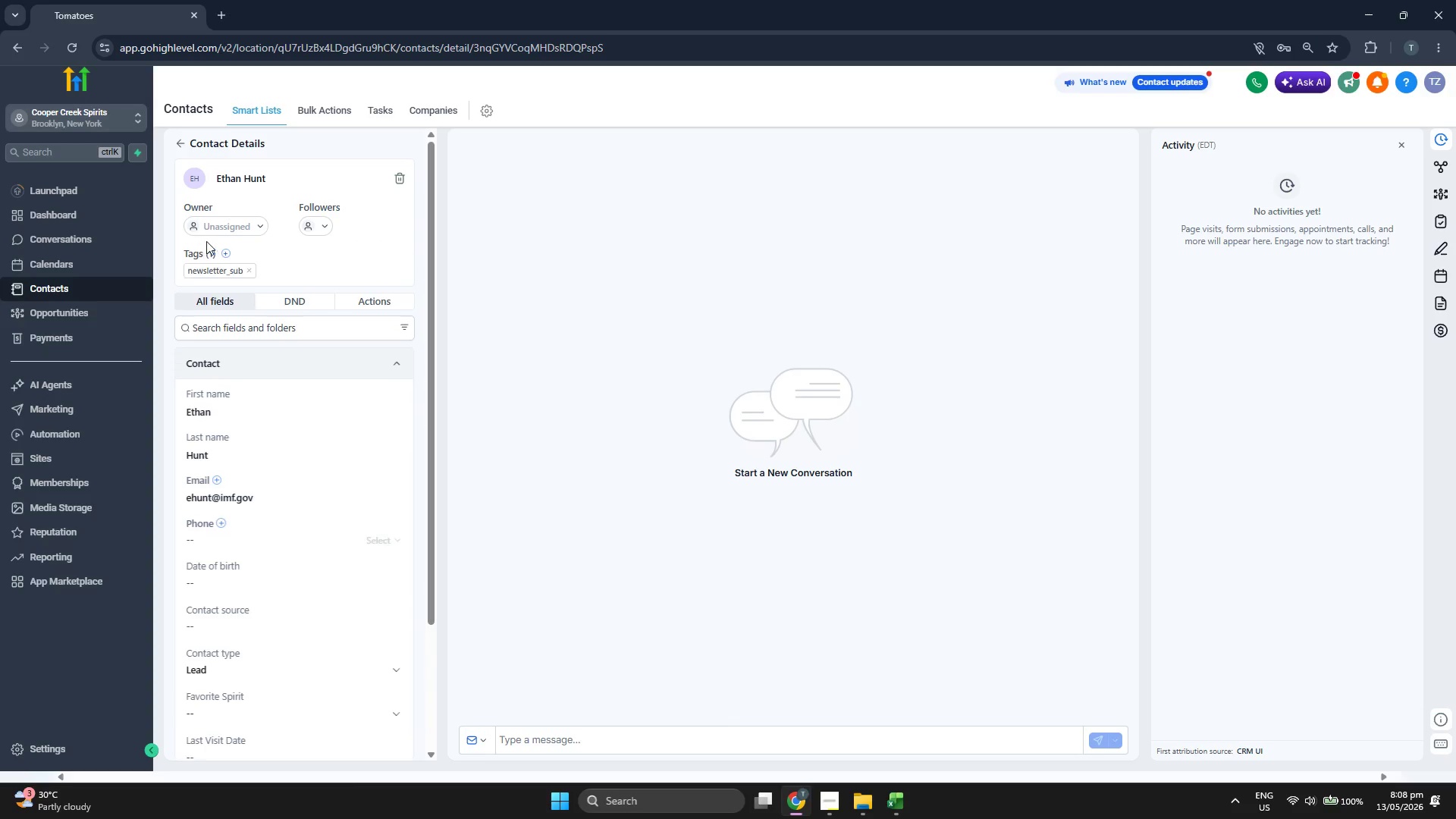 
scroll: coordinate [325, 268], scroll_direction: down, amount: 1.0
 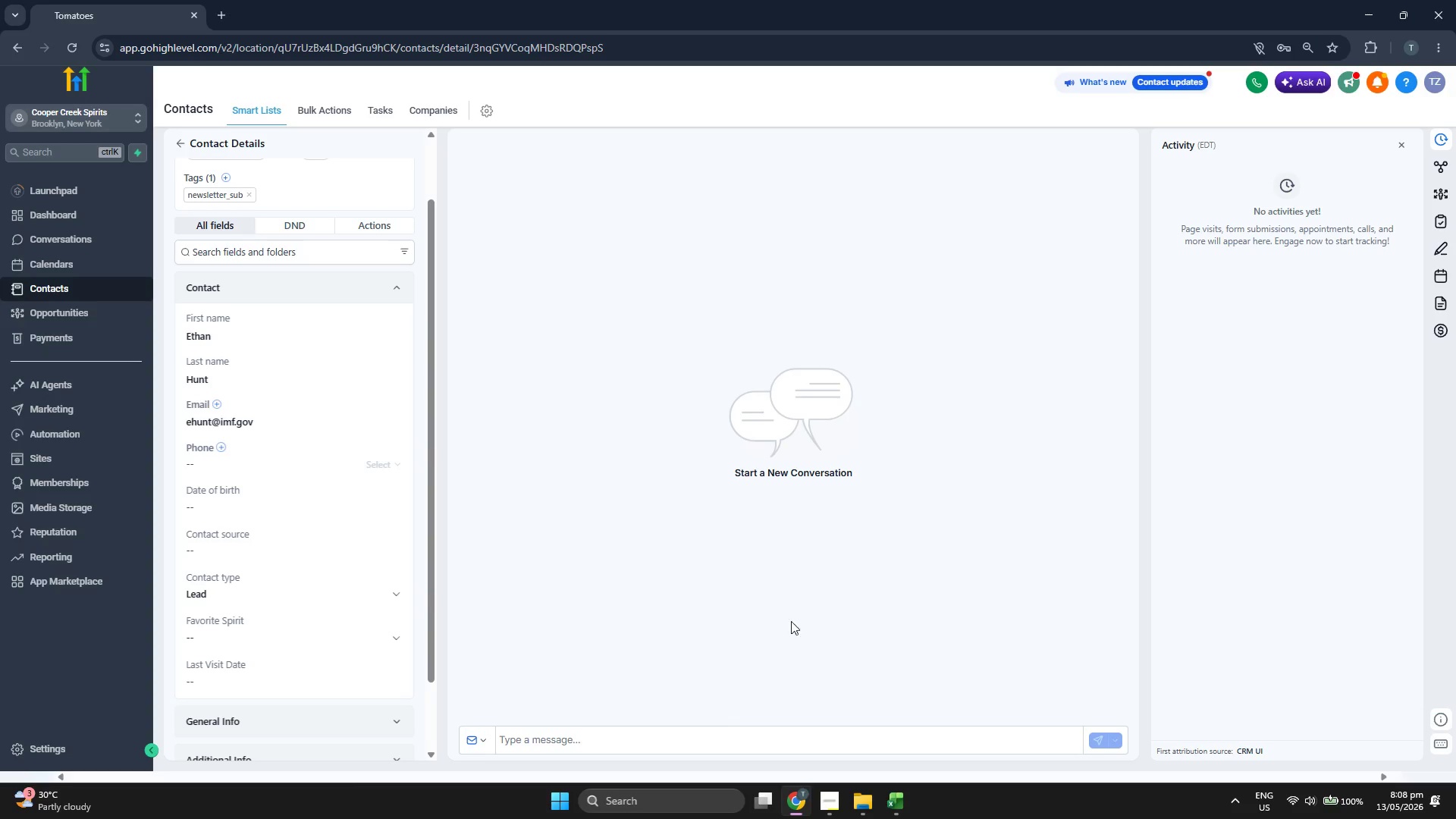 
mouse_move([912, 784])
 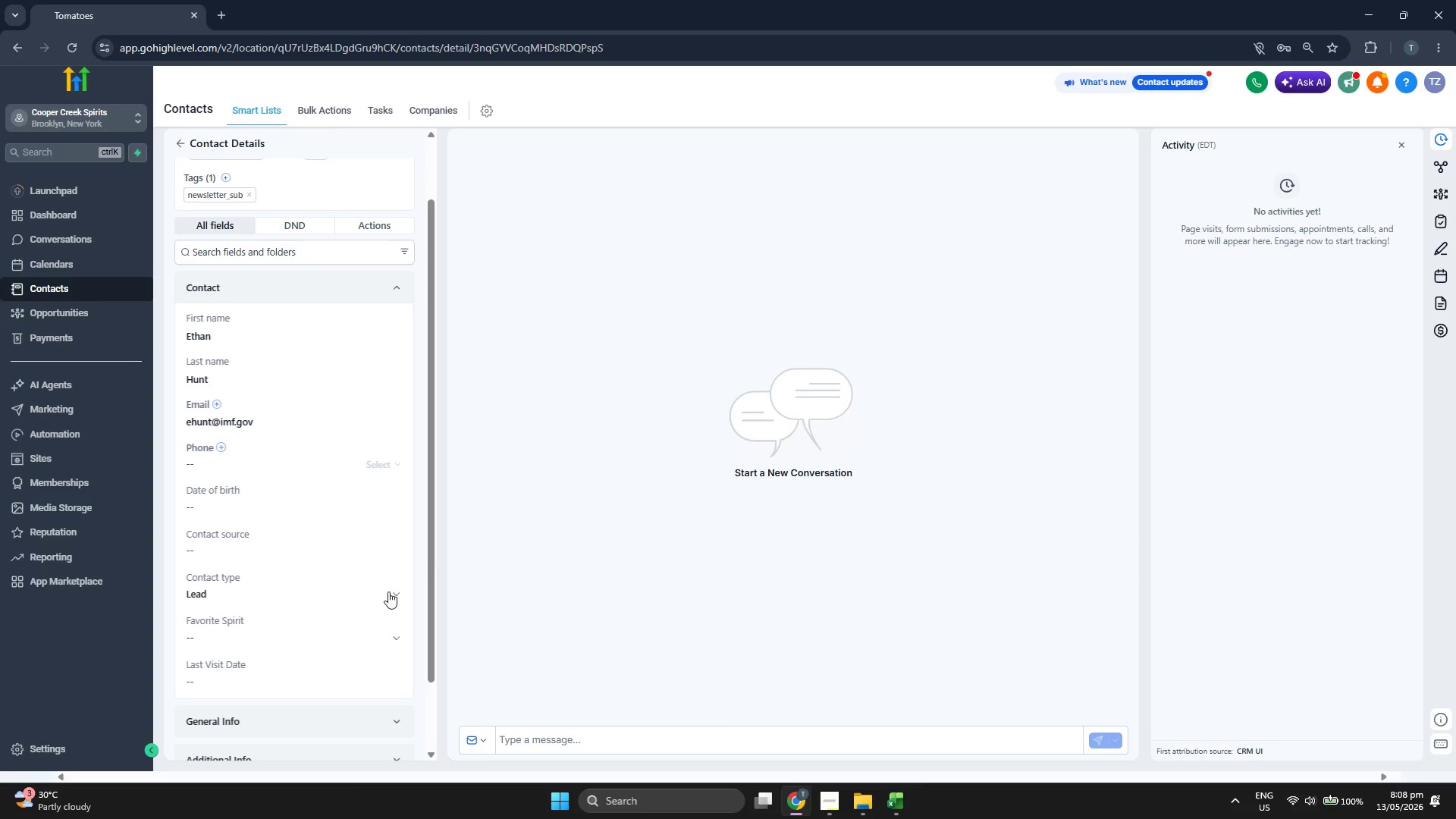 
left_click([293, 641])
 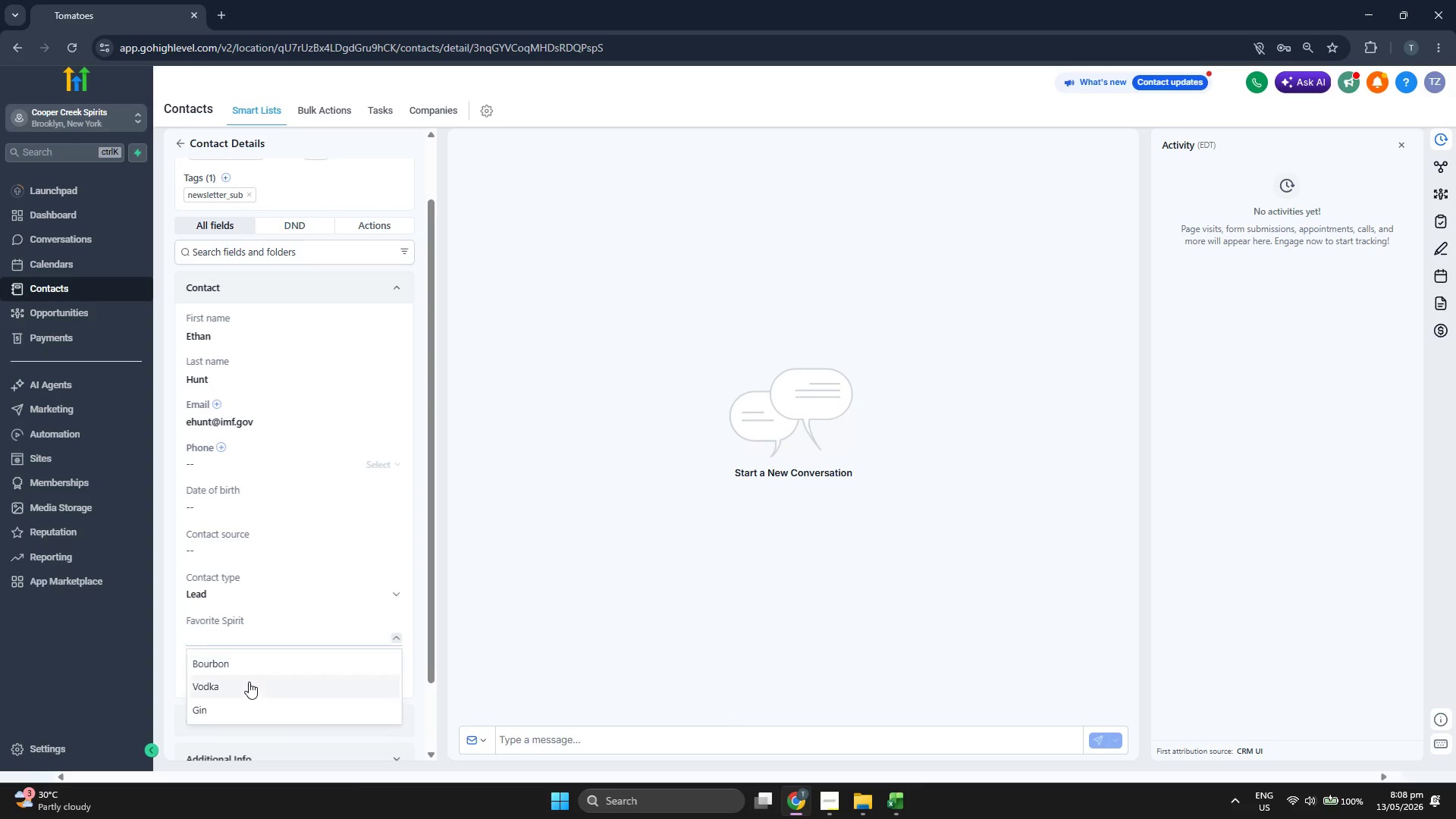 
left_click_drag(start_coordinate=[610, 617], to_coordinate=[622, 617])
 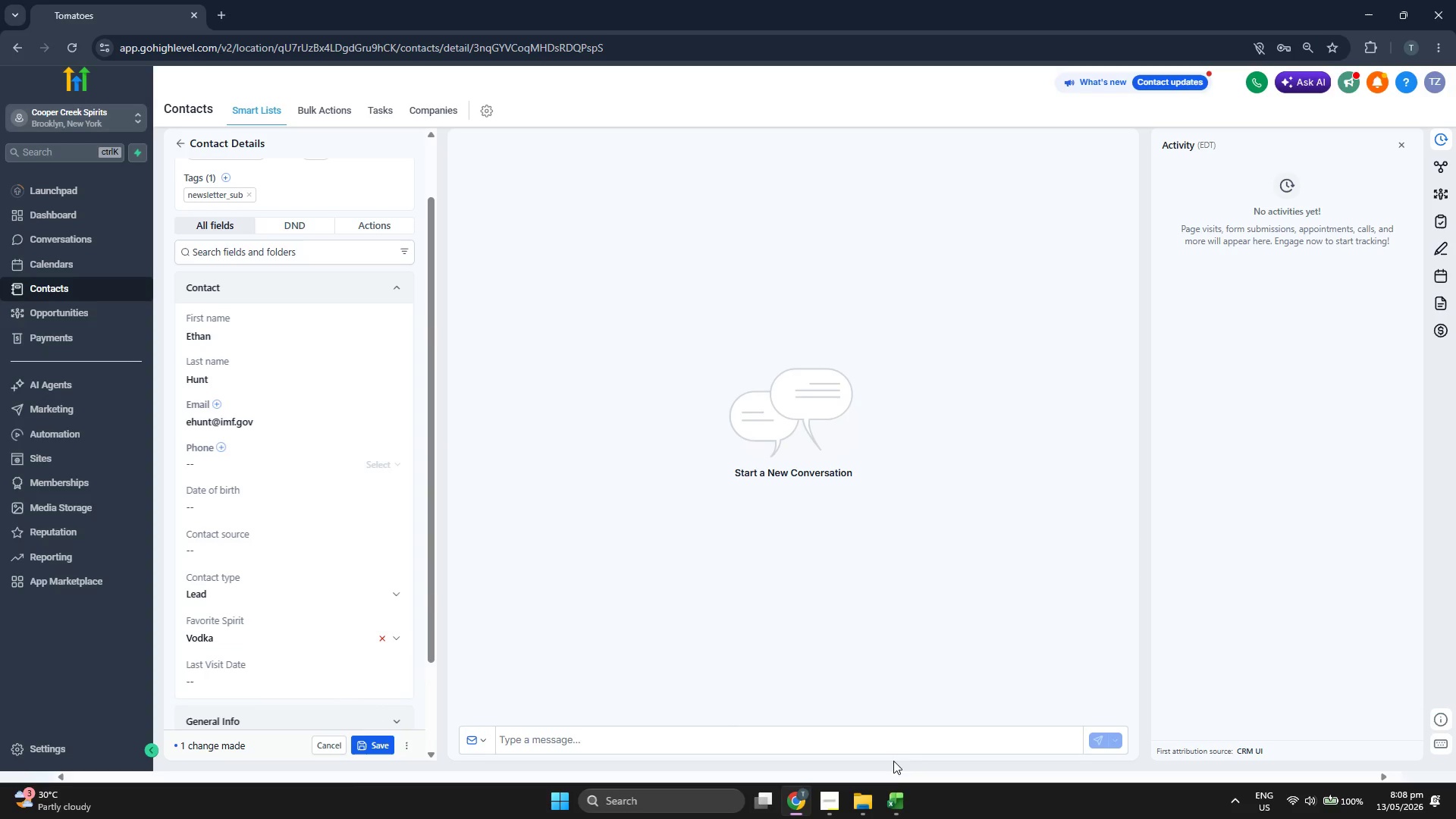 
mouse_move([874, 788])
 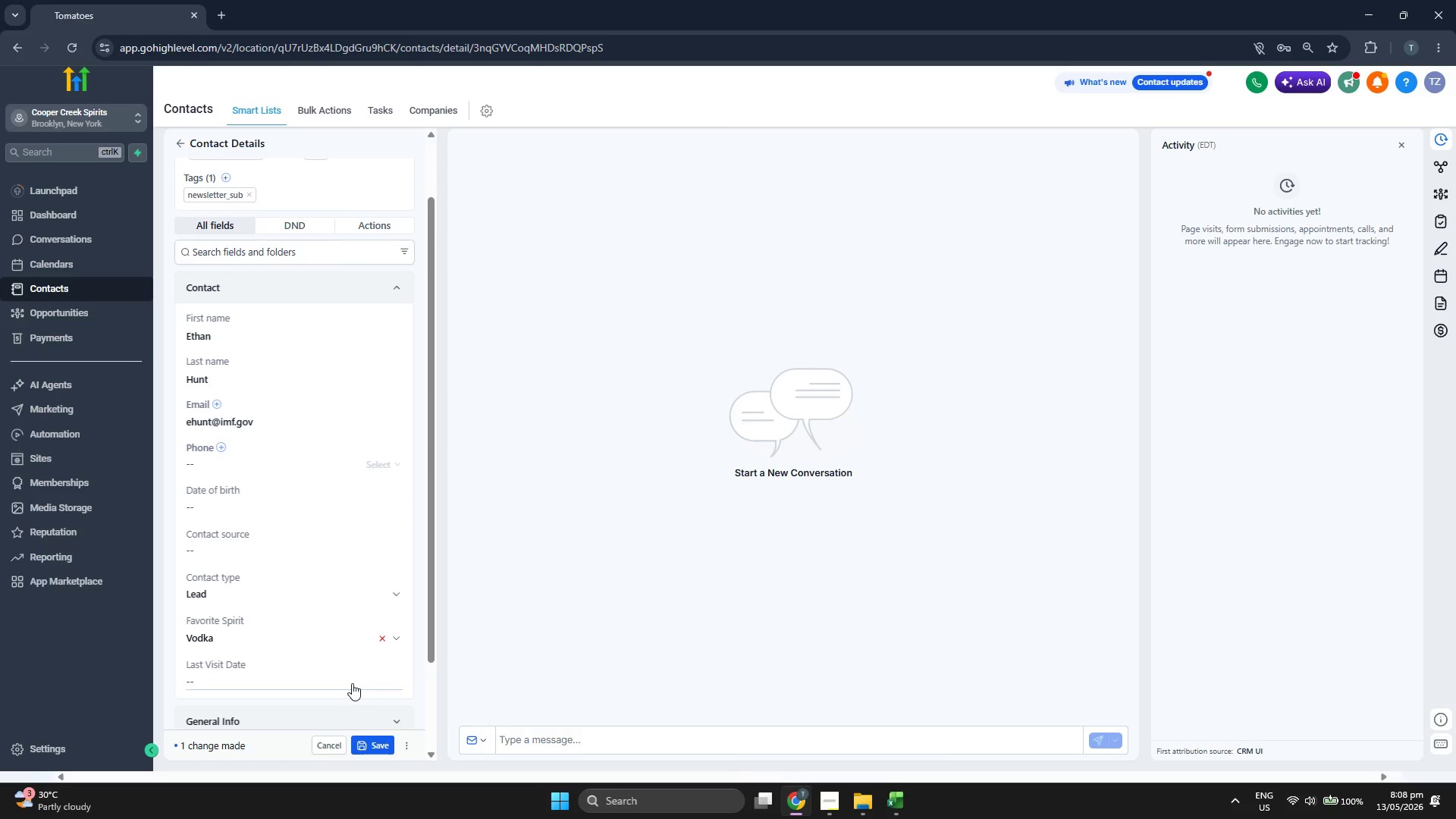 
left_click([347, 681])
 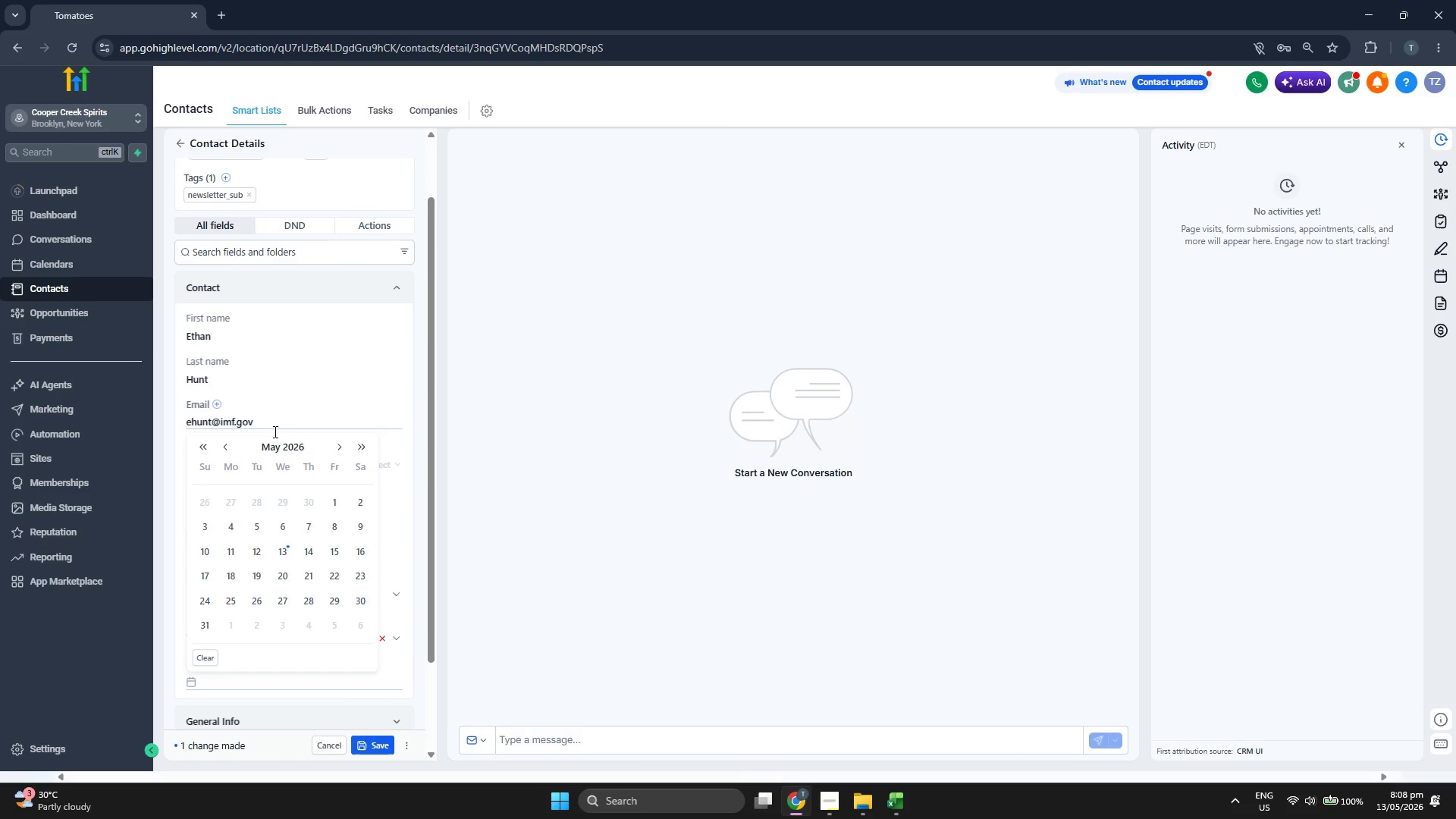 
left_click([274, 441])
 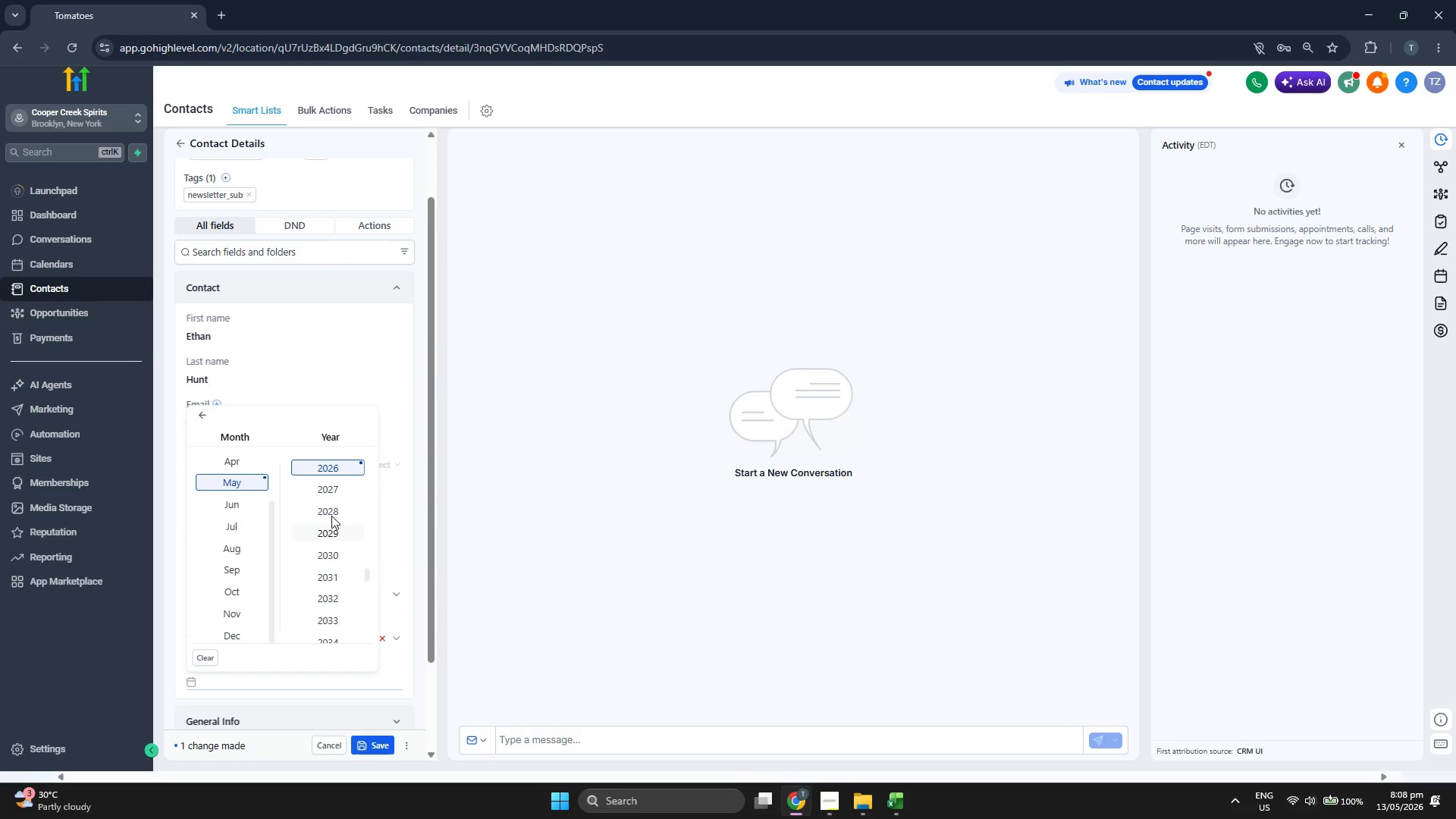 
scroll: coordinate [333, 504], scroll_direction: up, amount: 1.0
 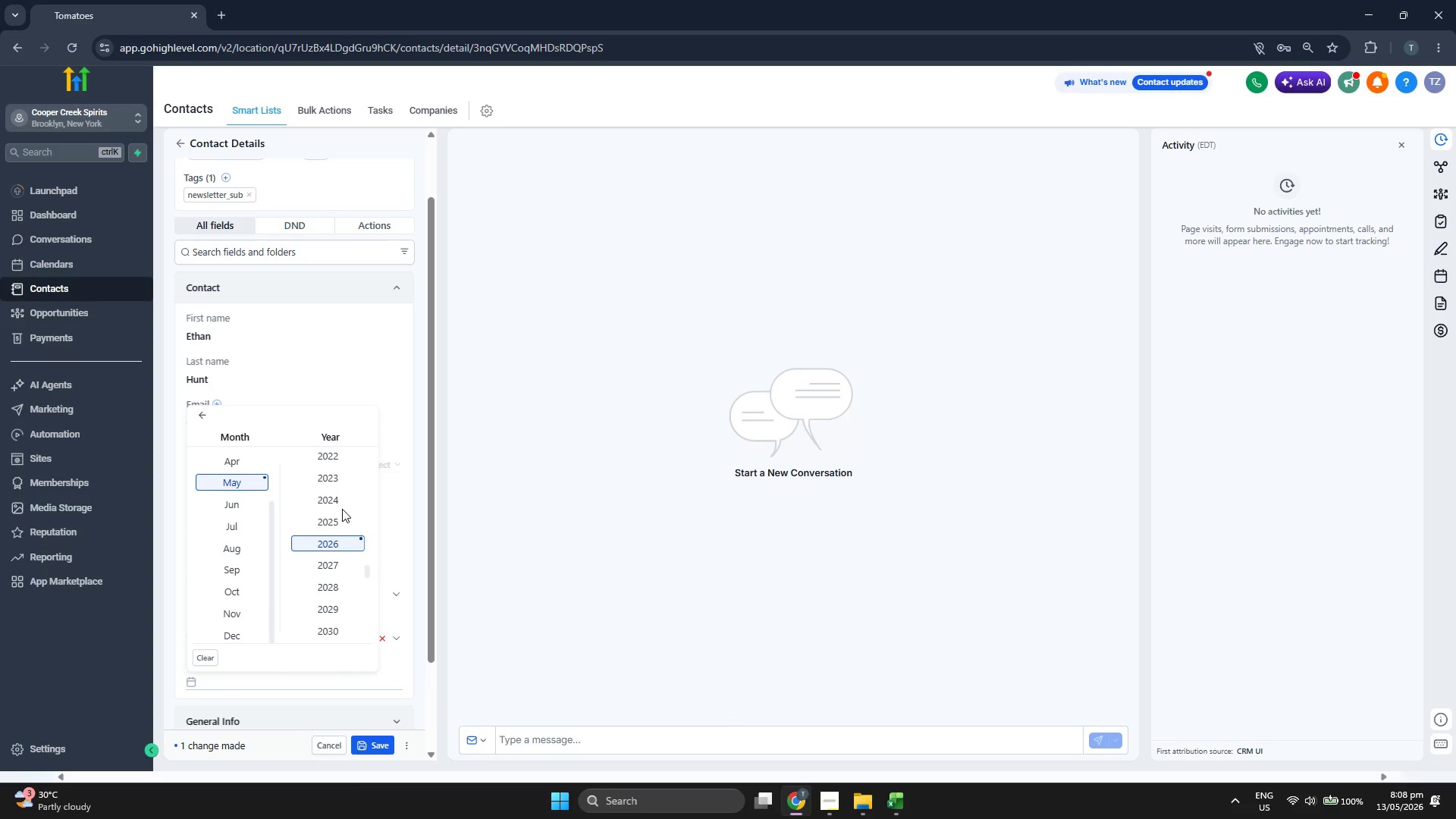 
left_click([334, 502])
 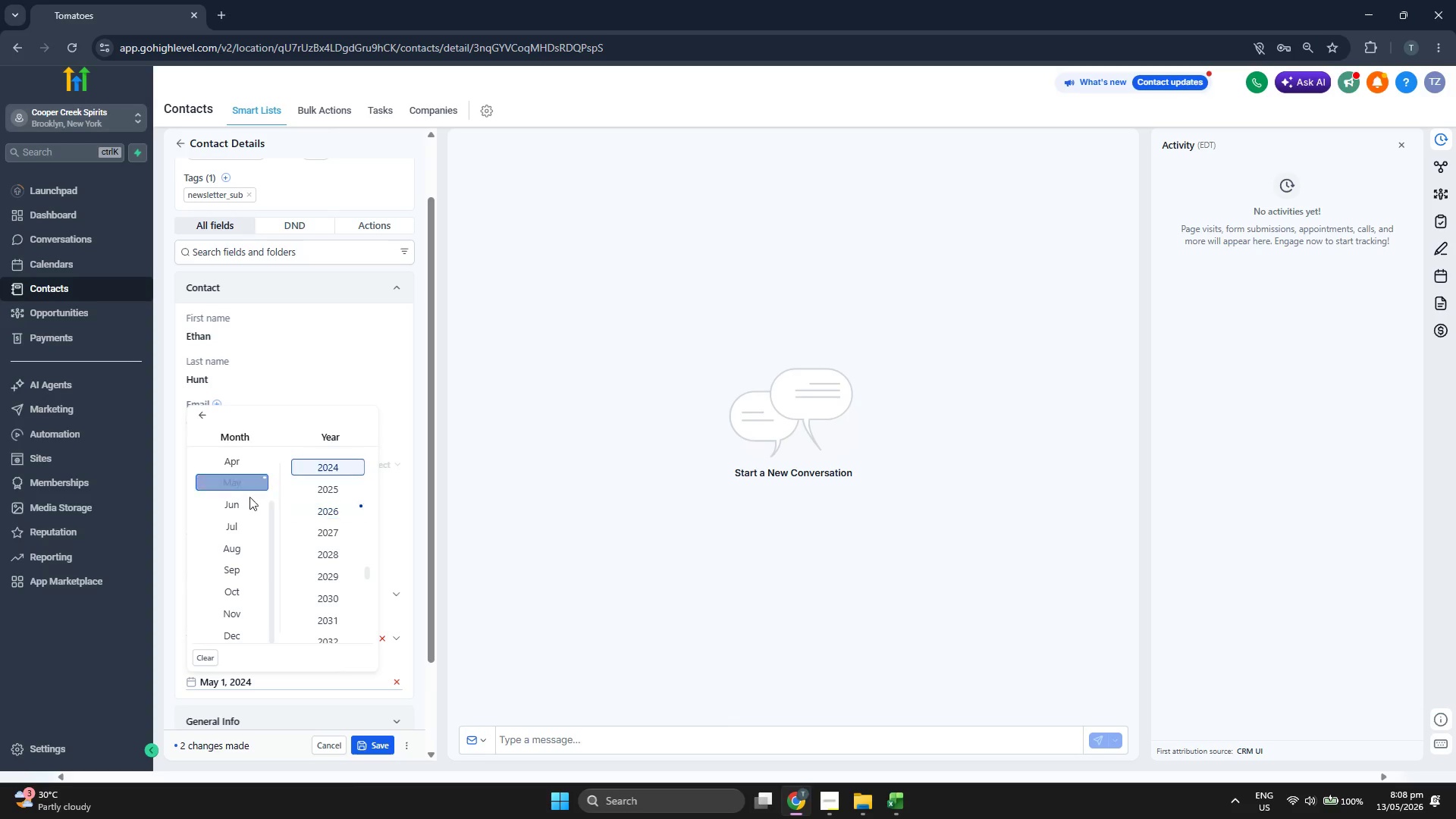 
scroll: coordinate [243, 506], scroll_direction: up, amount: 1.0
 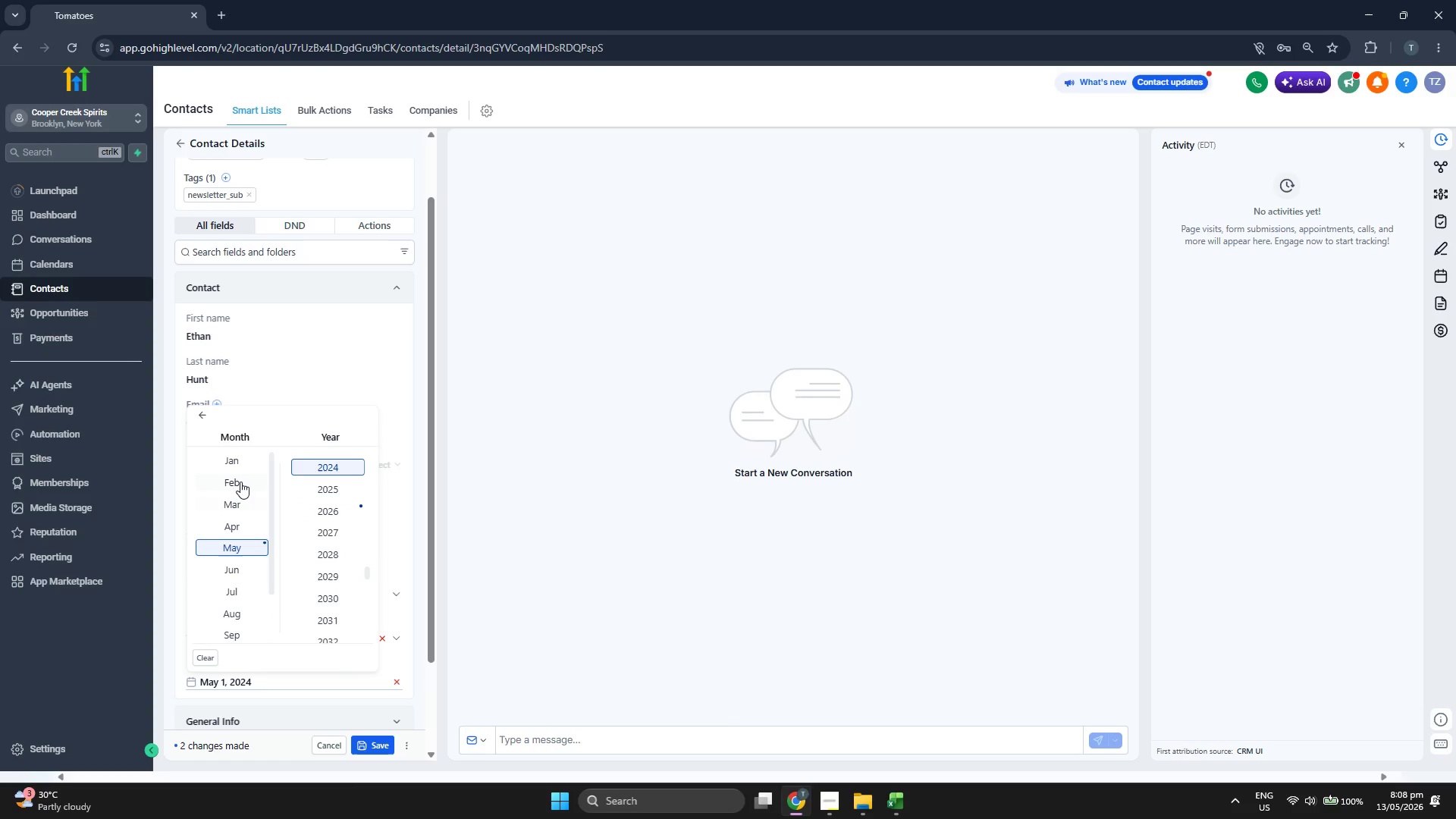 
left_click([240, 479])
 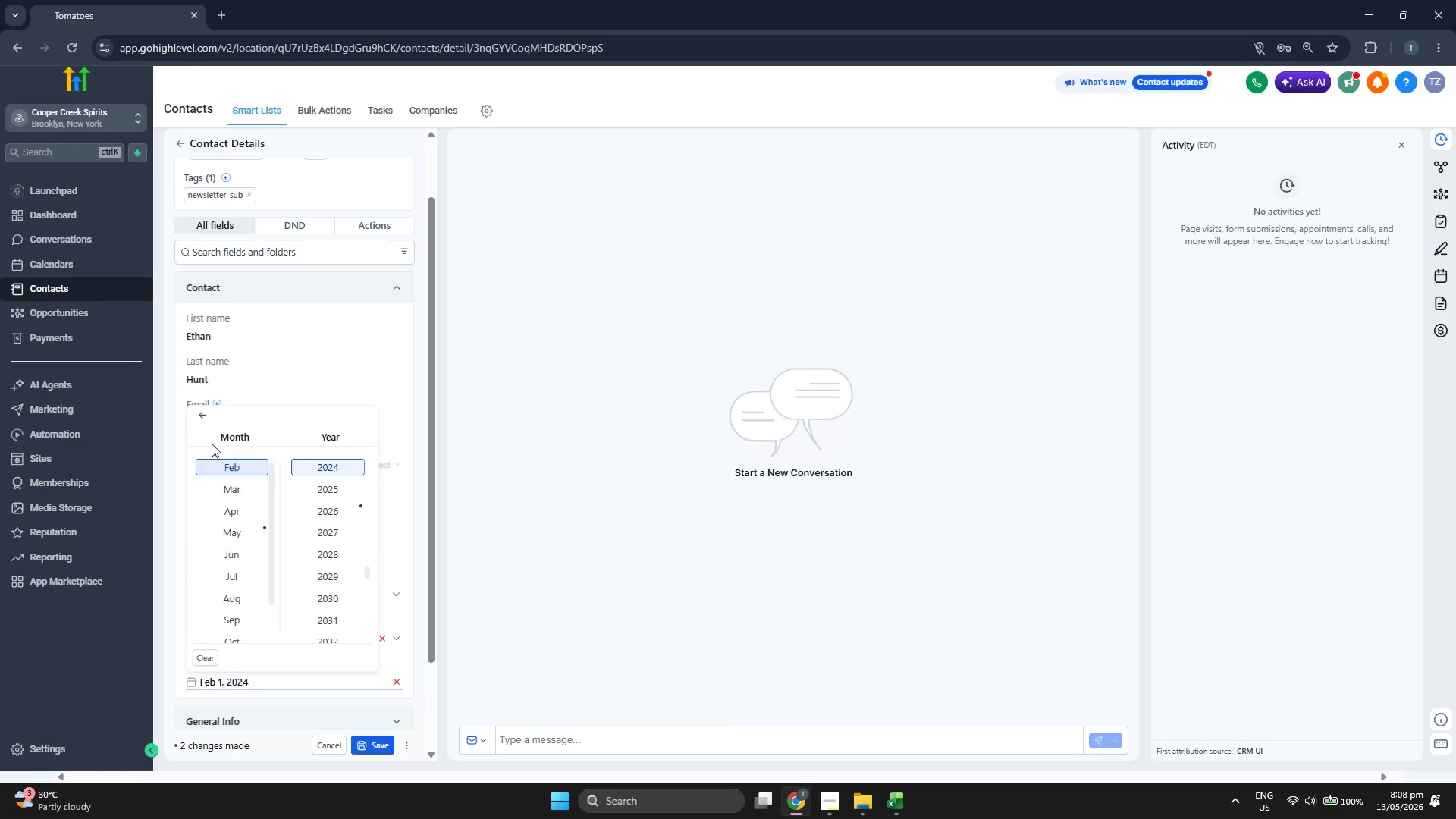 
left_click([204, 416])
 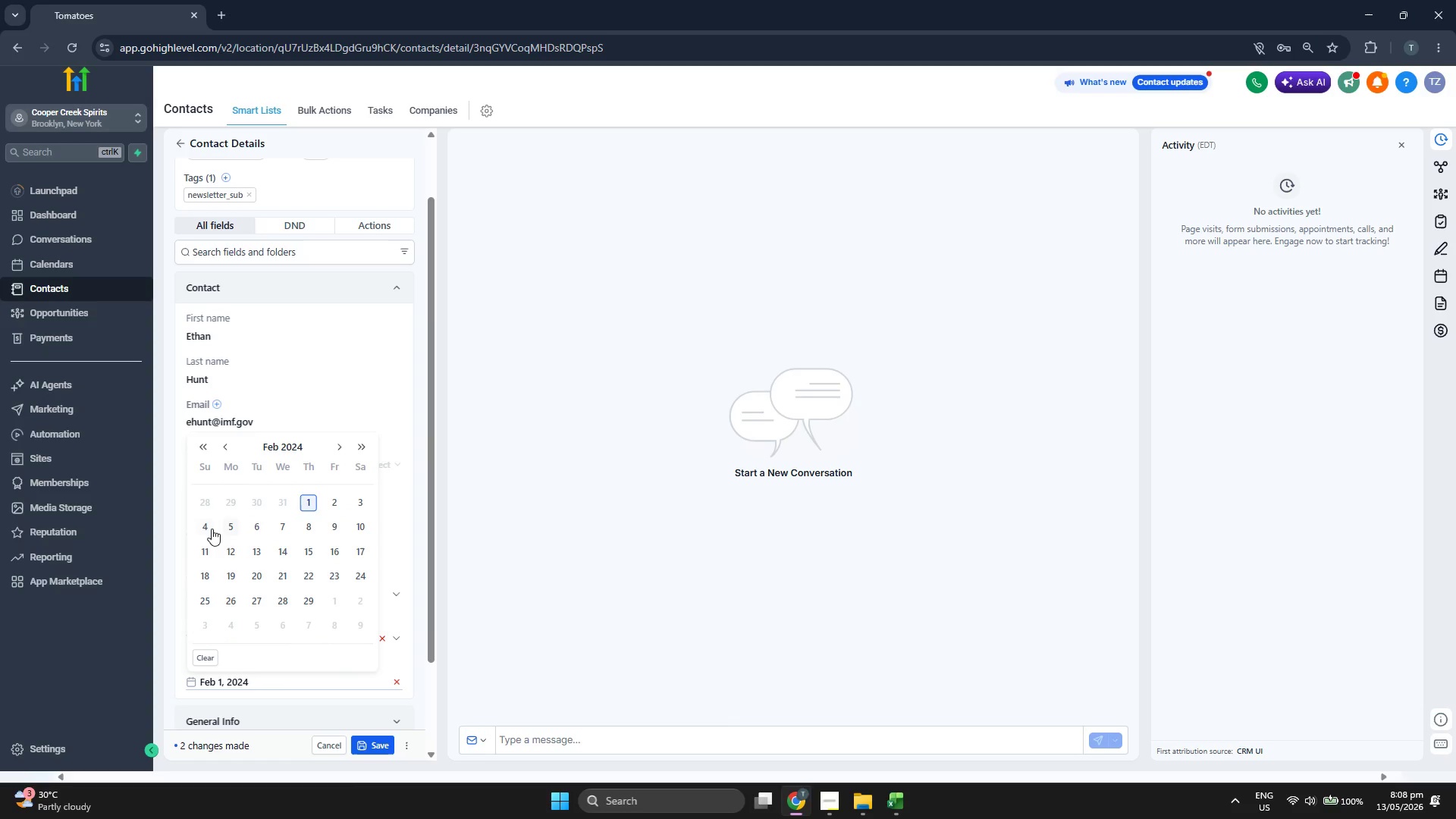 
double_click([539, 522])
 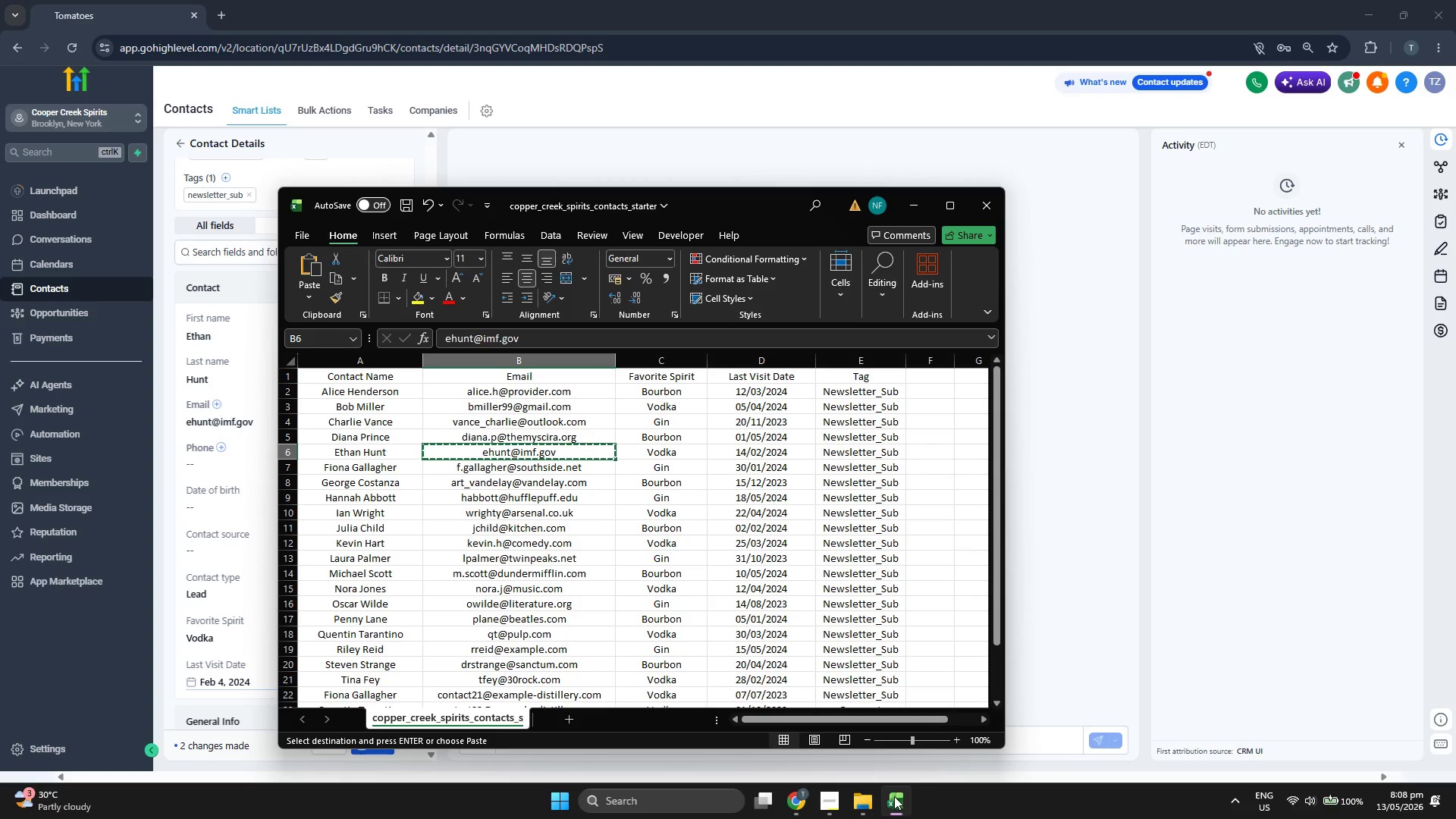 
left_click([894, 796])
 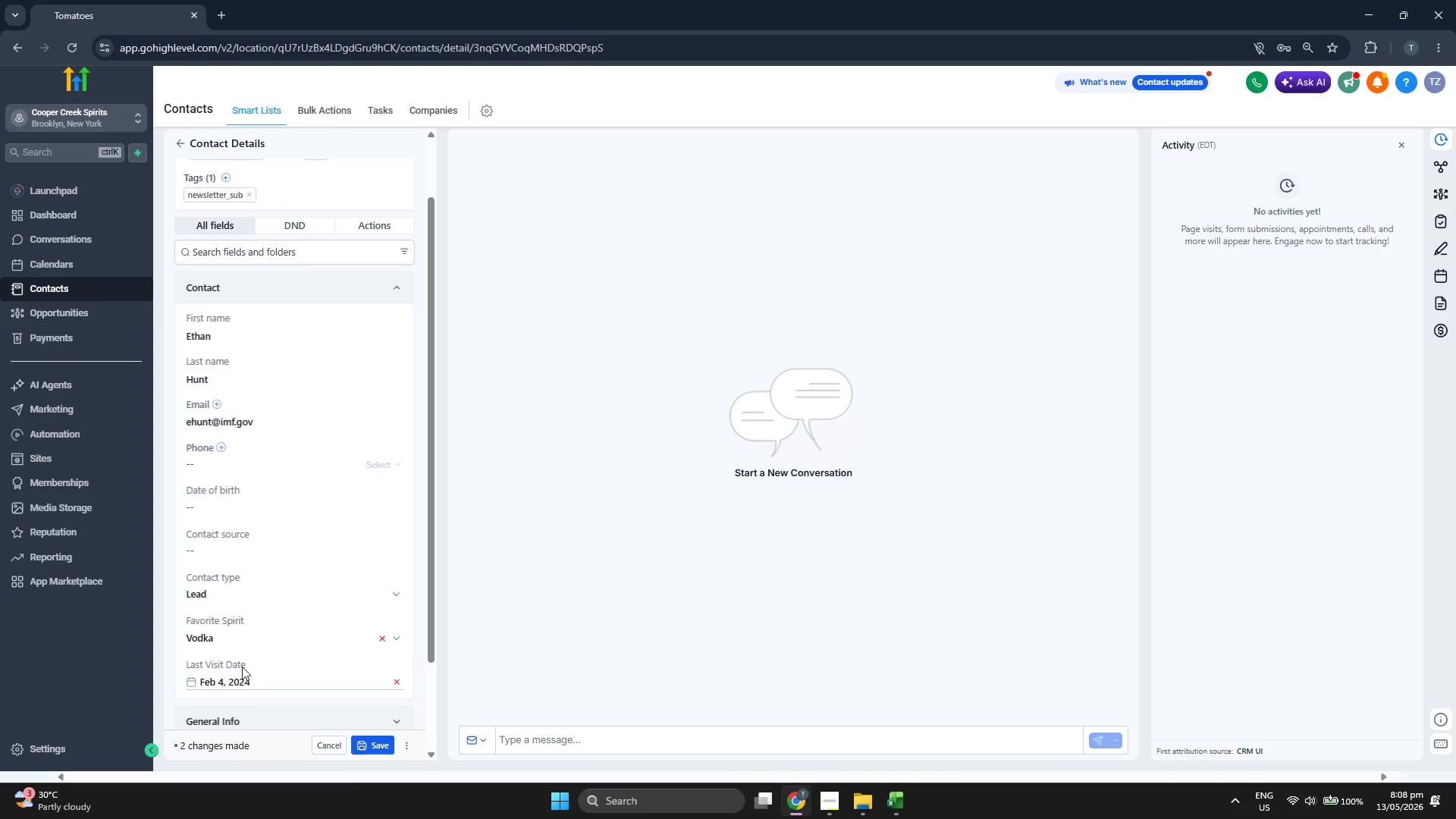 
left_click([246, 679])
 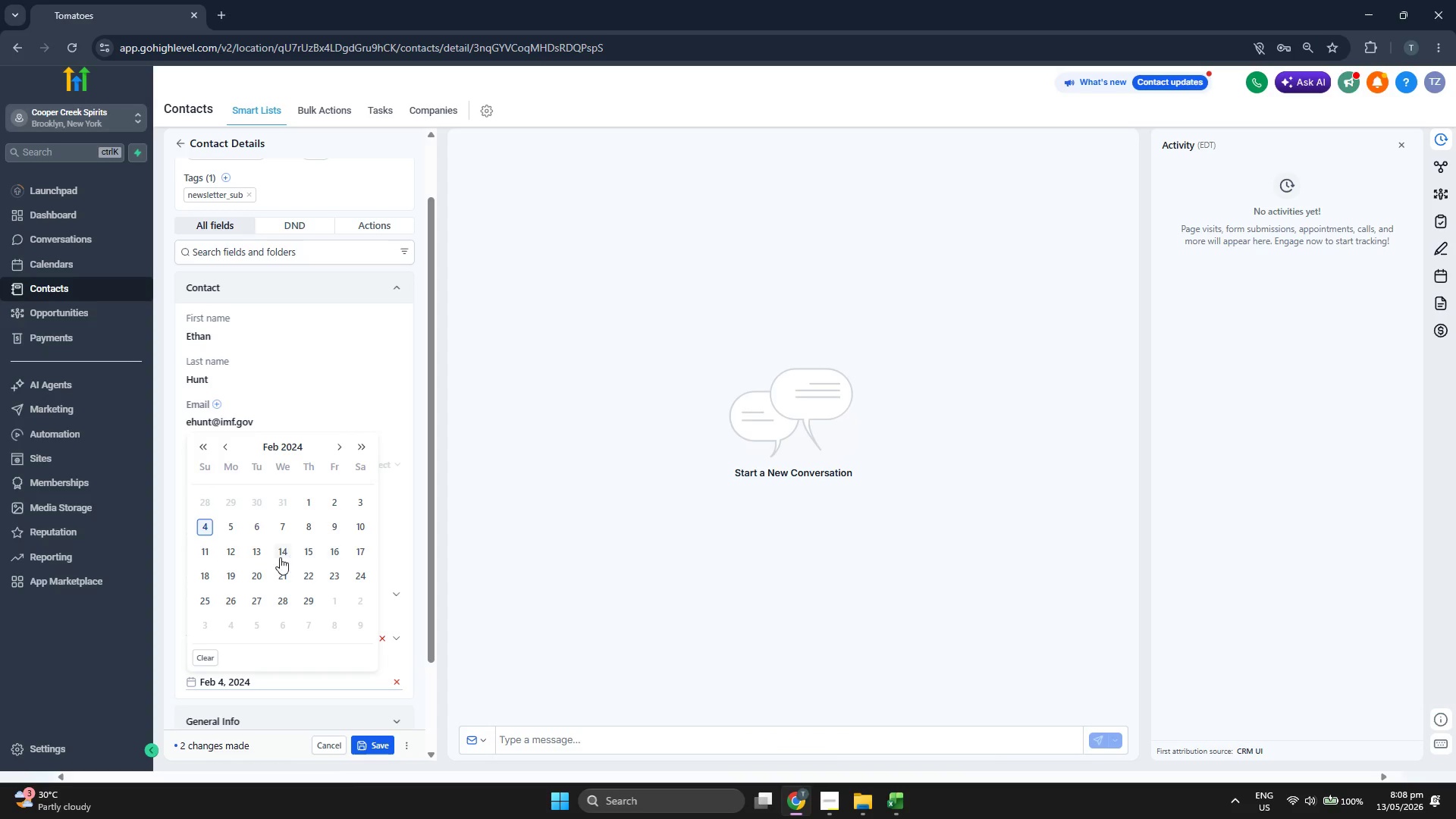 
double_click([486, 556])
 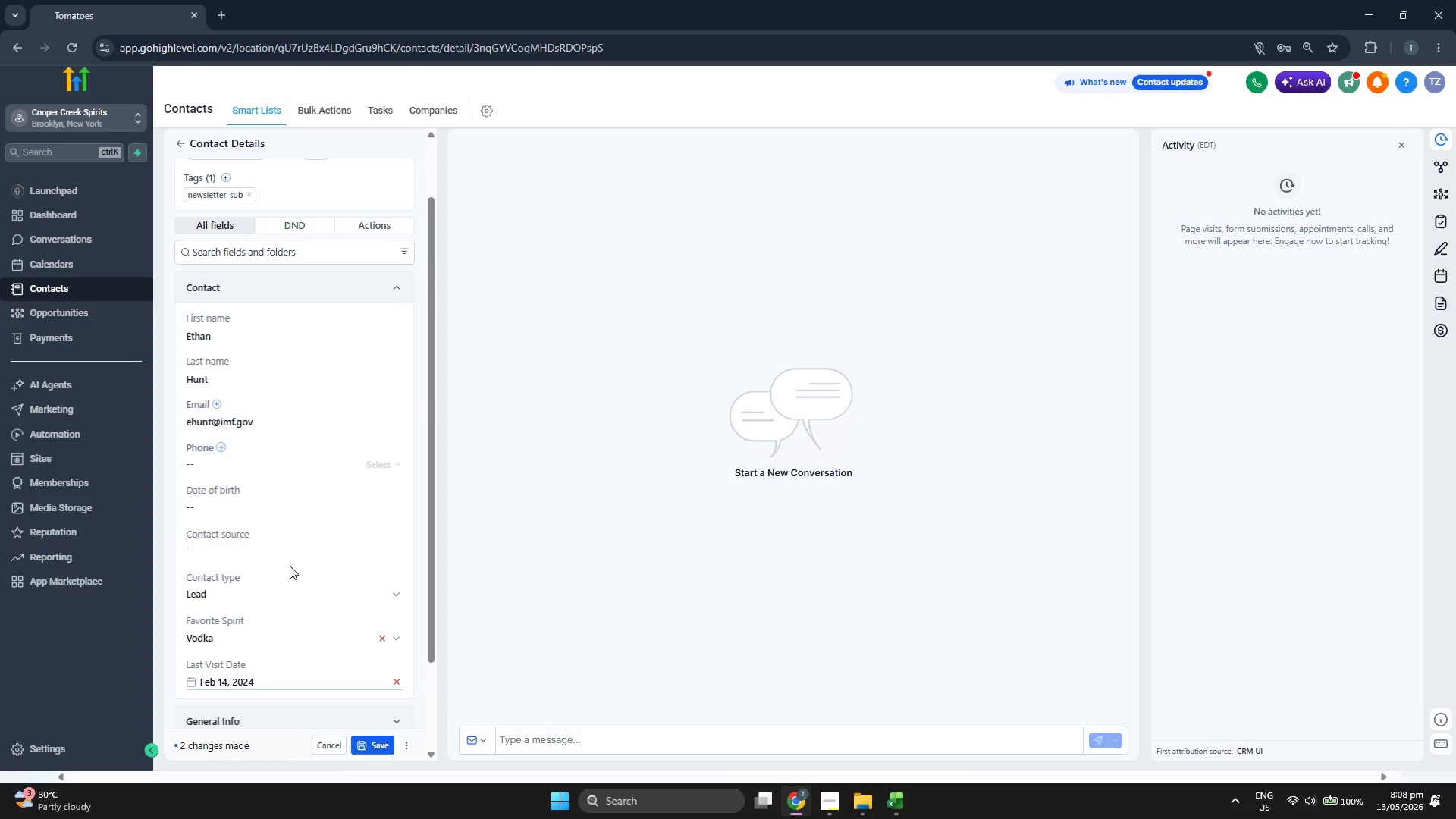 
scroll: coordinate [312, 577], scroll_direction: up, amount: 2.0
 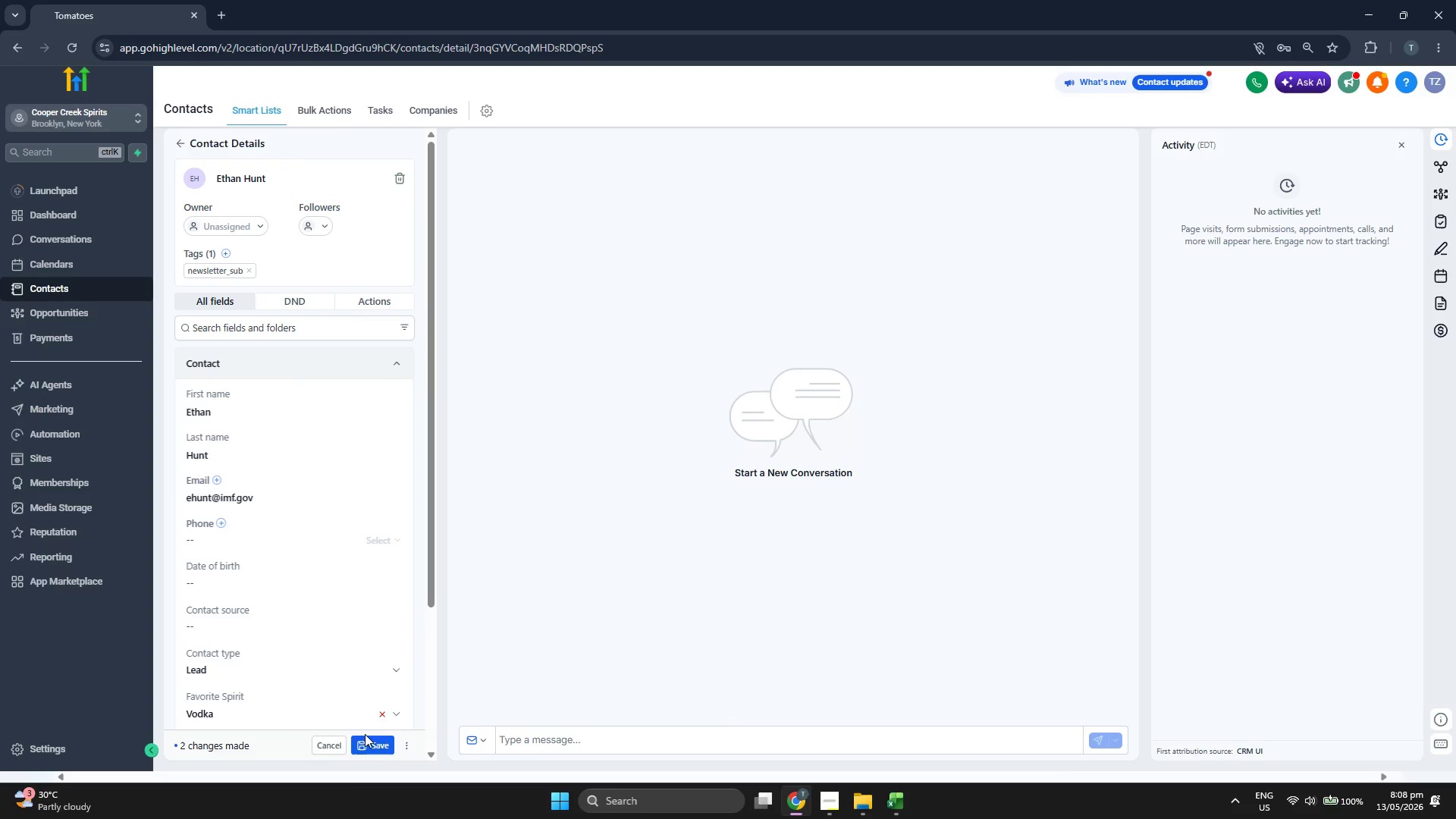 
left_click([370, 740])
 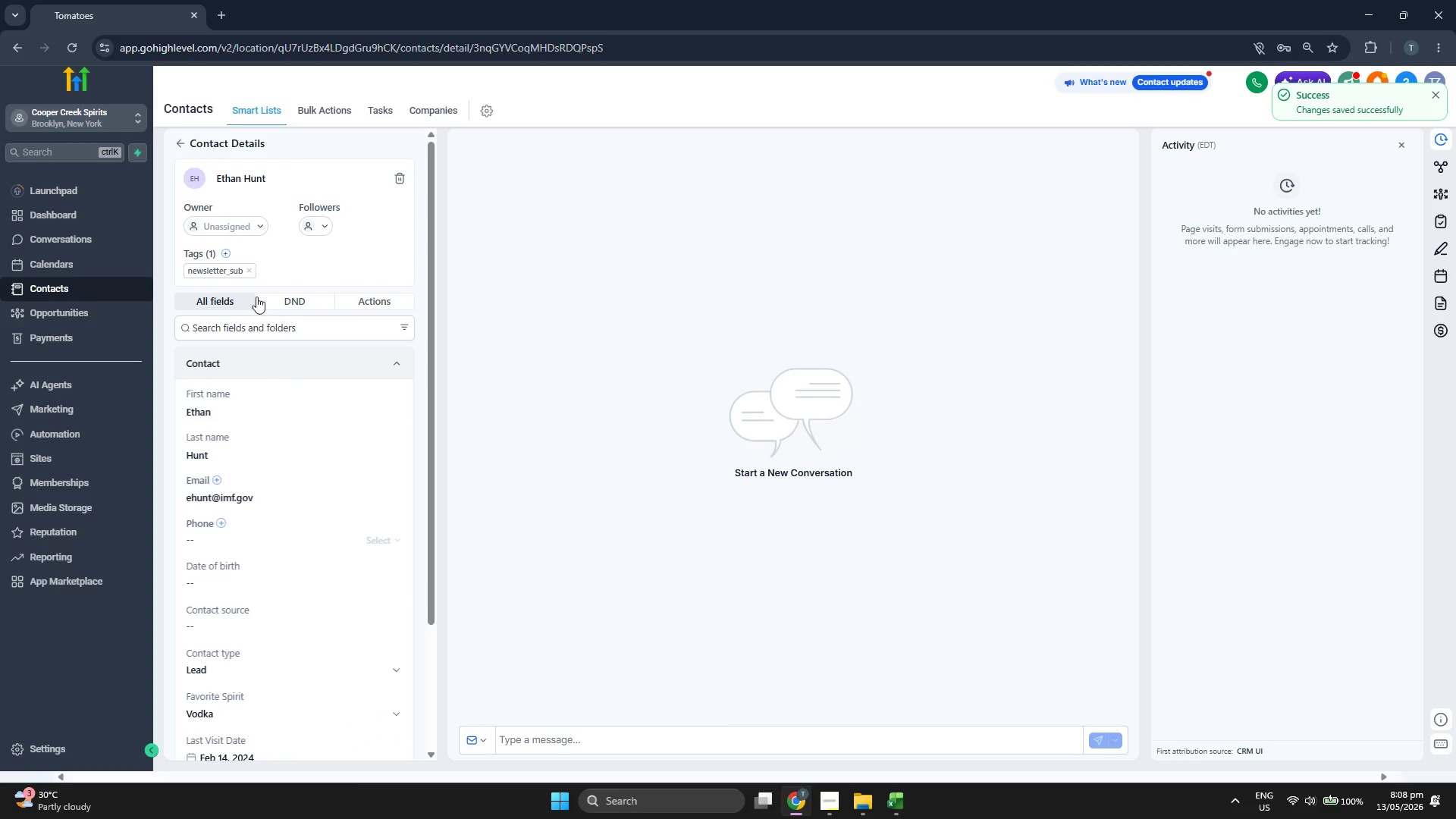 
left_click([180, 145])
 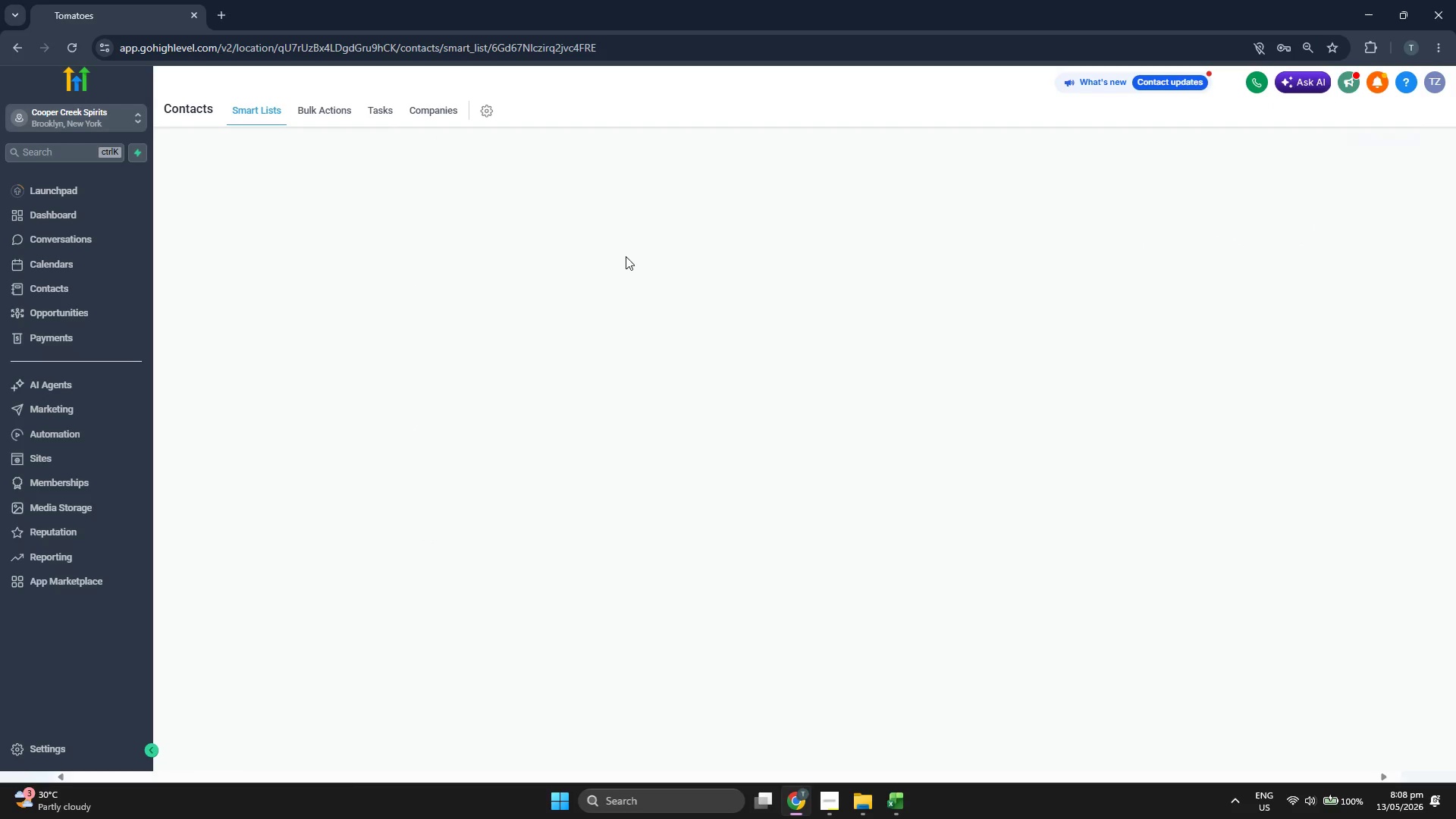 
wait(10.78)
 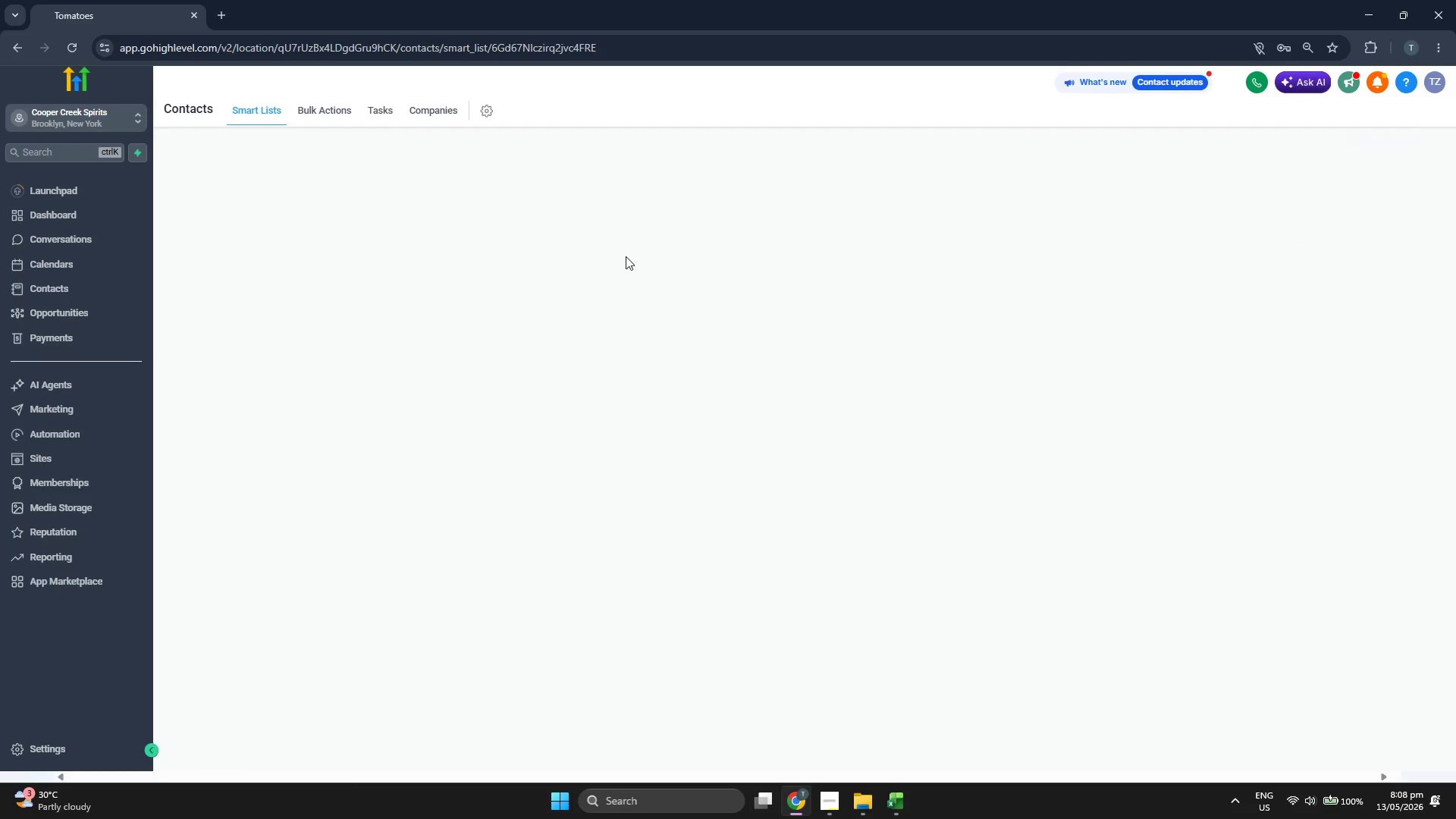 
left_click([1385, 139])
 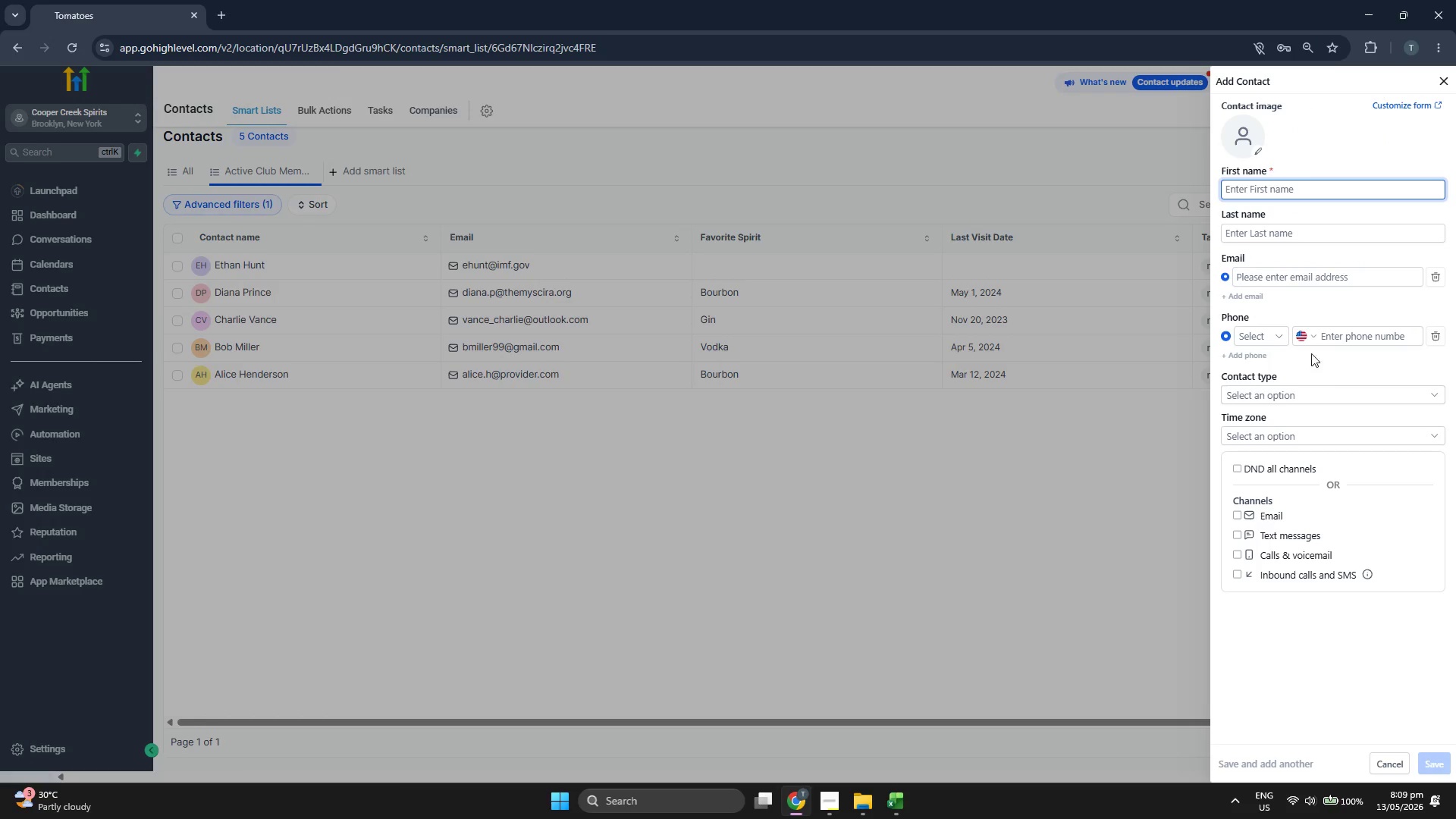 
left_click([902, 795])
 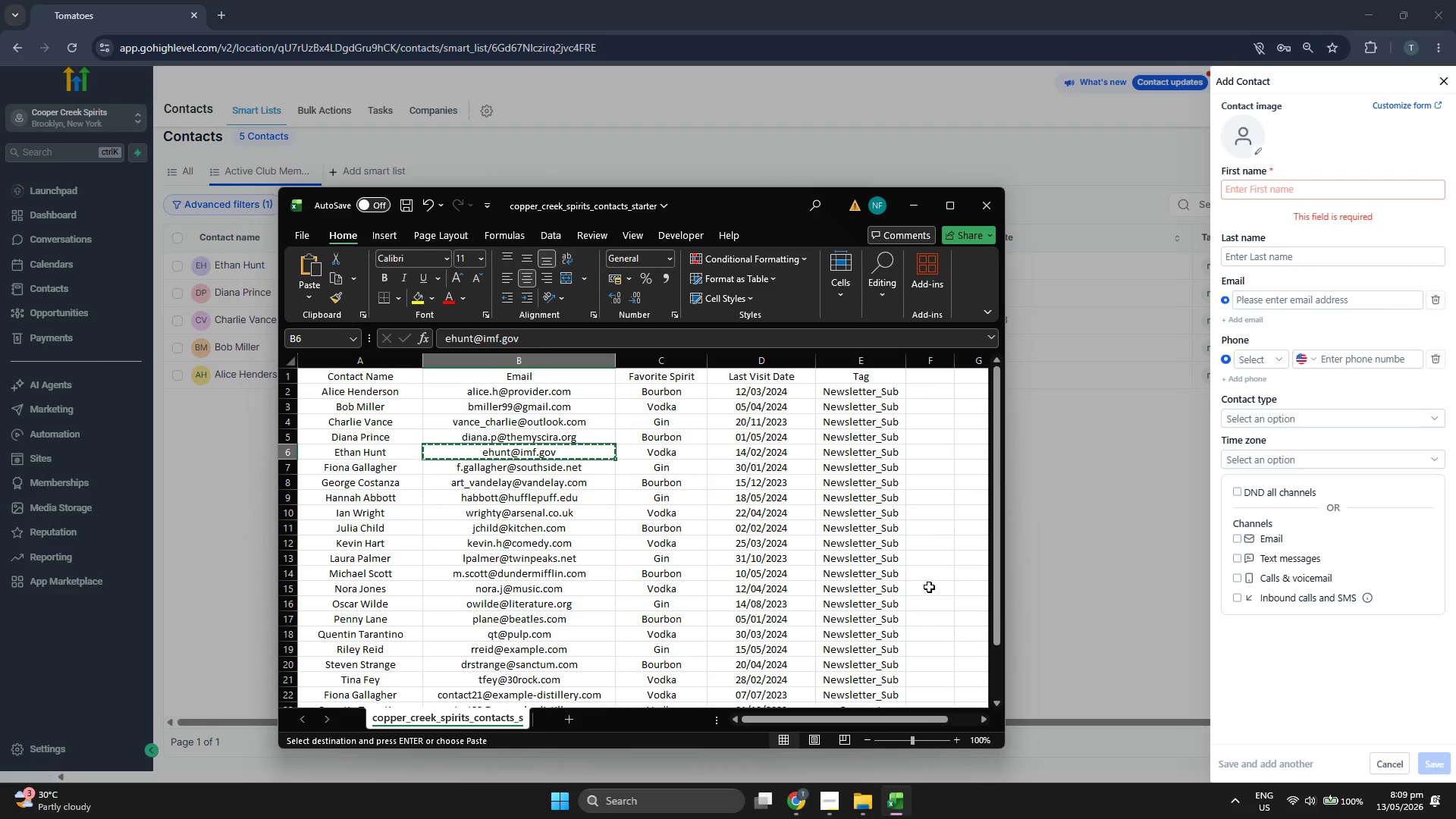 
key(ArrowDown)
 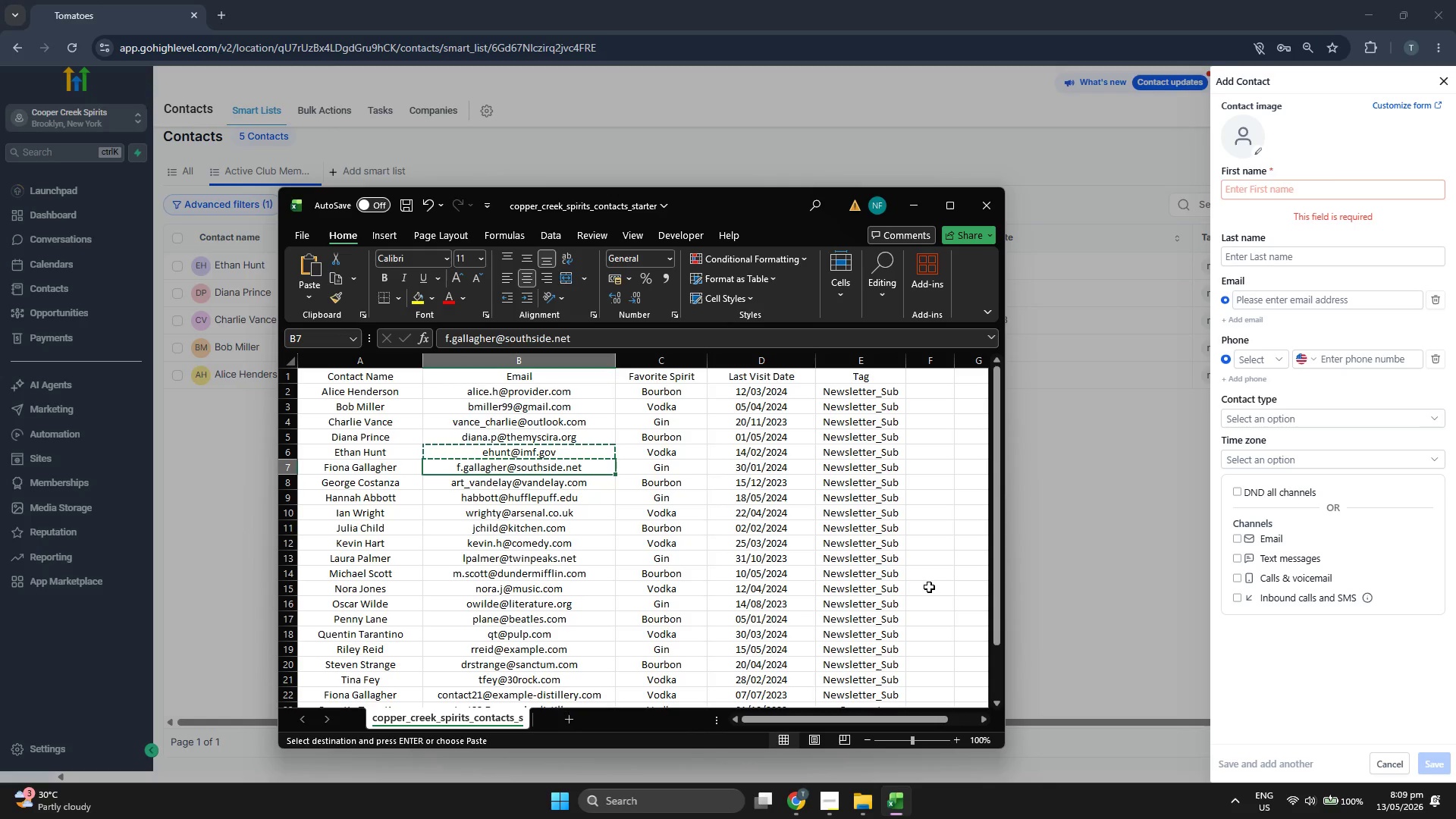 
key(Control+V)
 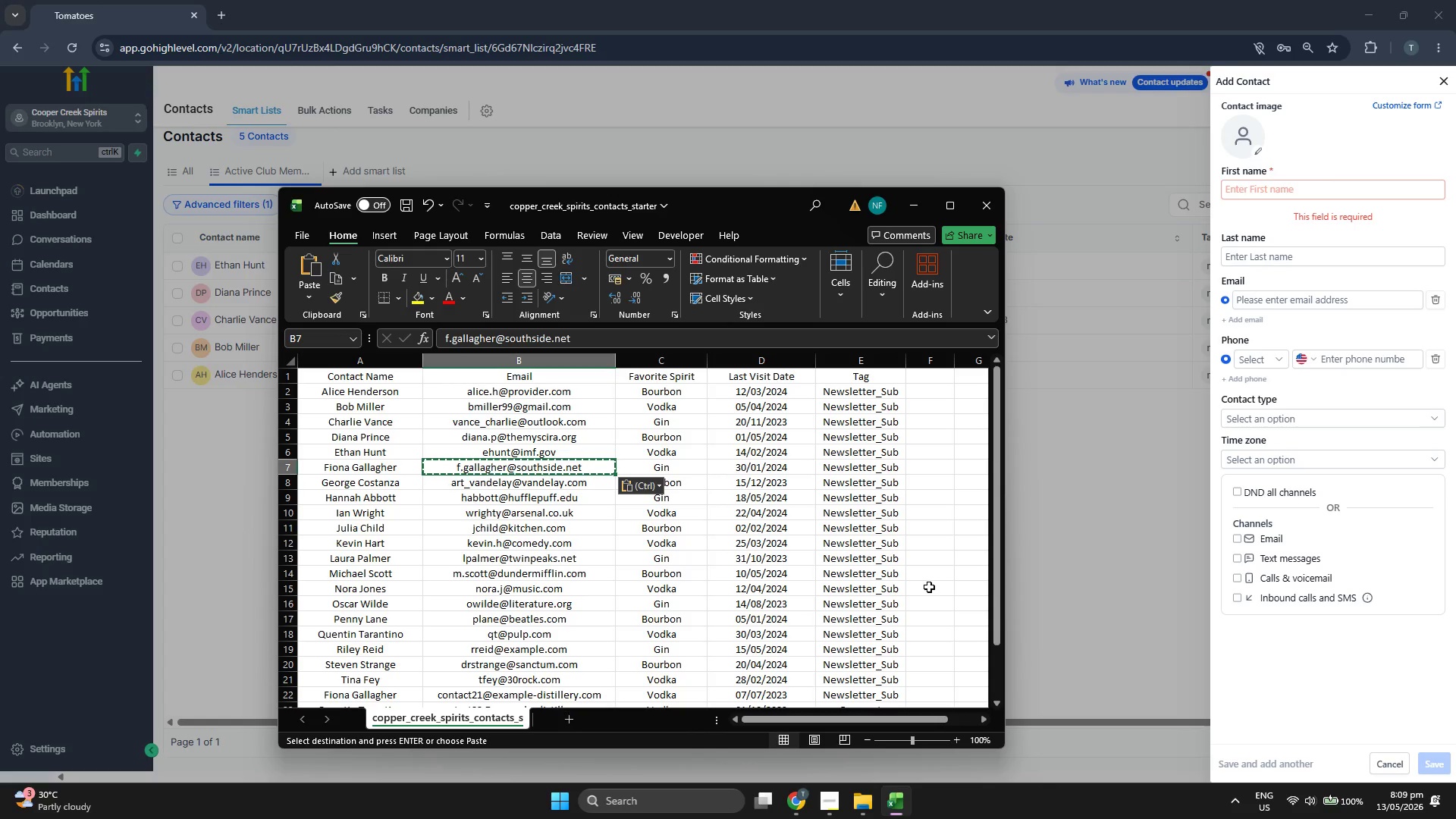 
key(Control+C)
 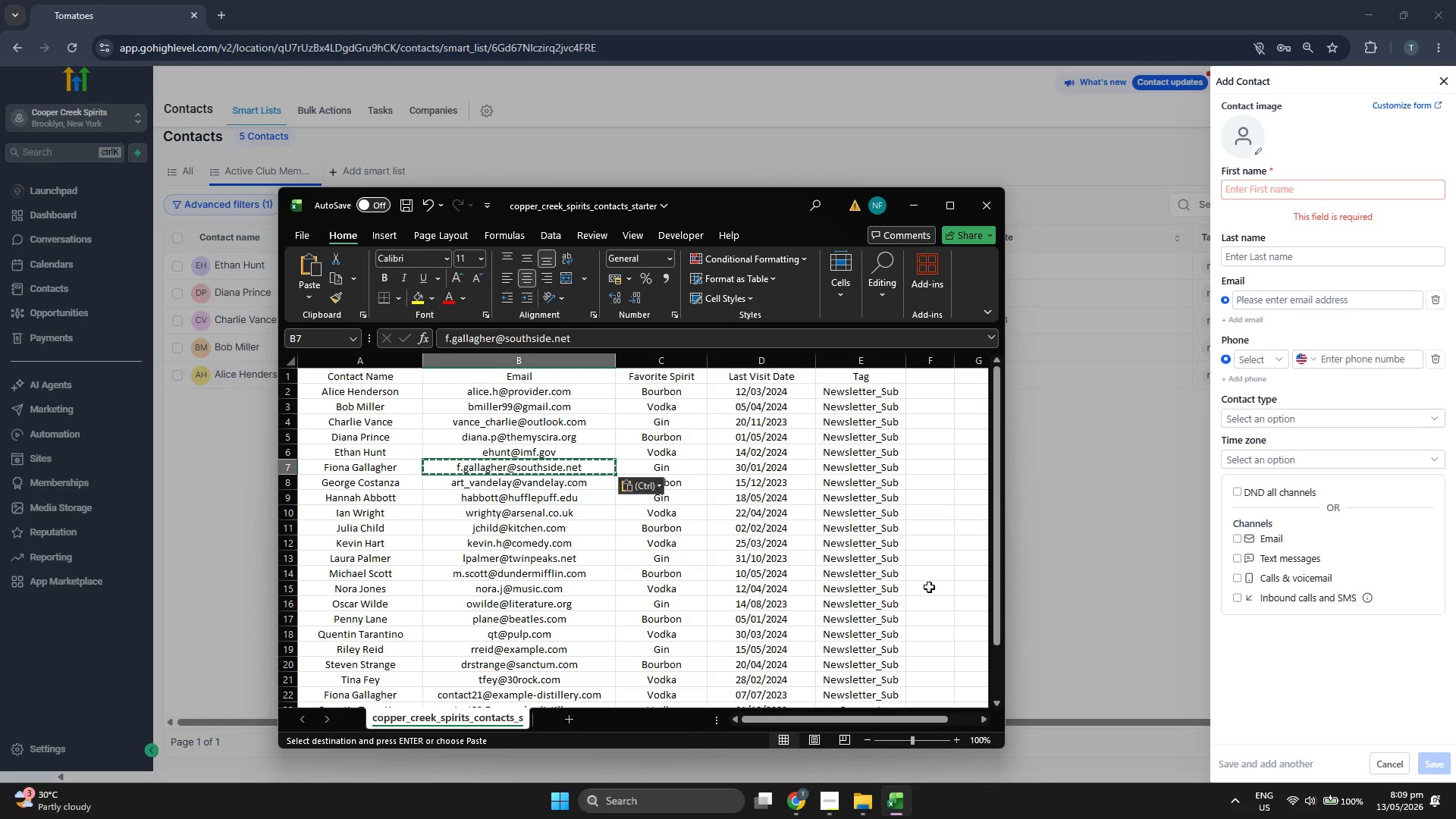 
key(Control+C)
 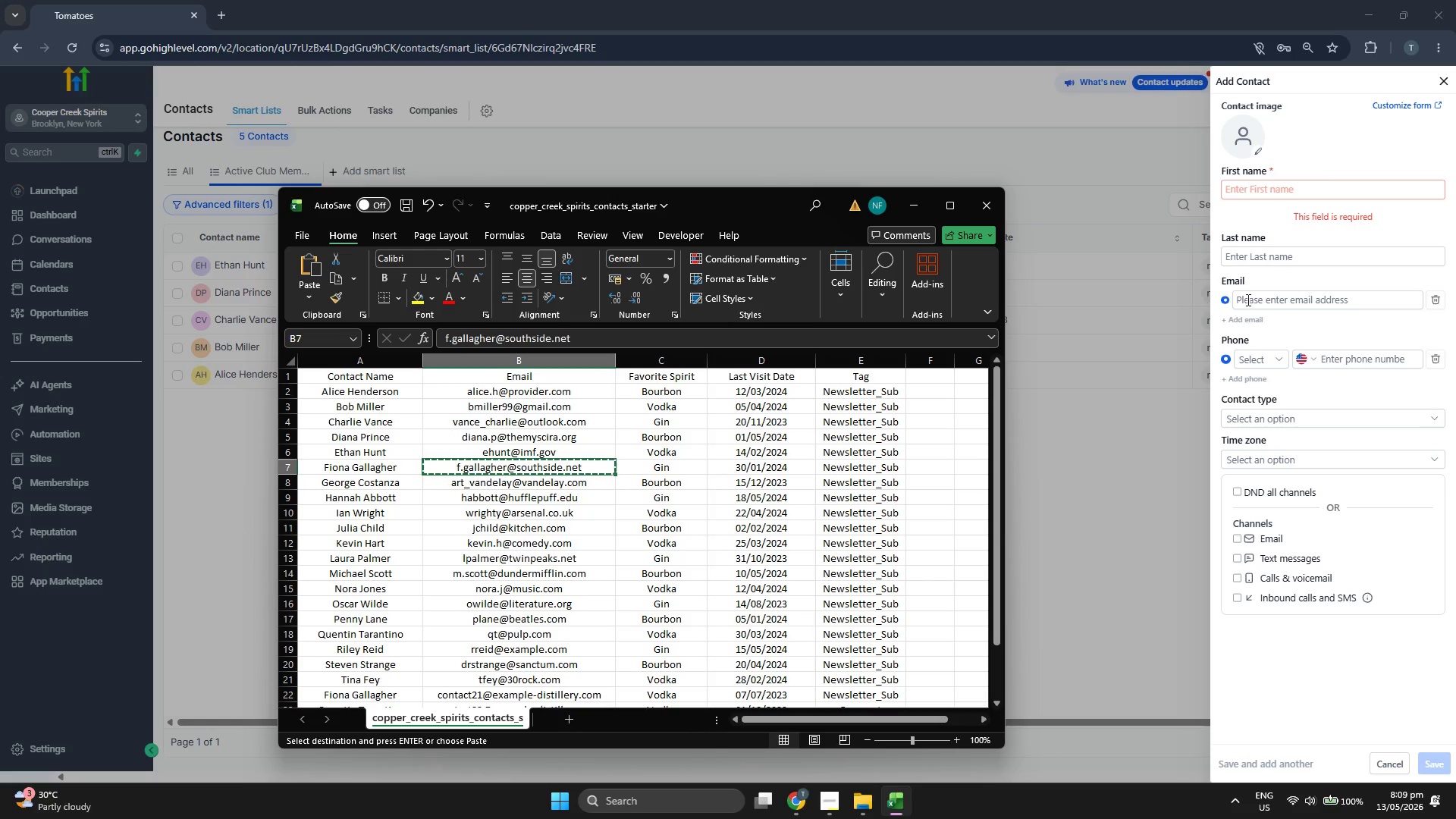 
left_click([1264, 300])
 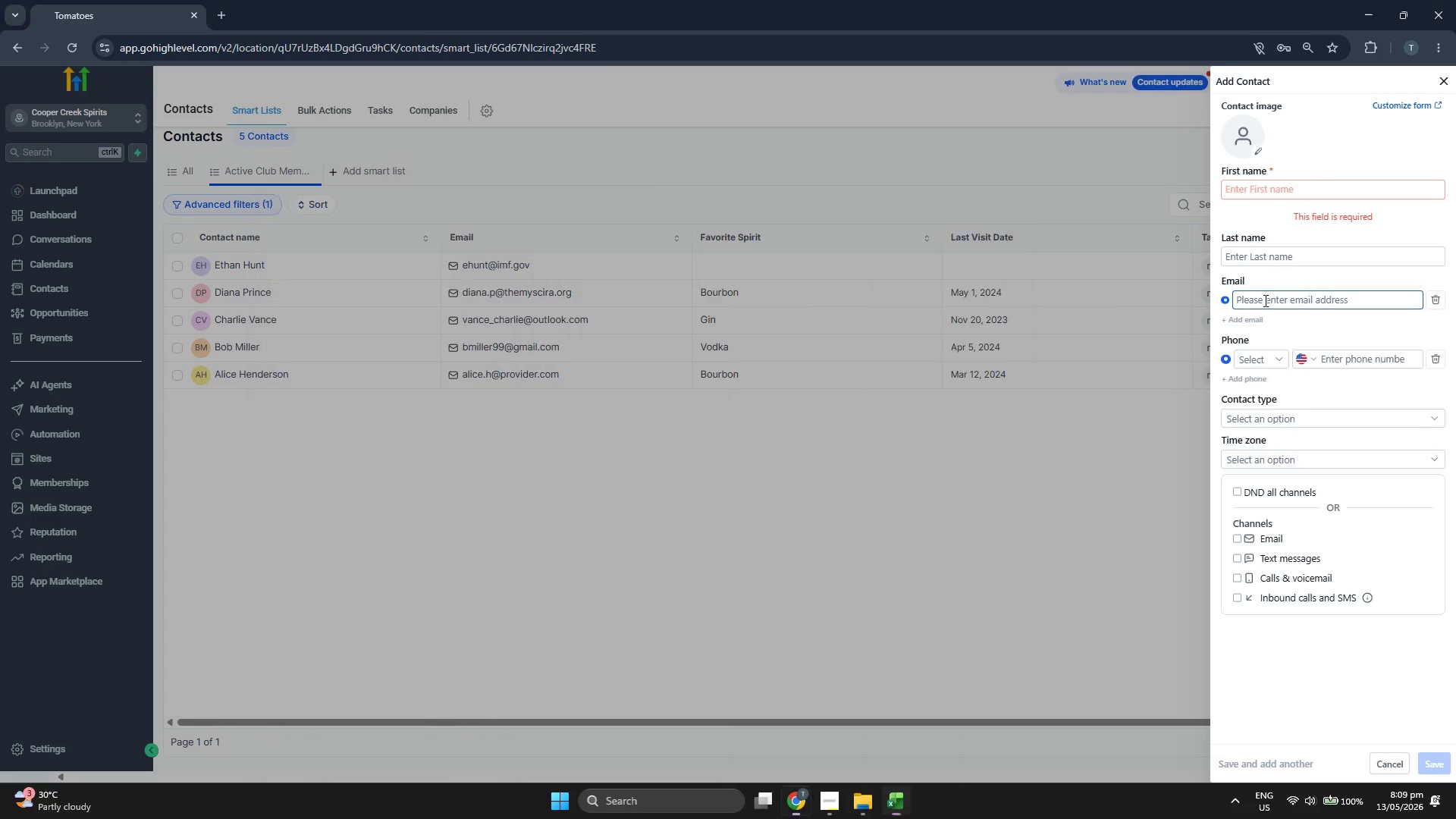 
key(Control+ControlLeft)
 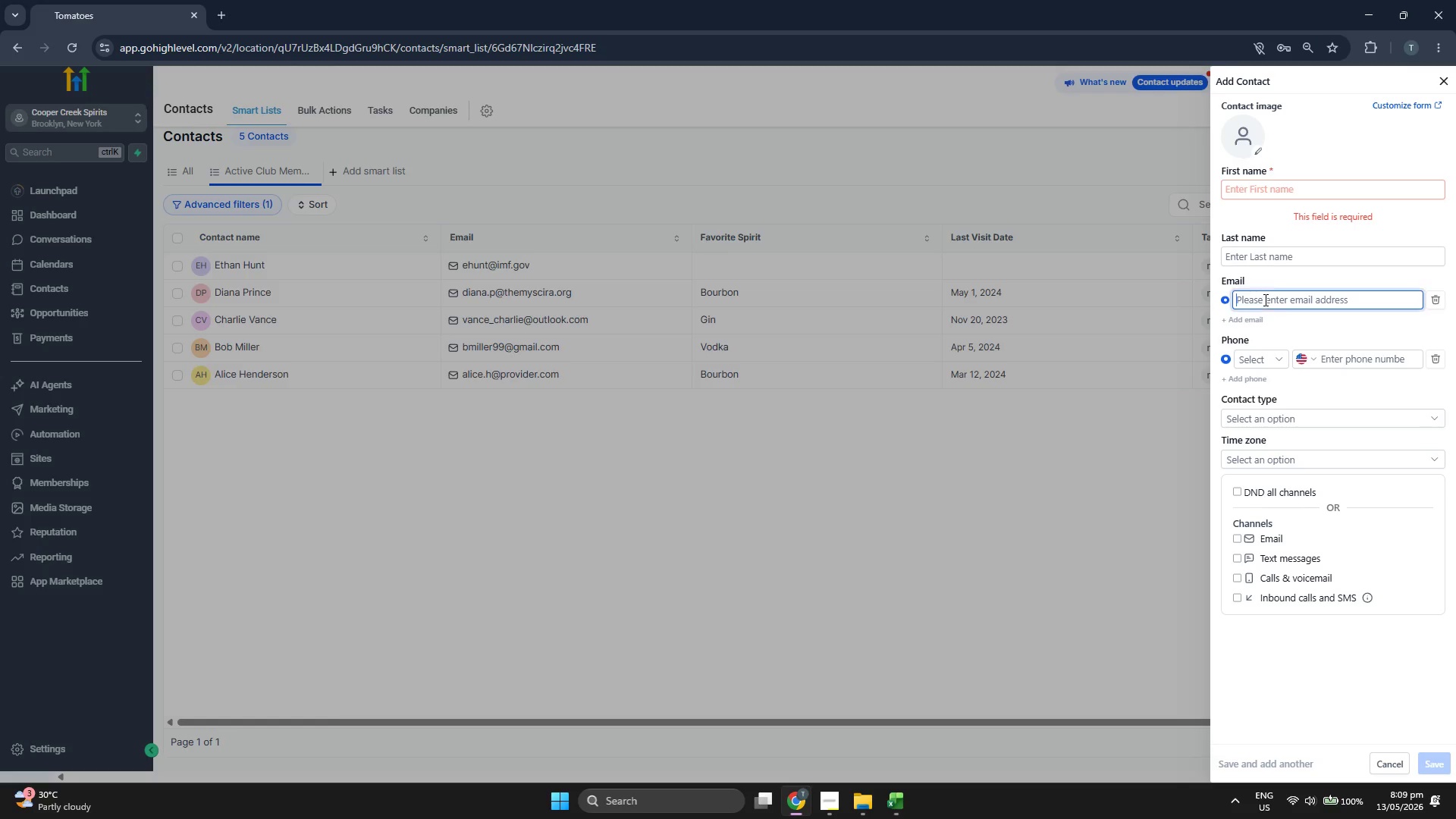 
key(Control+V)
 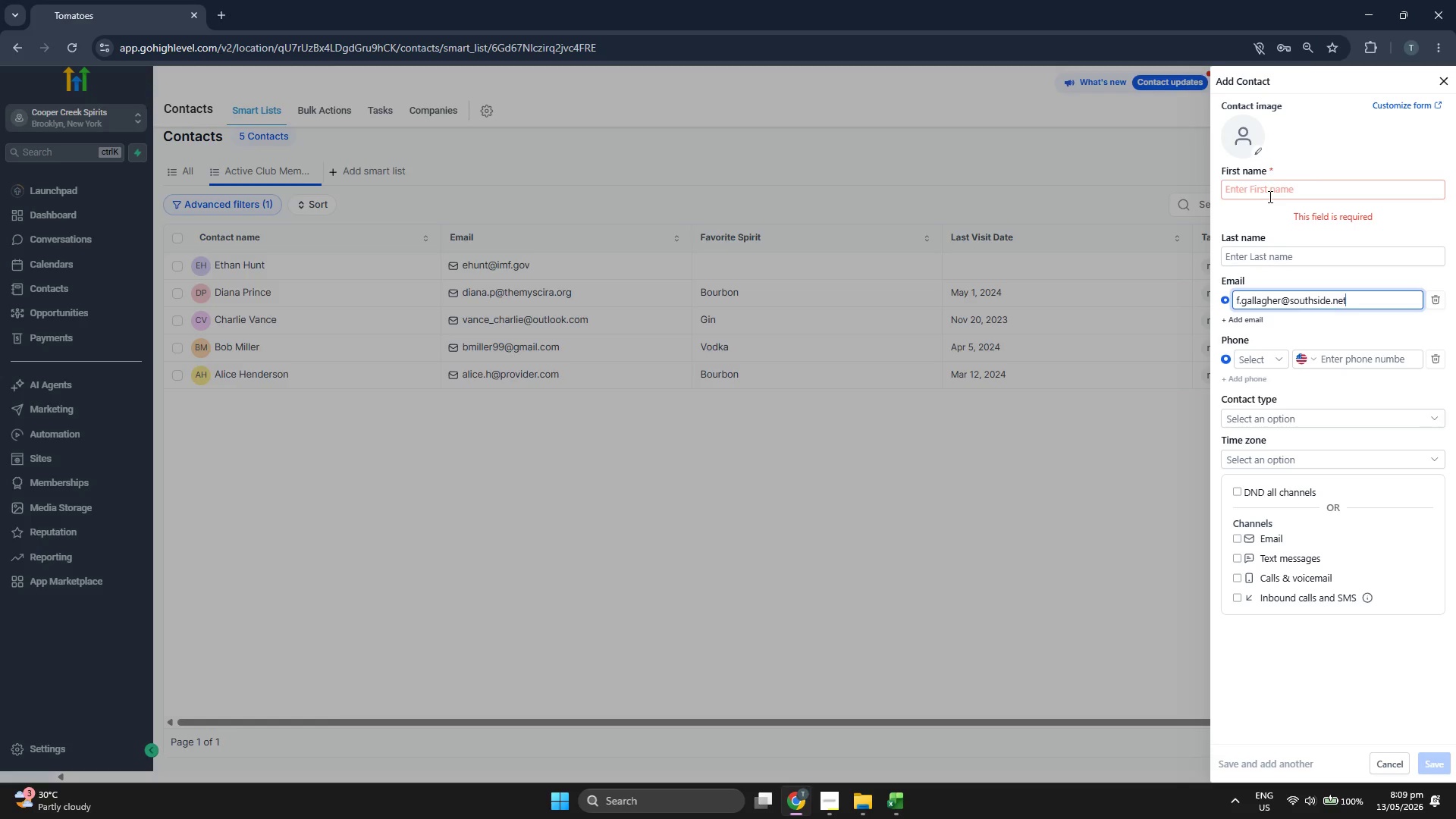 
left_click([1269, 196])
 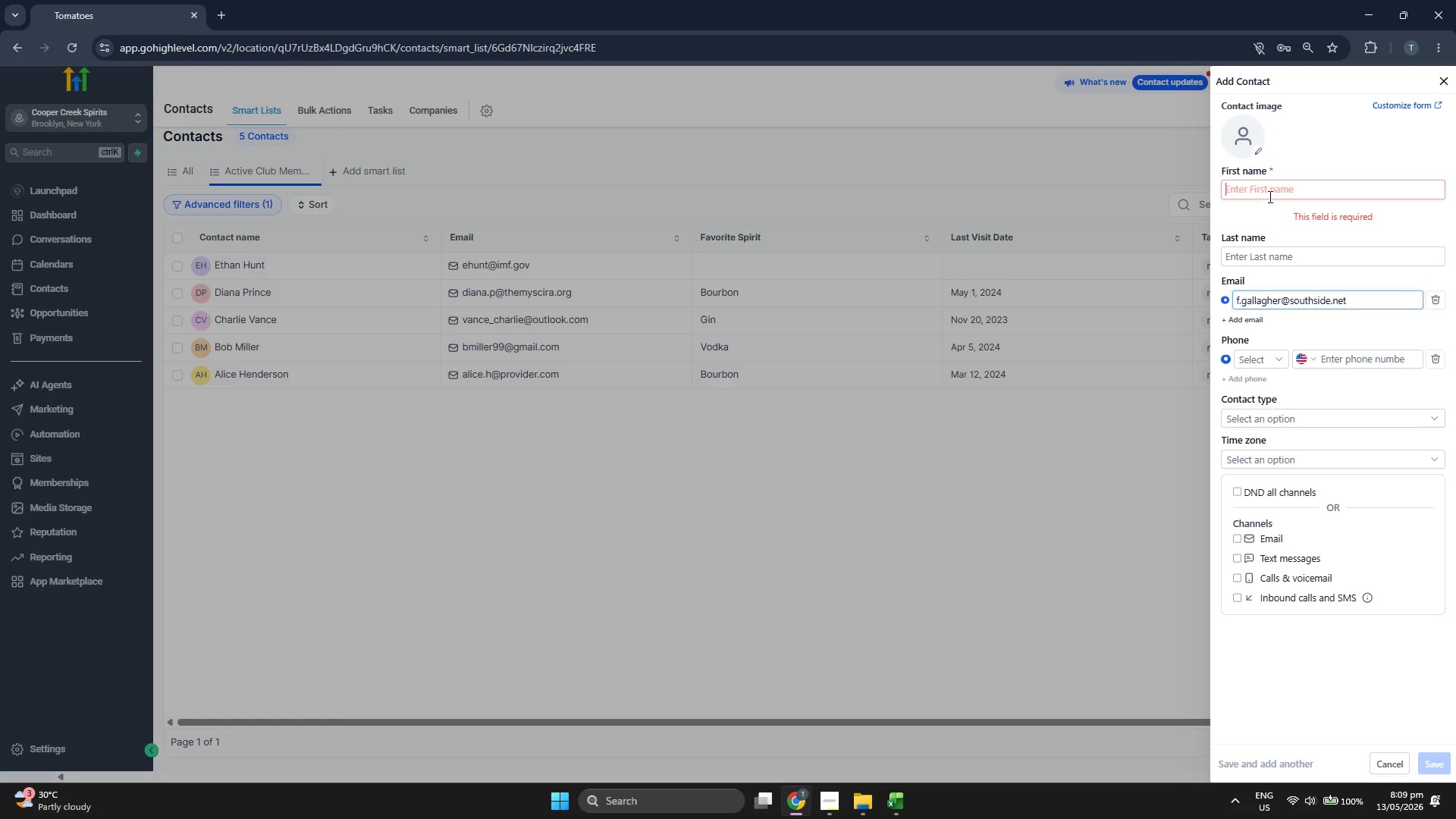 
type(Fiona Ha)
key(Backspace)
key(Backspace)
key(Backspace)
key(Tab)
type(Gallagher)
 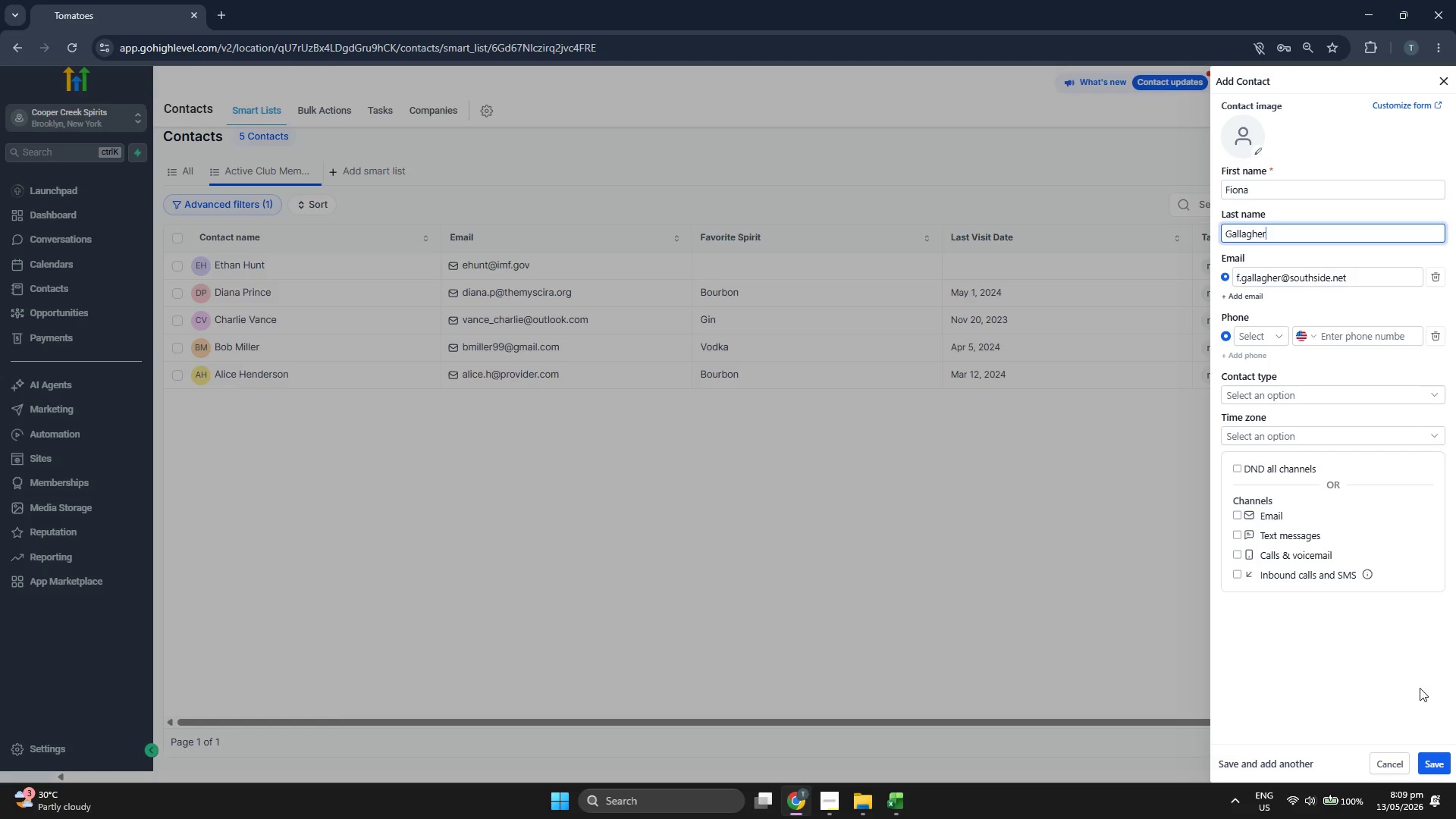 
left_click([1440, 767])
 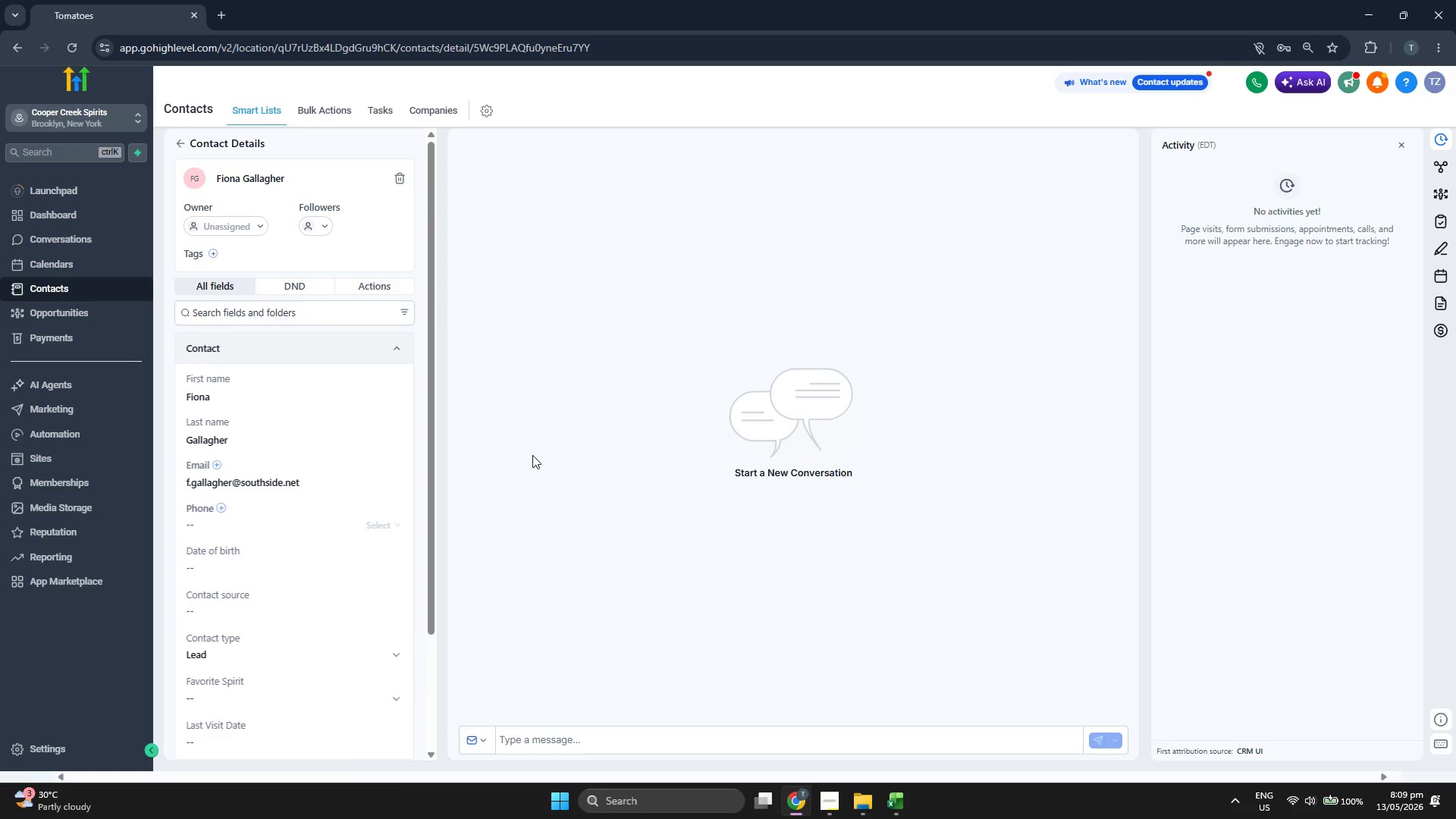 
wait(7.27)
 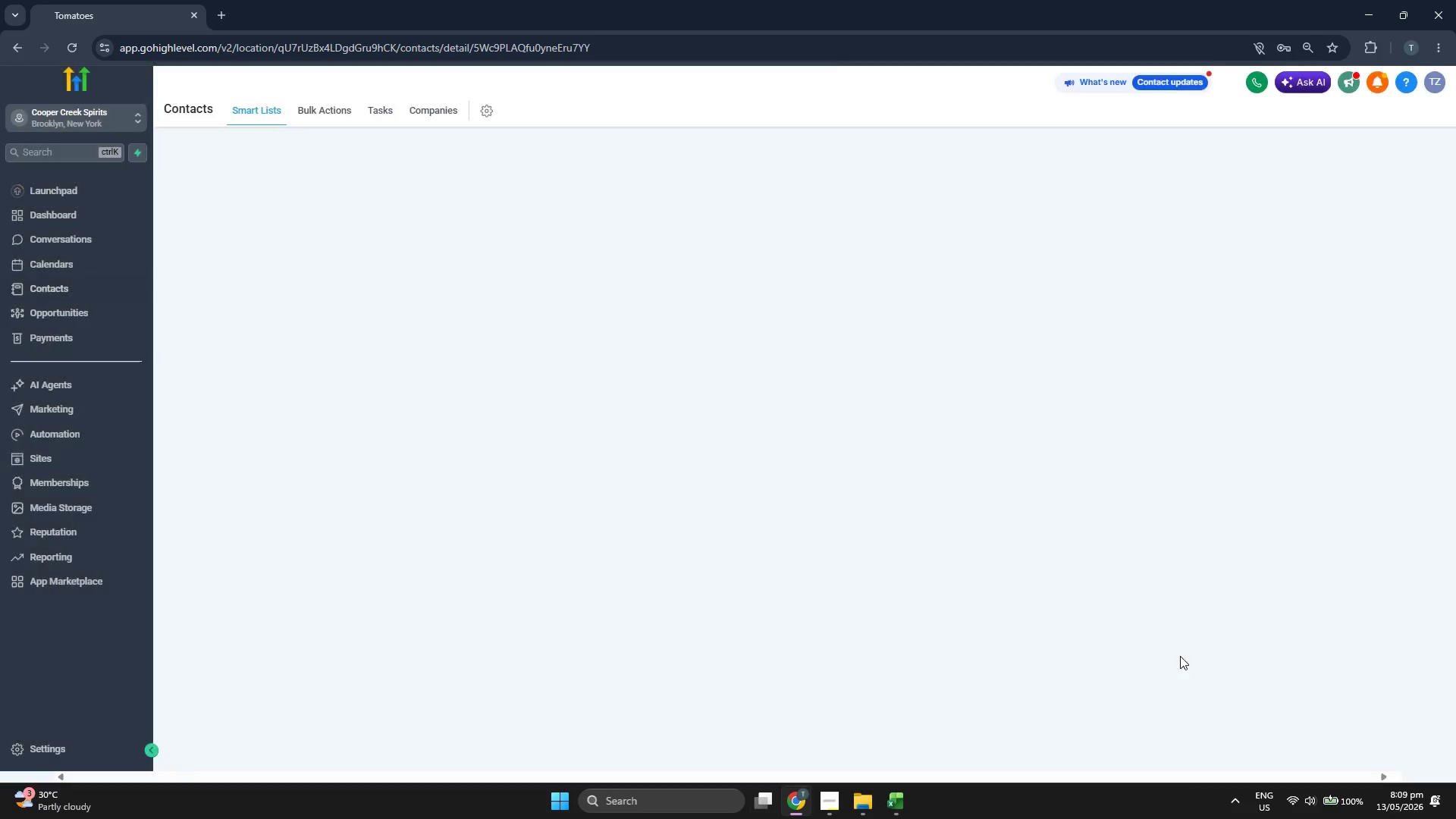 
left_click([208, 247])
 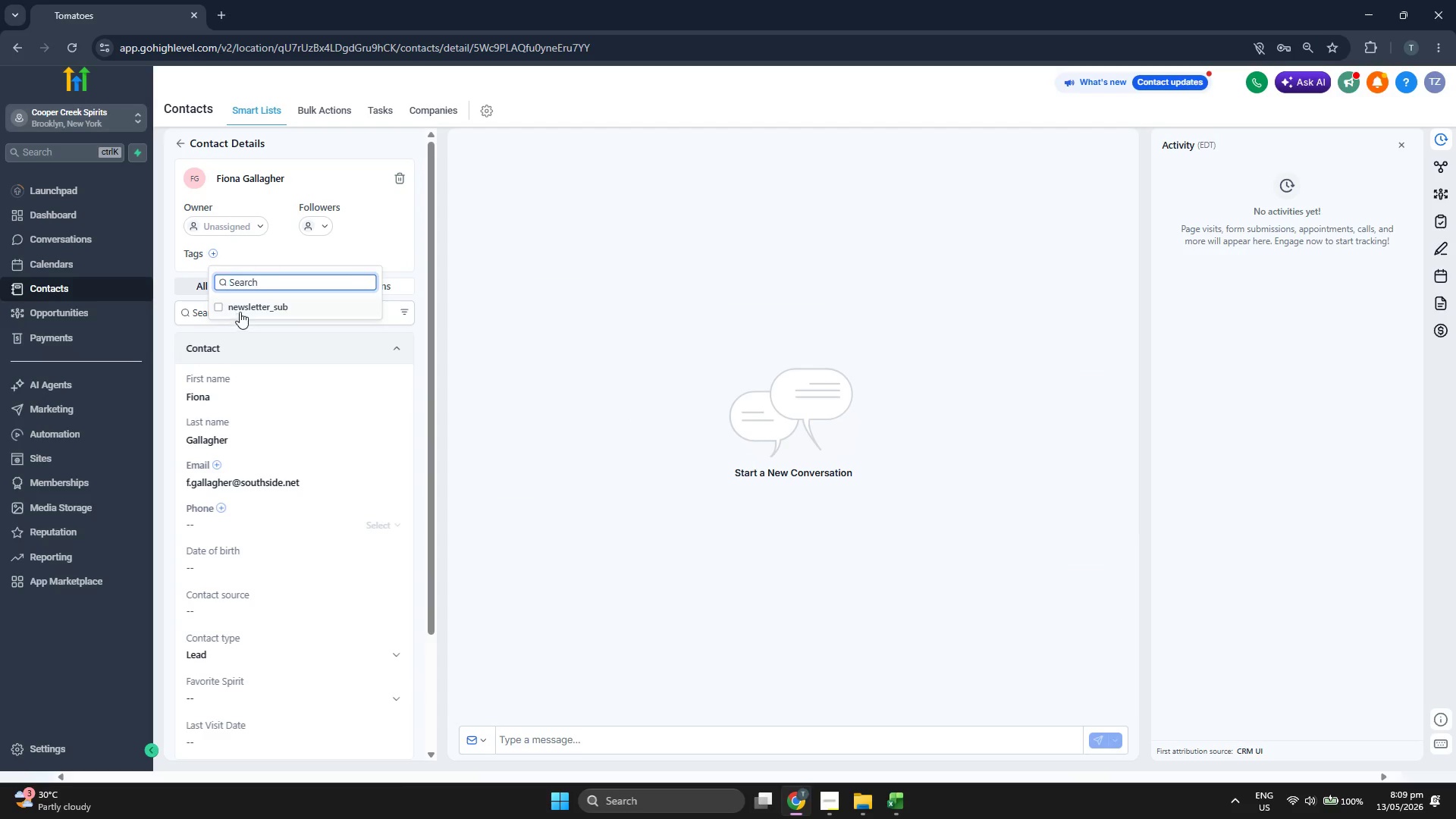 
double_click([398, 242])
 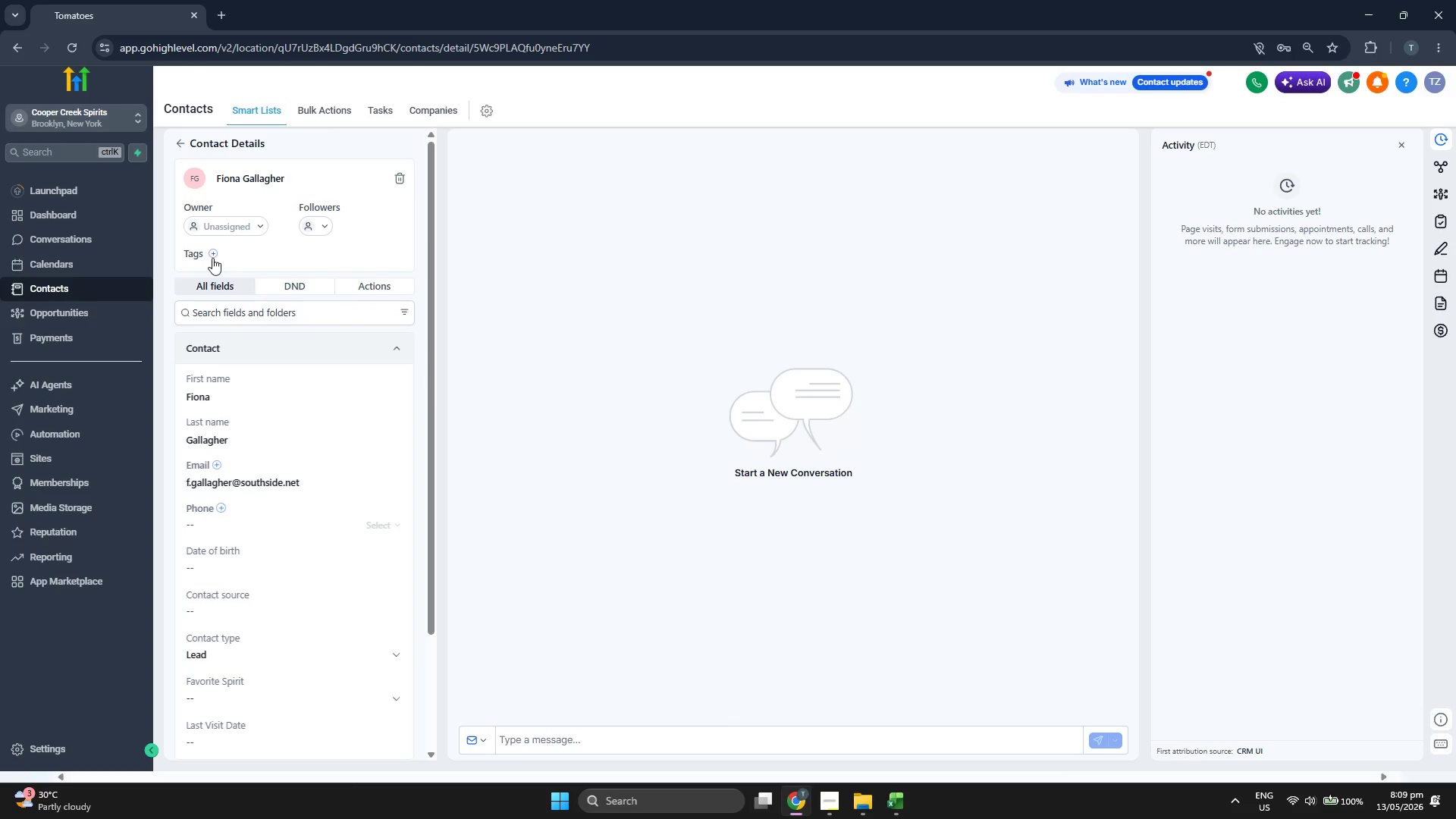 
left_click([212, 253])
 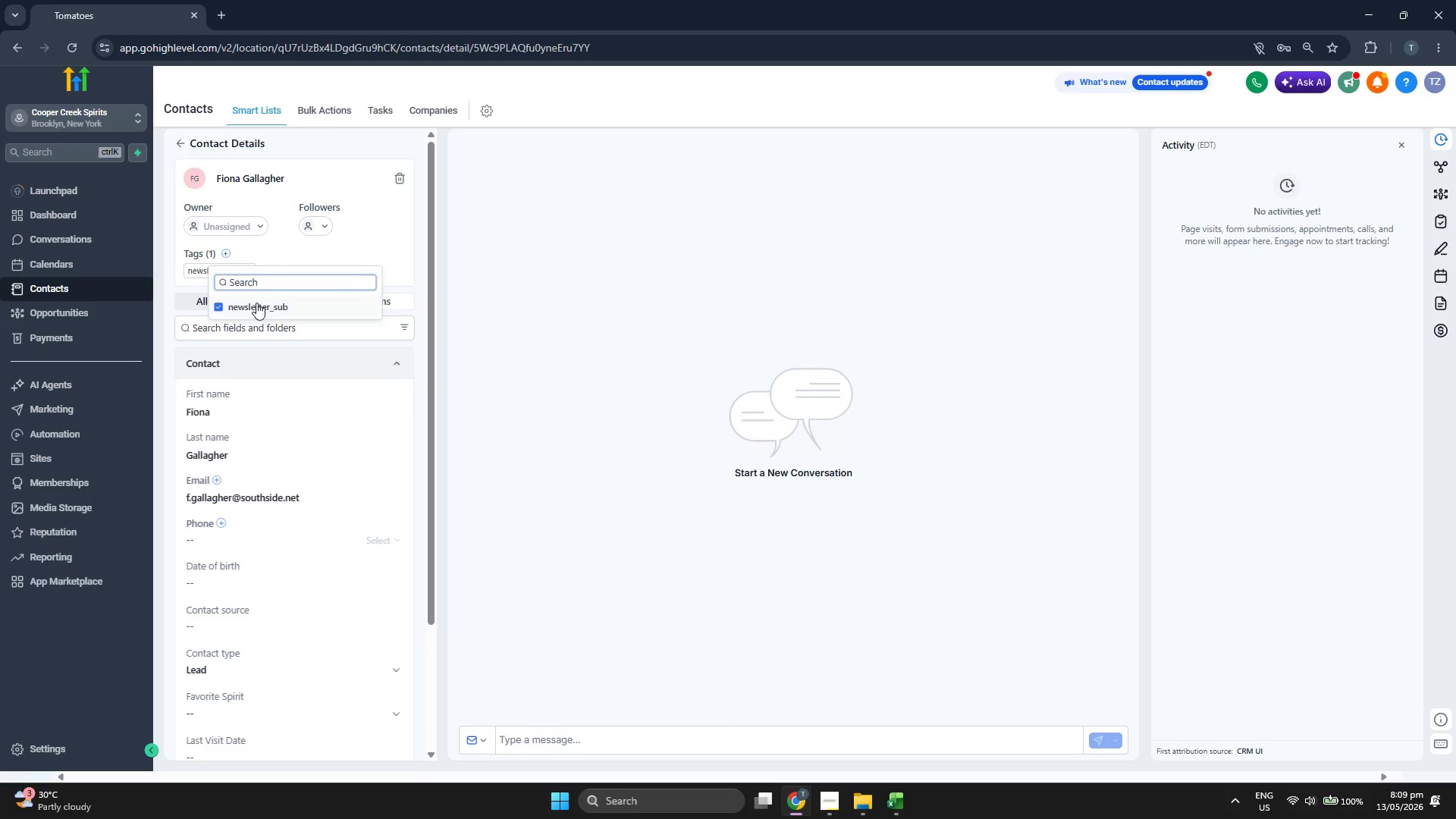 
double_click([397, 245])
 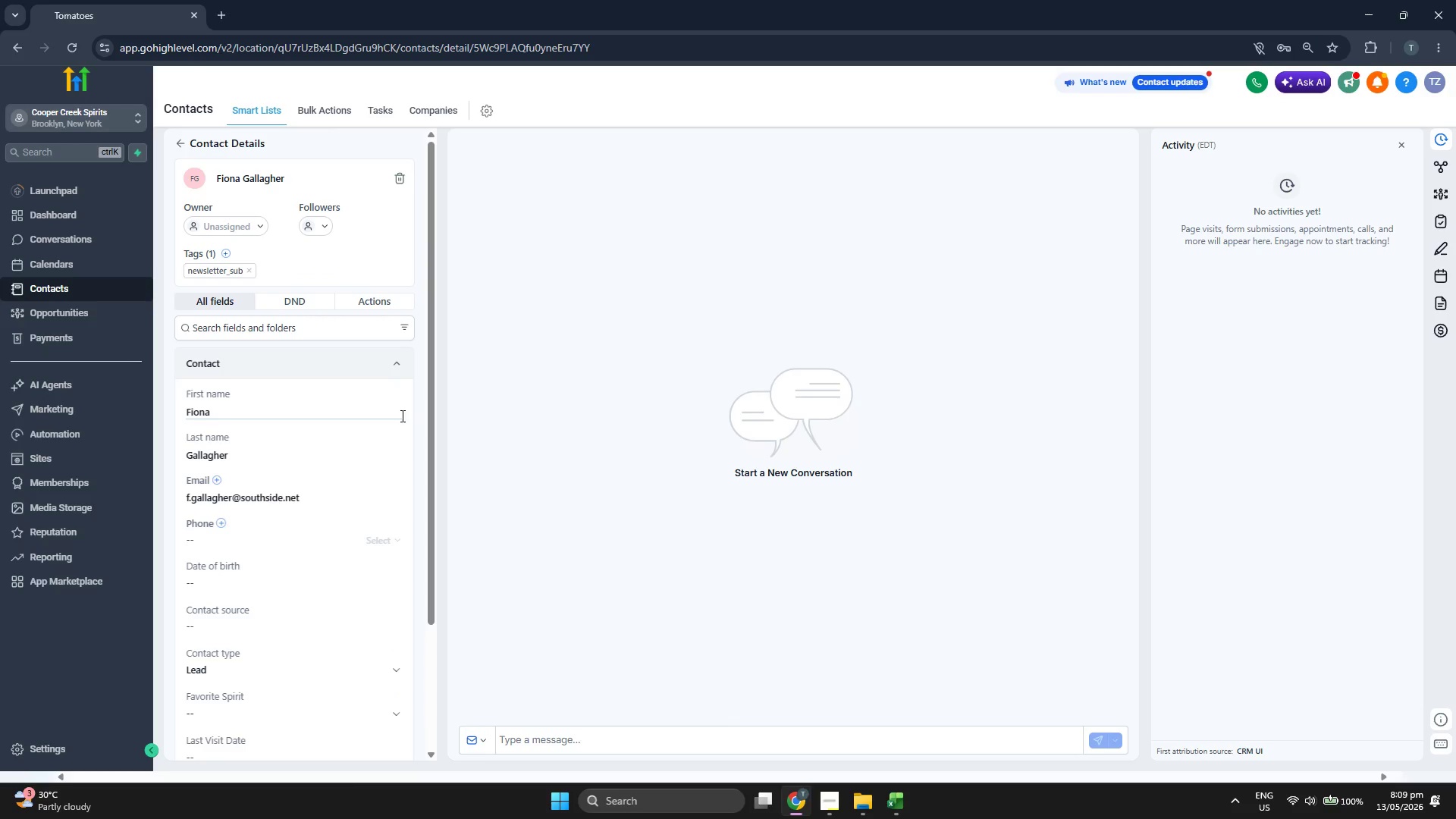 
scroll: coordinate [401, 415], scroll_direction: down, amount: 2.0
 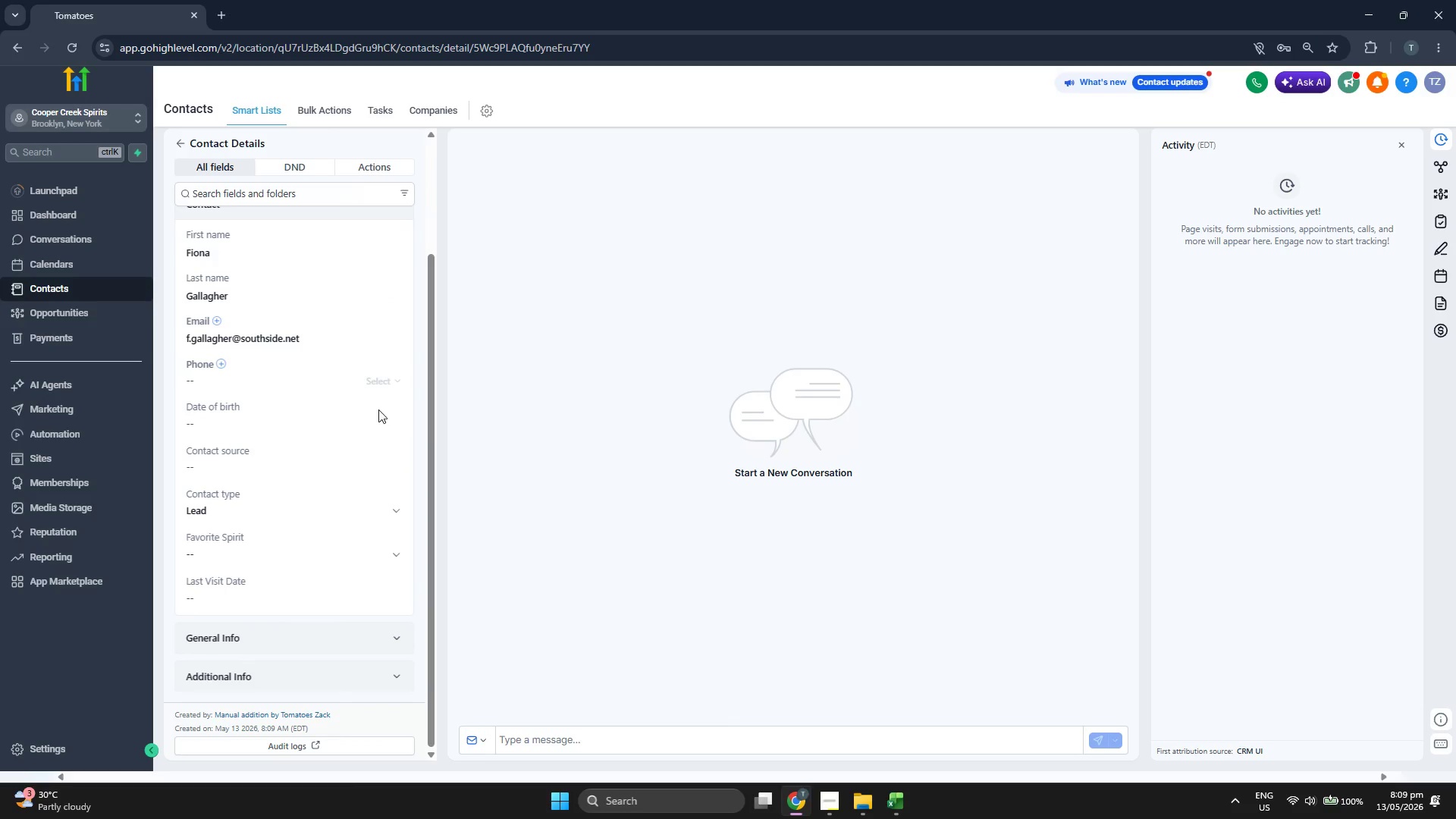 
scroll: coordinate [378, 410], scroll_direction: up, amount: 1.0
 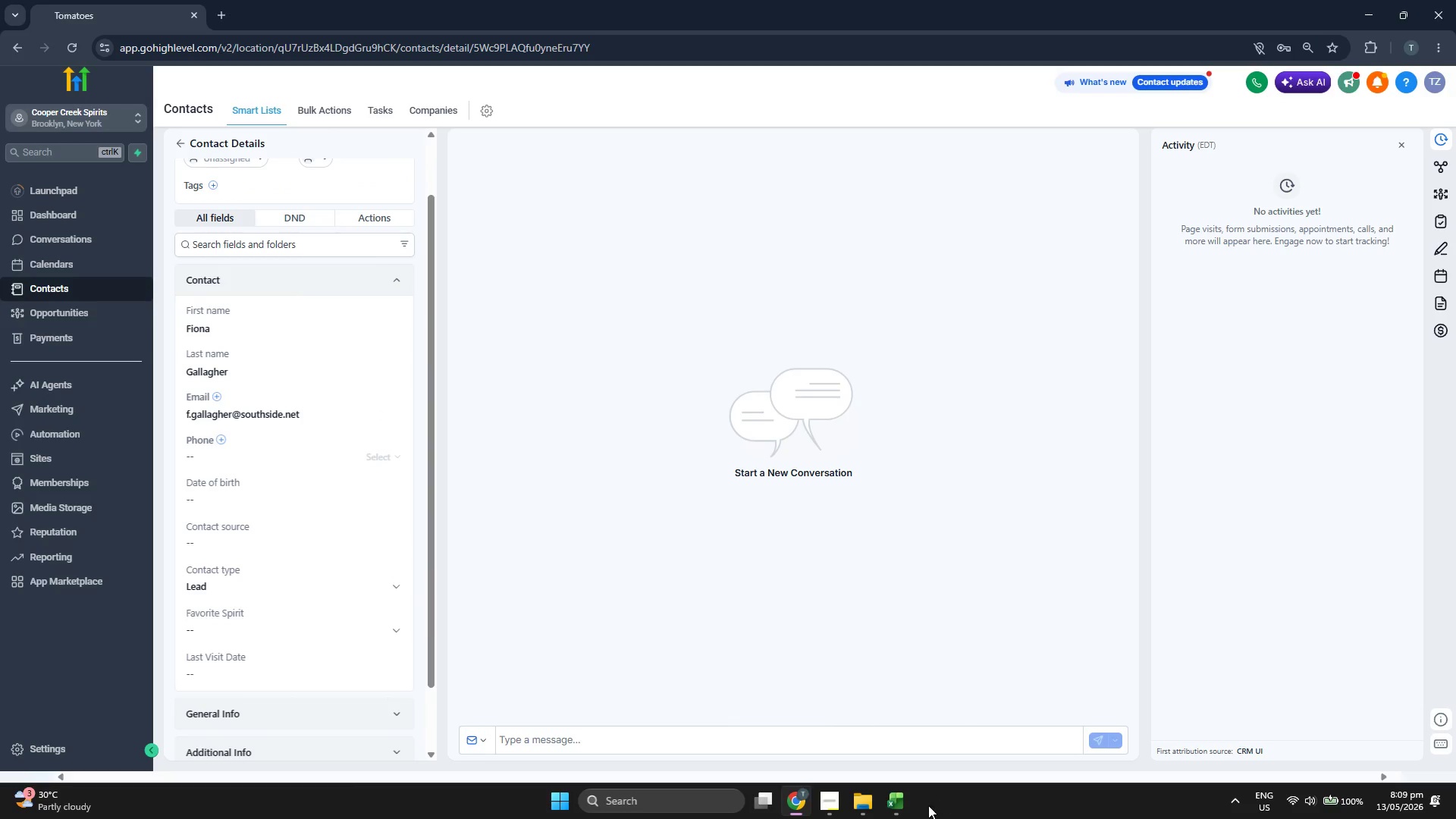 
left_click([907, 805])
 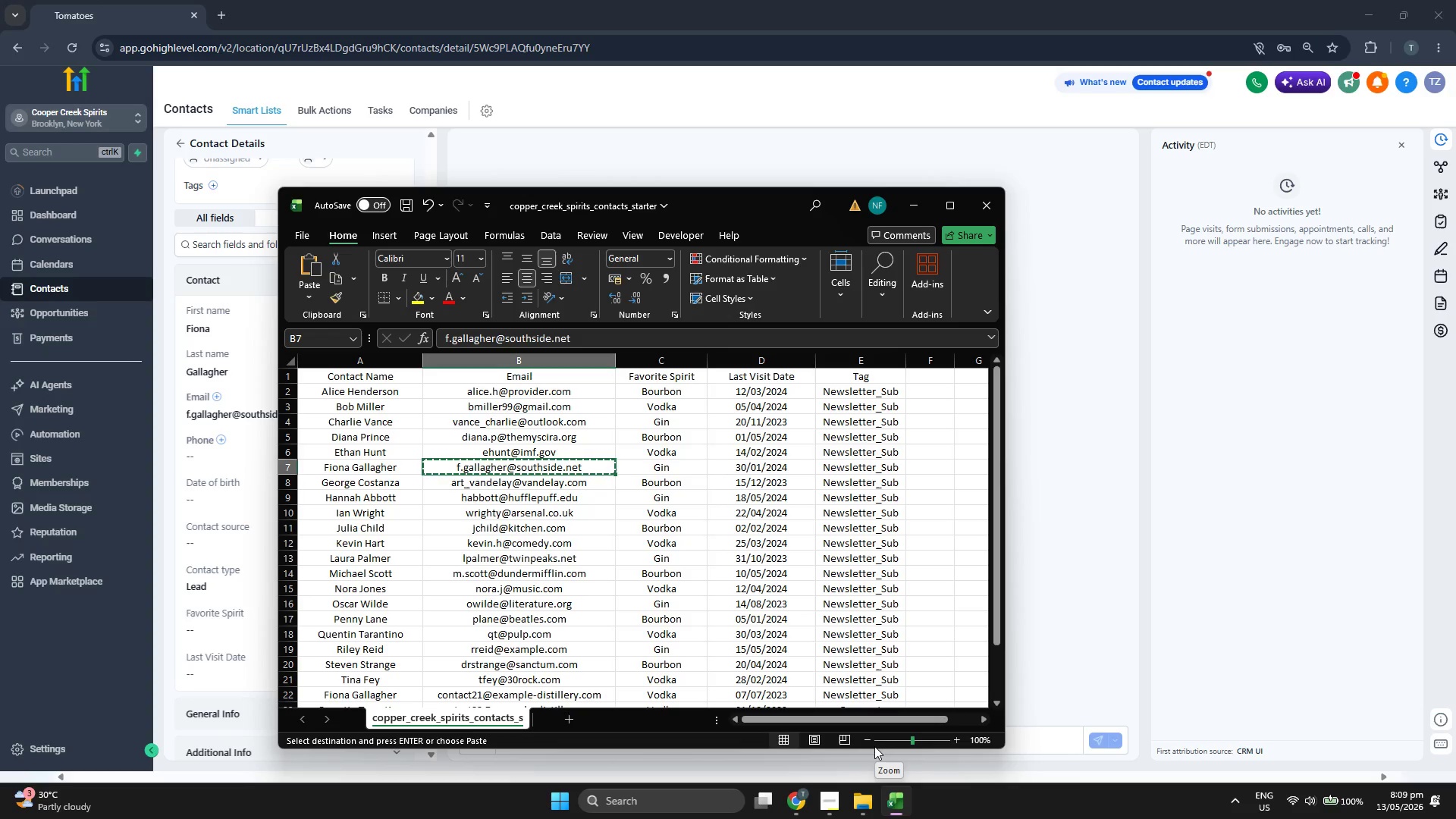 
left_click([1303, 531])
 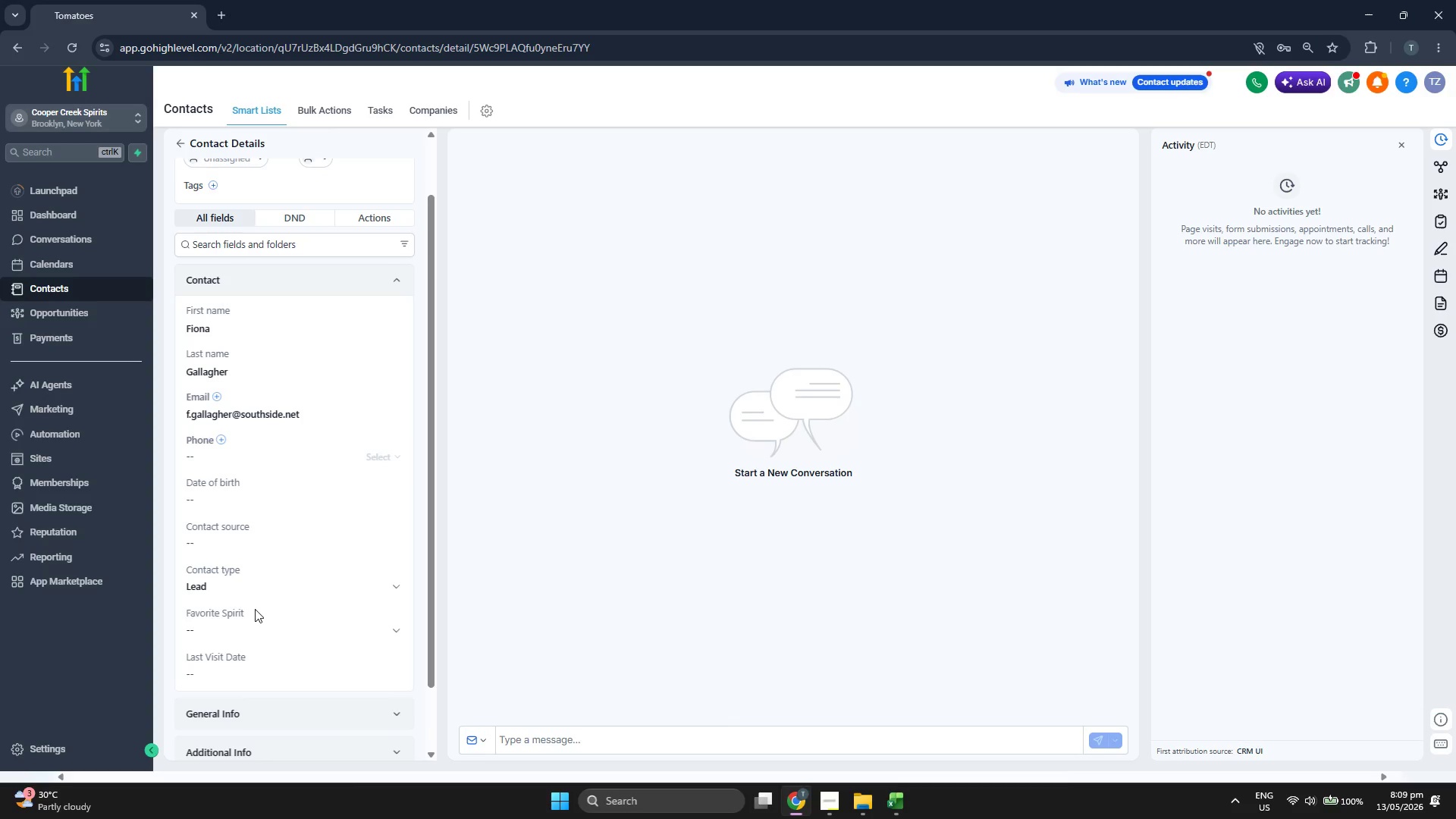 
left_click([257, 625])
 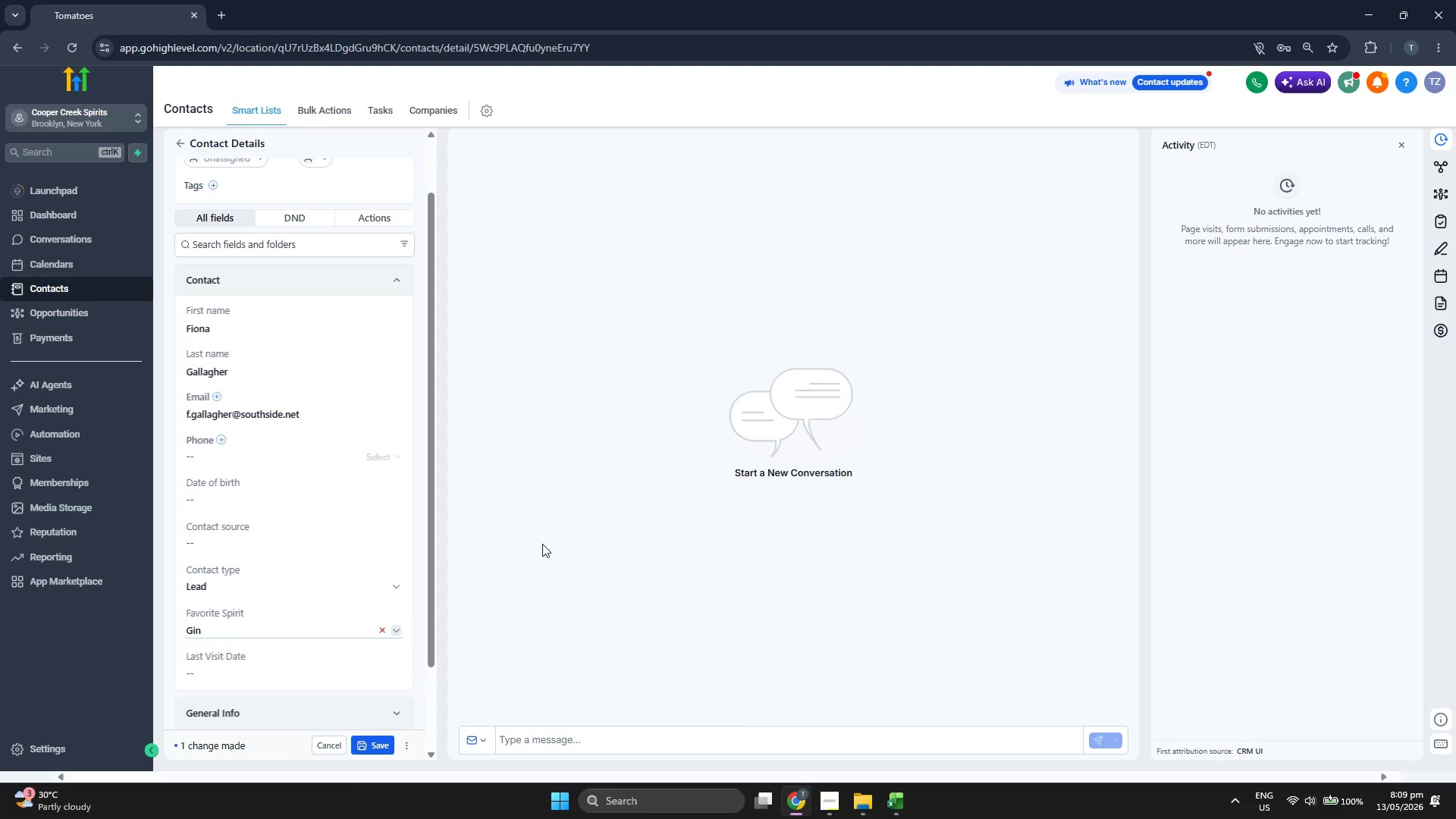 
scroll: coordinate [395, 500], scroll_direction: down, amount: 1.0
 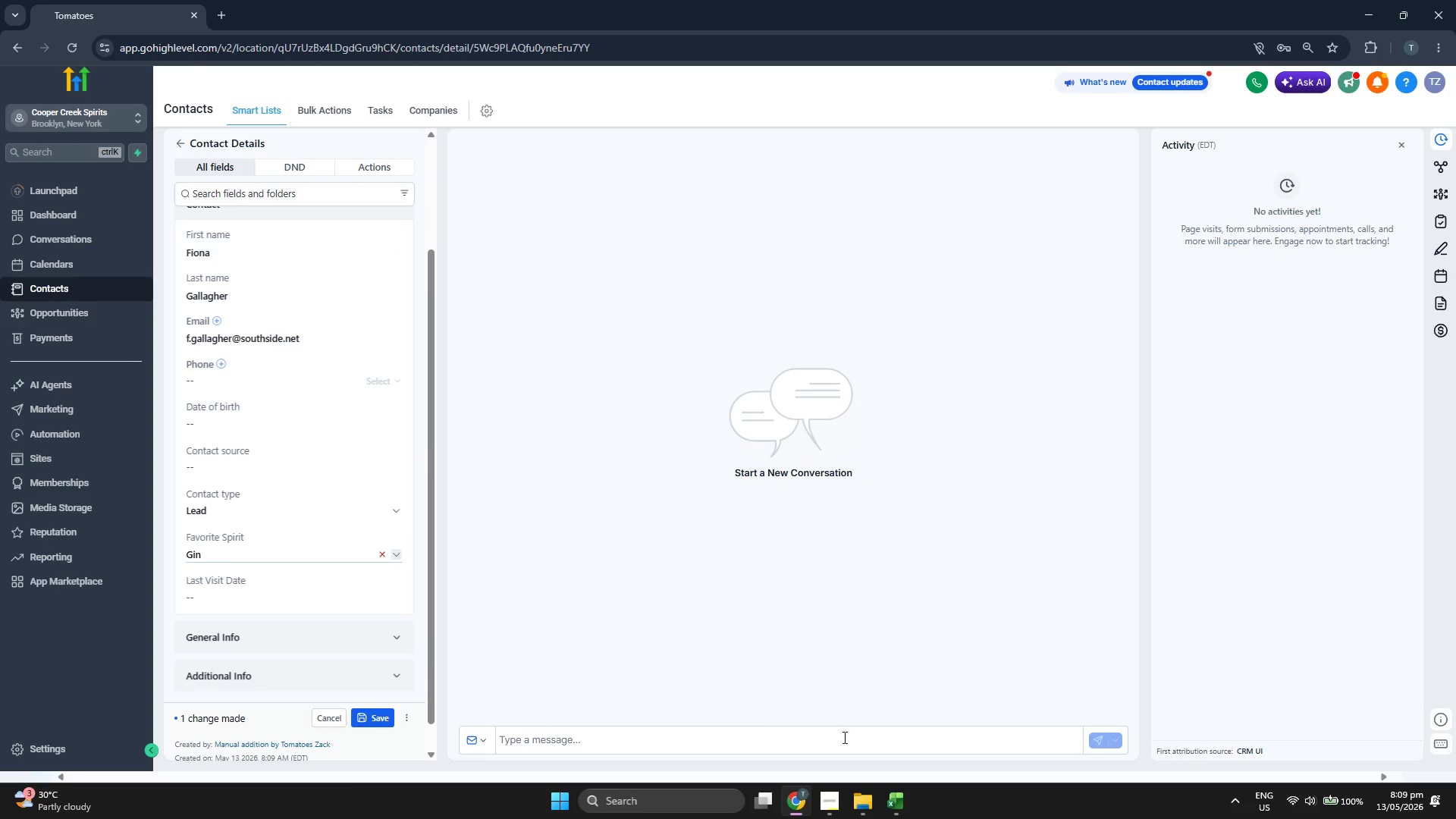 
left_click([916, 802])
 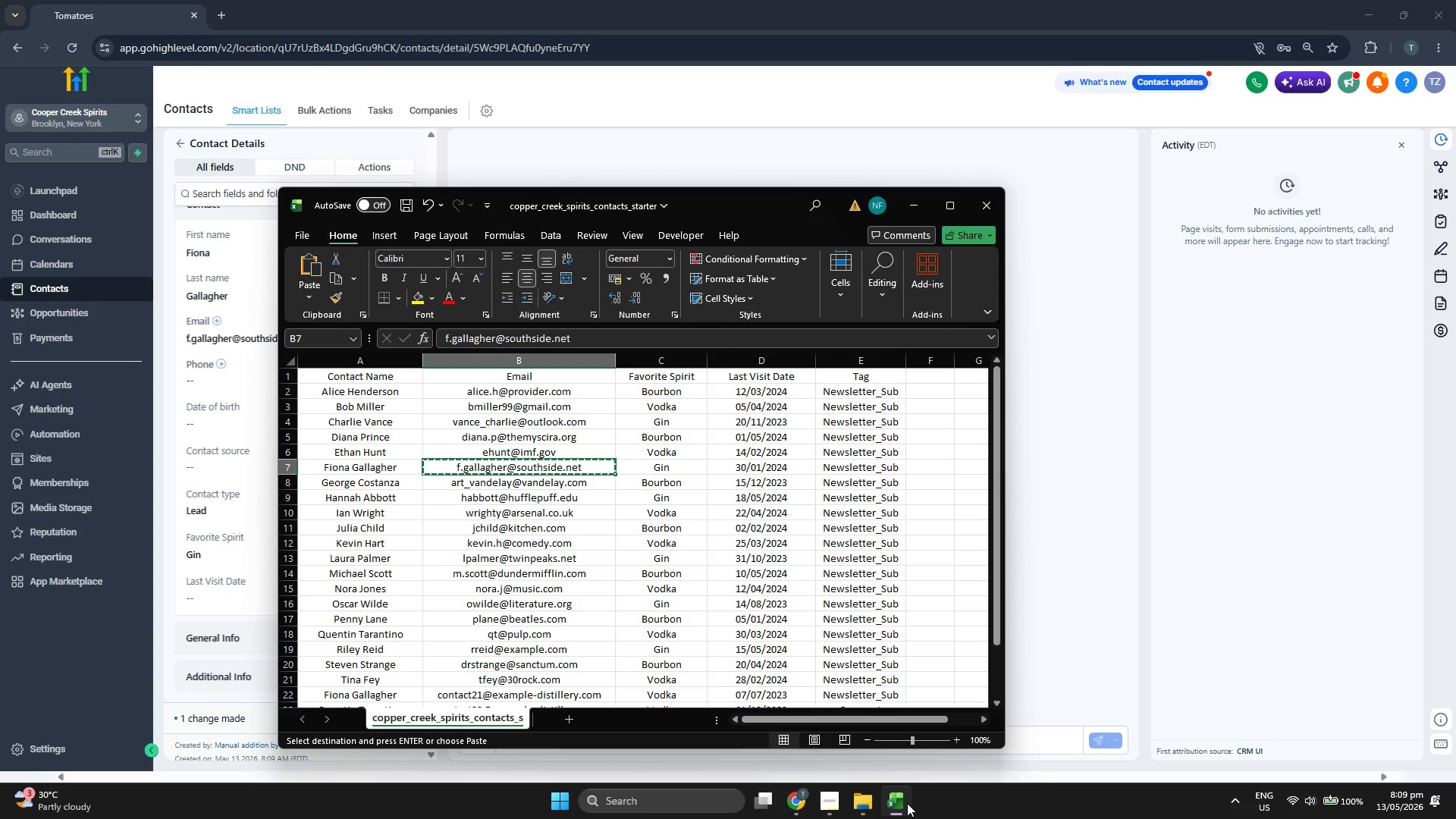 
left_click([907, 803])
 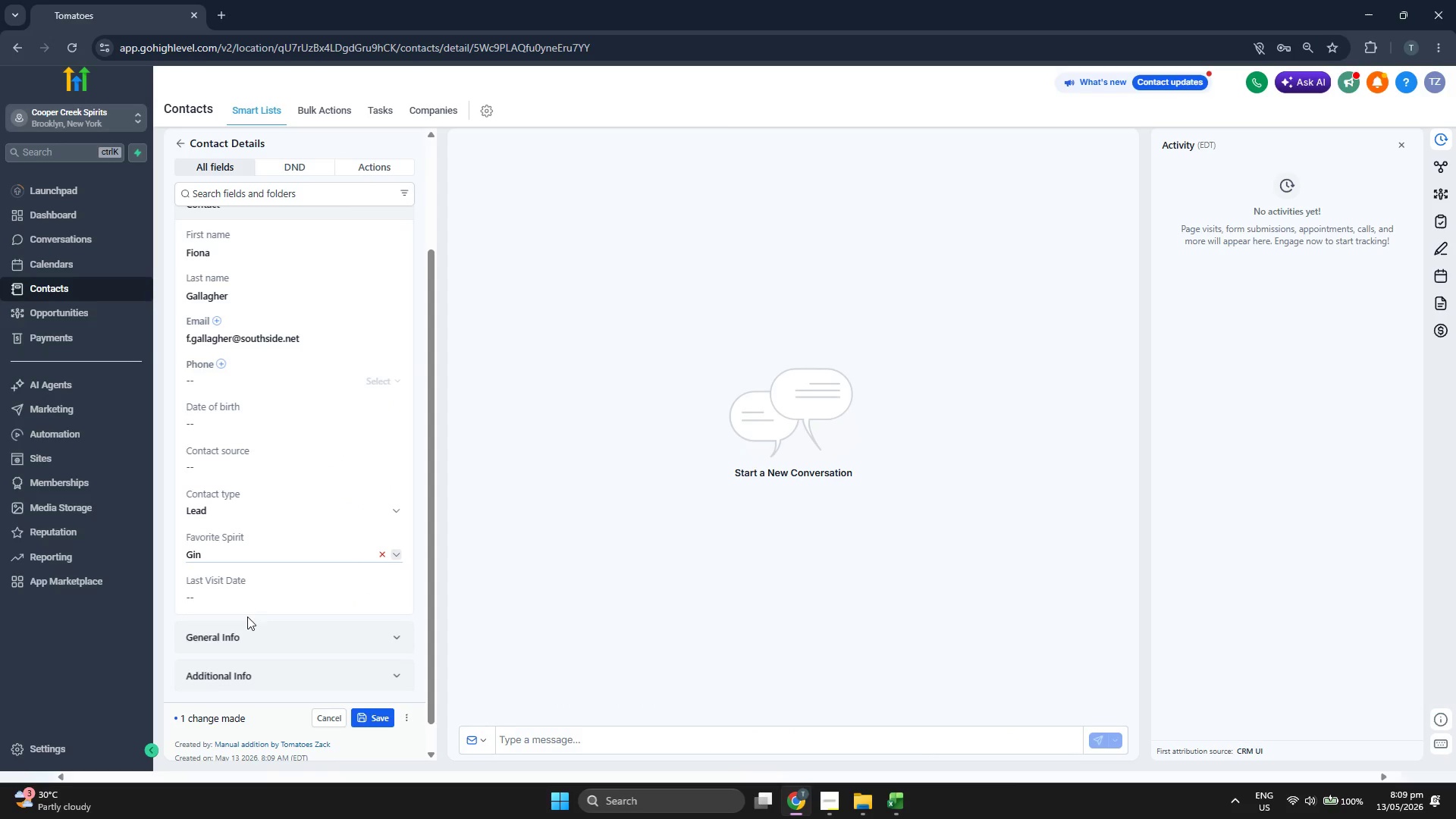 
left_click([263, 594])
 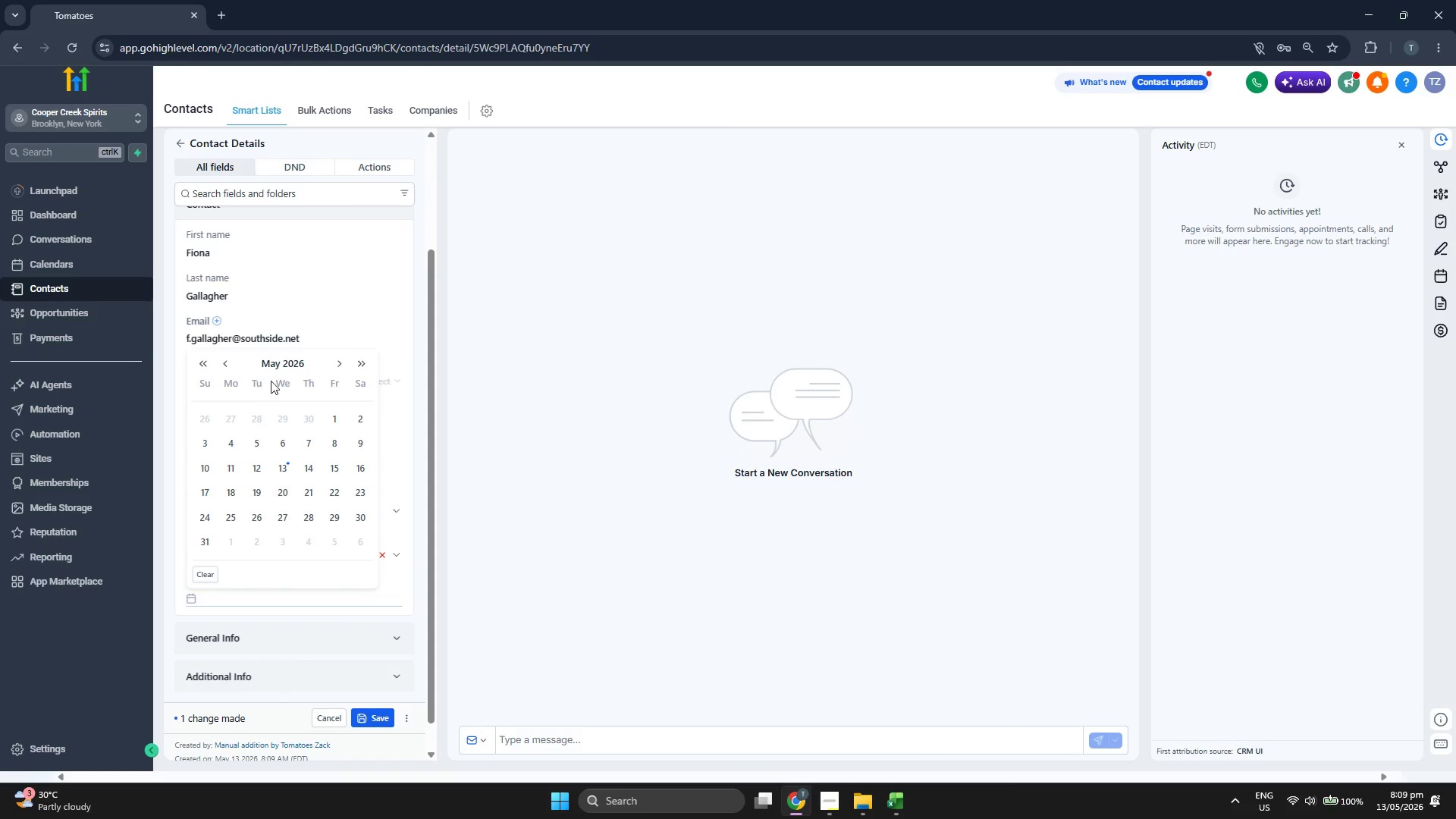 
left_click([281, 366])
 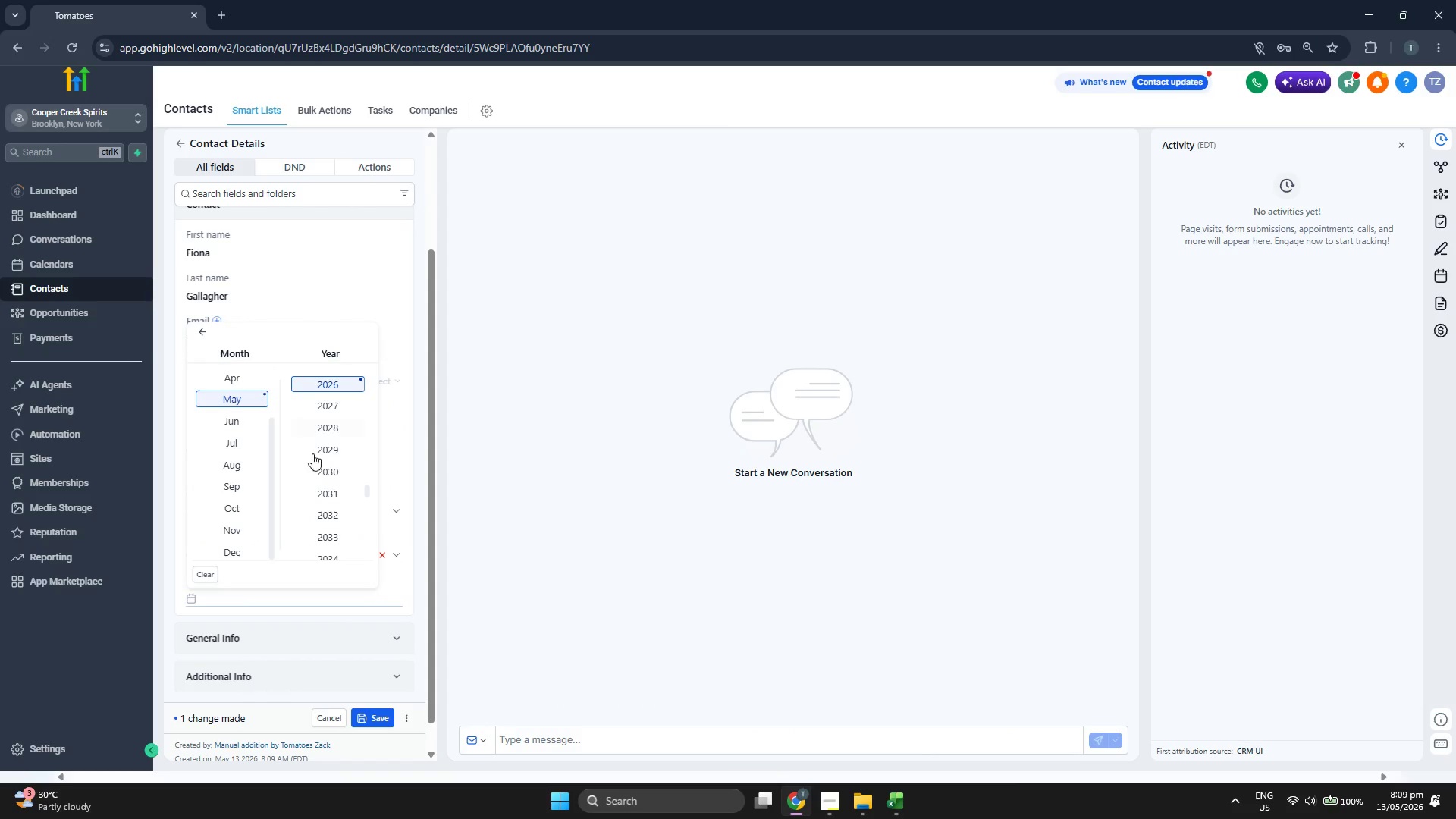 
scroll: coordinate [314, 457], scroll_direction: up, amount: 1.0
 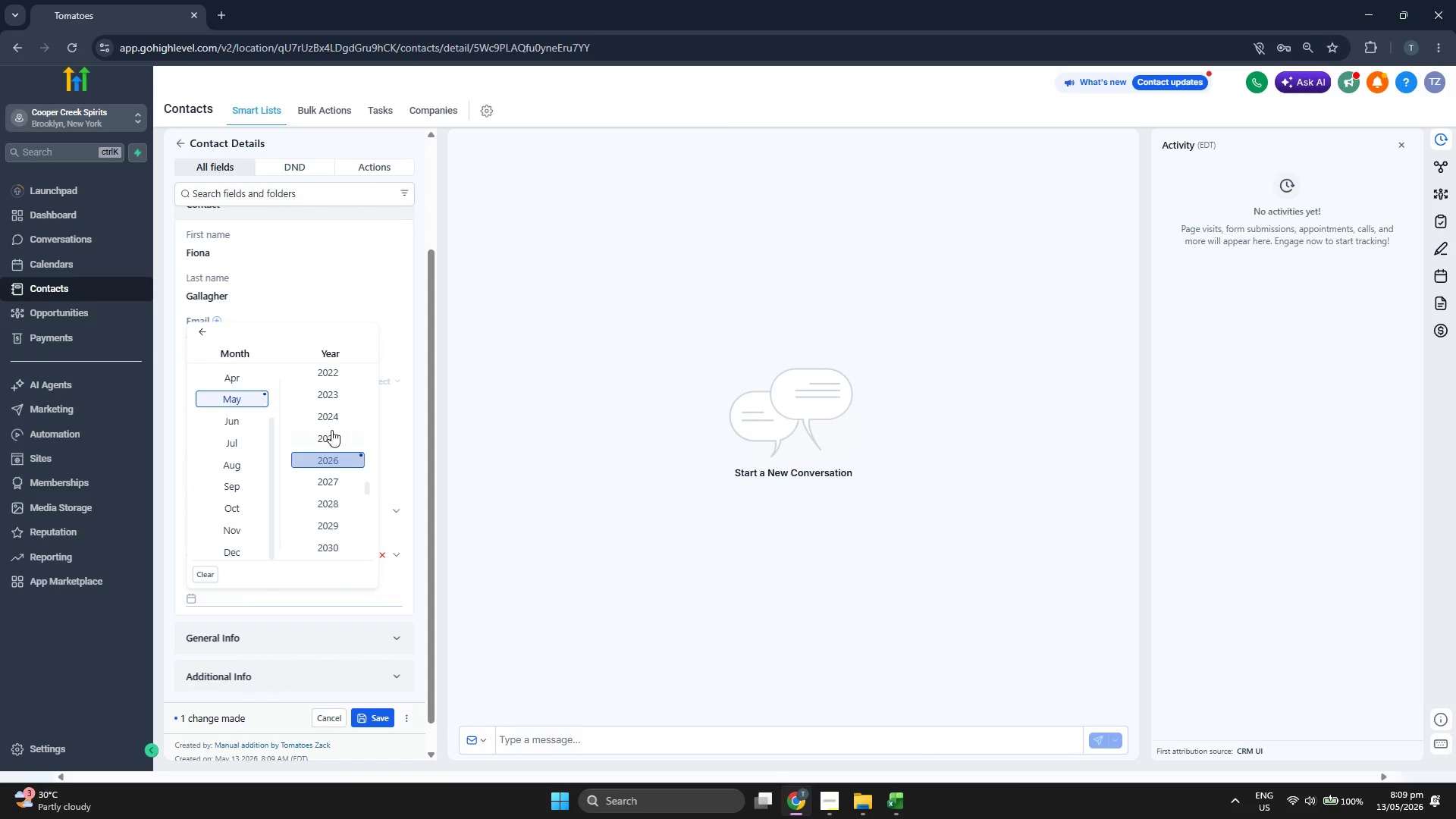 
left_click([335, 416])
 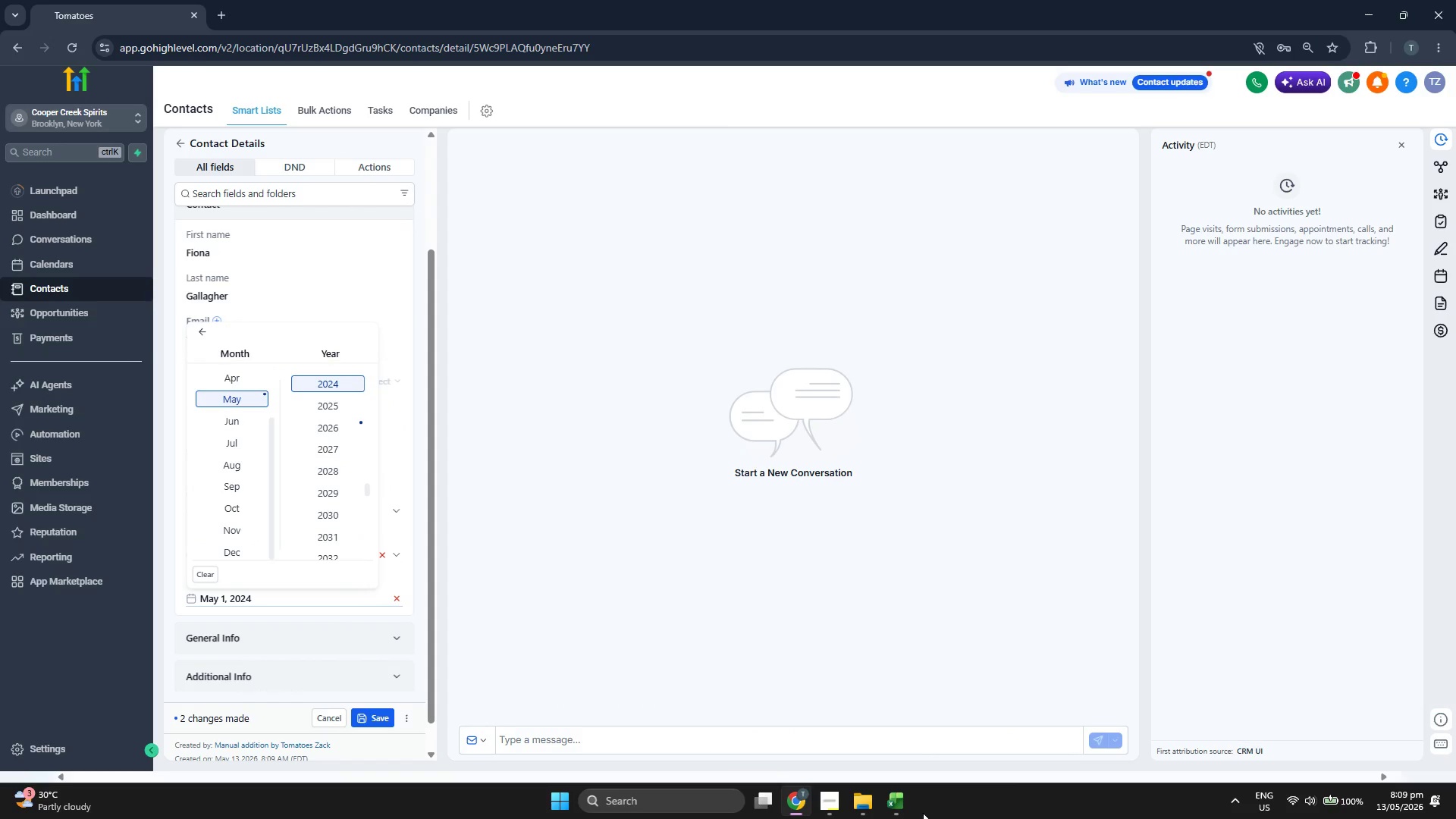 
left_click([909, 804])
 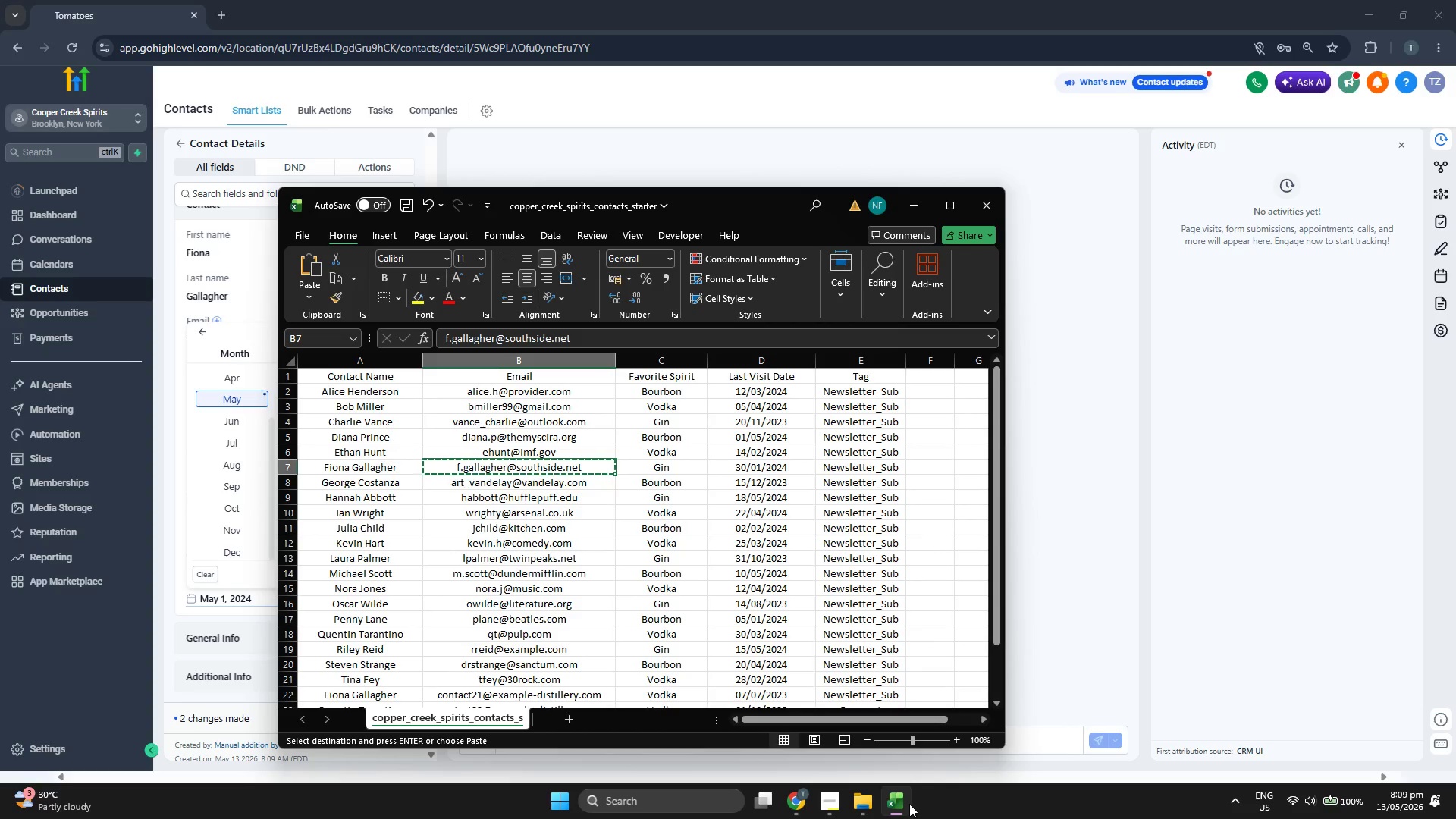 
left_click([909, 804])
 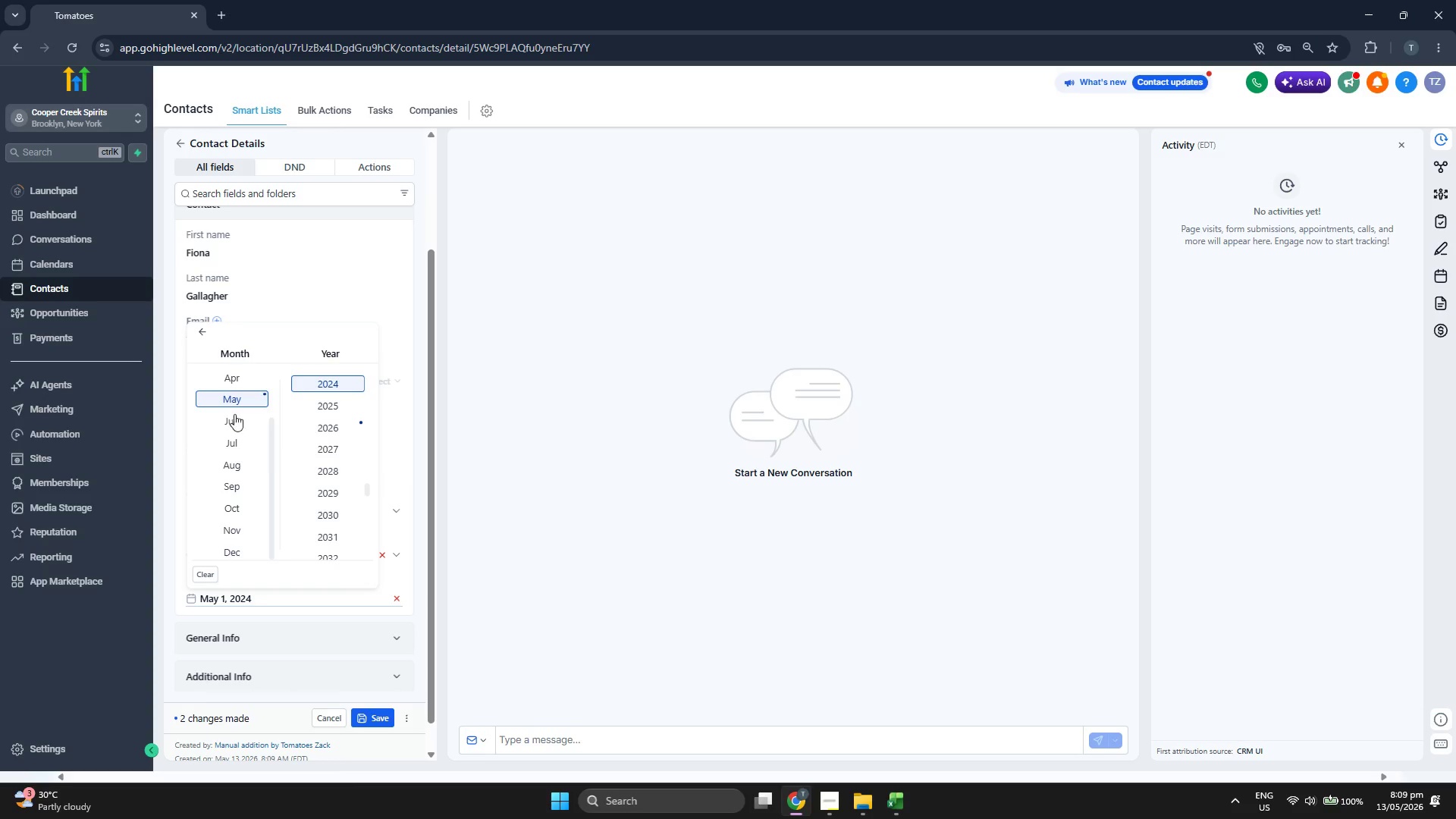 
left_click([228, 376])
 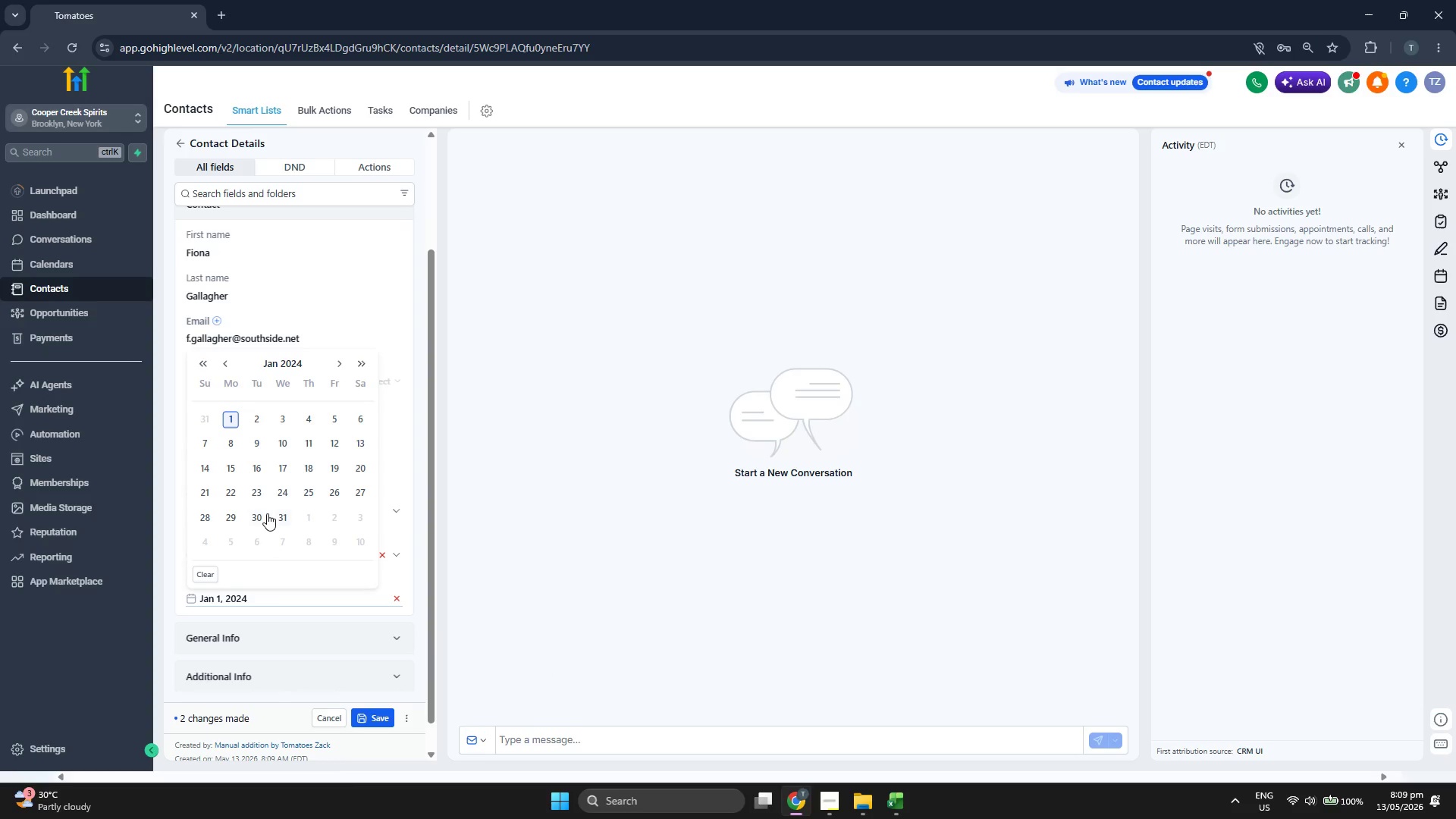 
scroll: coordinate [228, 413], scroll_direction: up, amount: 3.0
 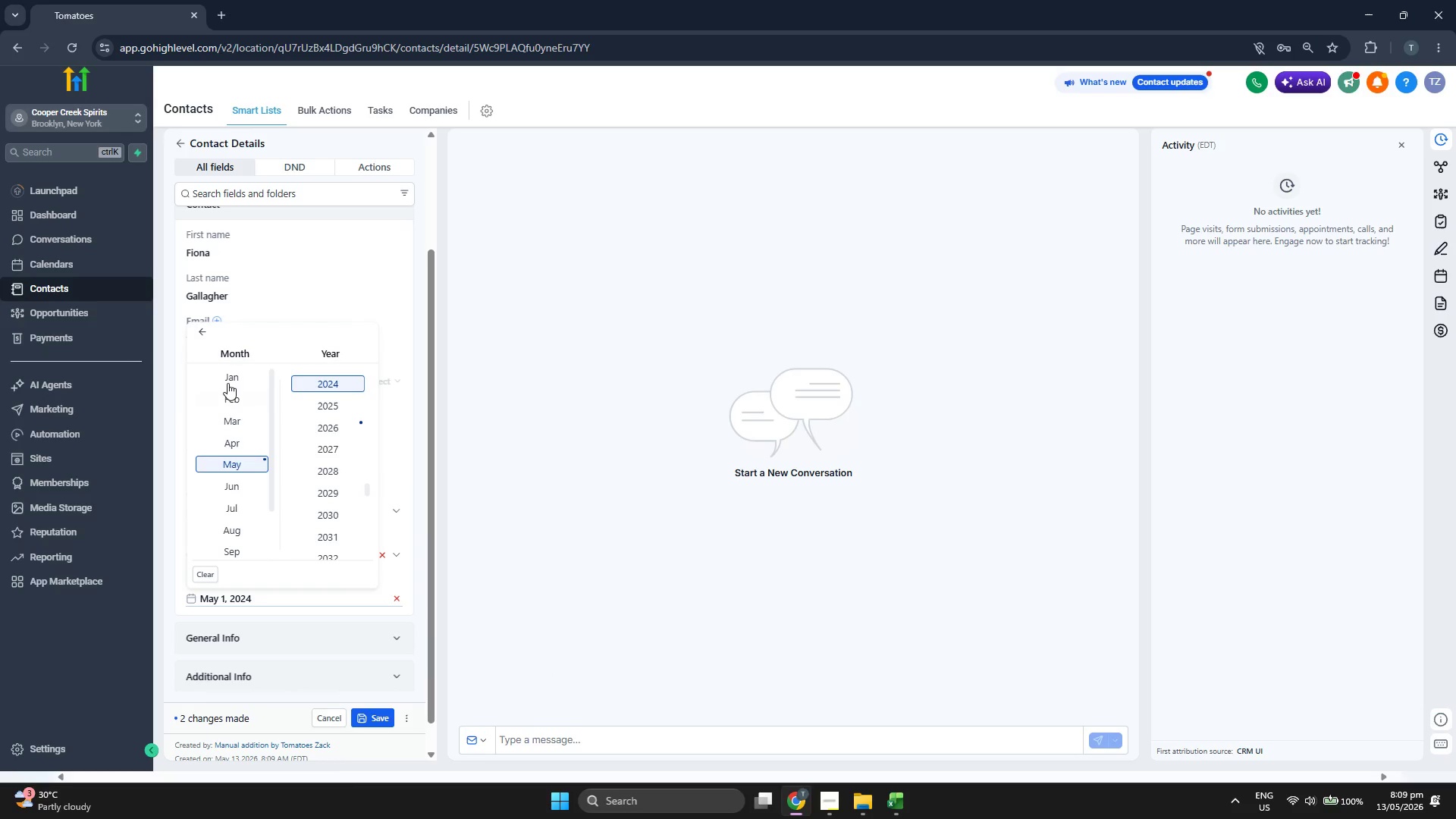 
double_click([593, 500])
 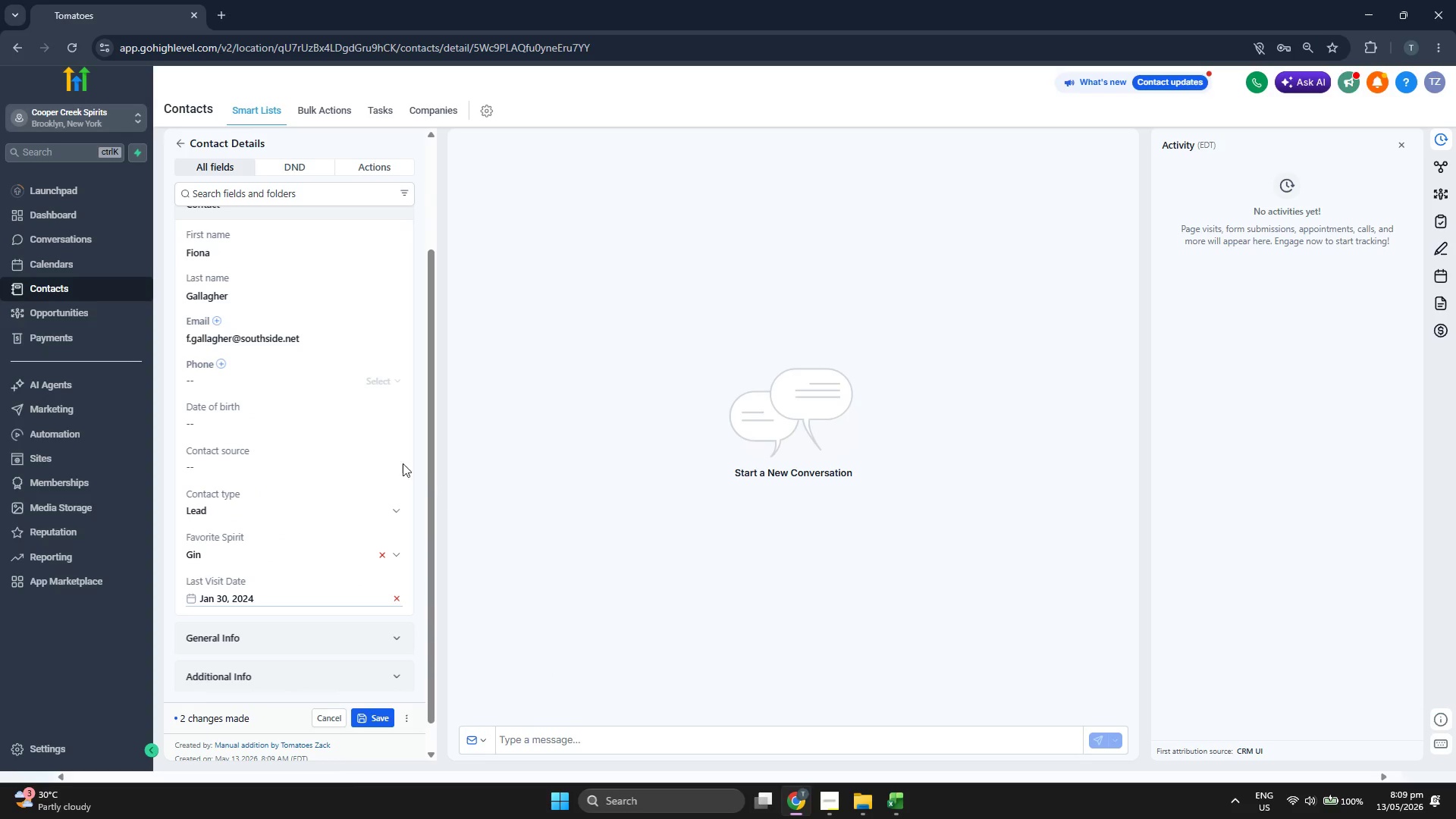 
scroll: coordinate [401, 460], scroll_direction: up, amount: 2.0
 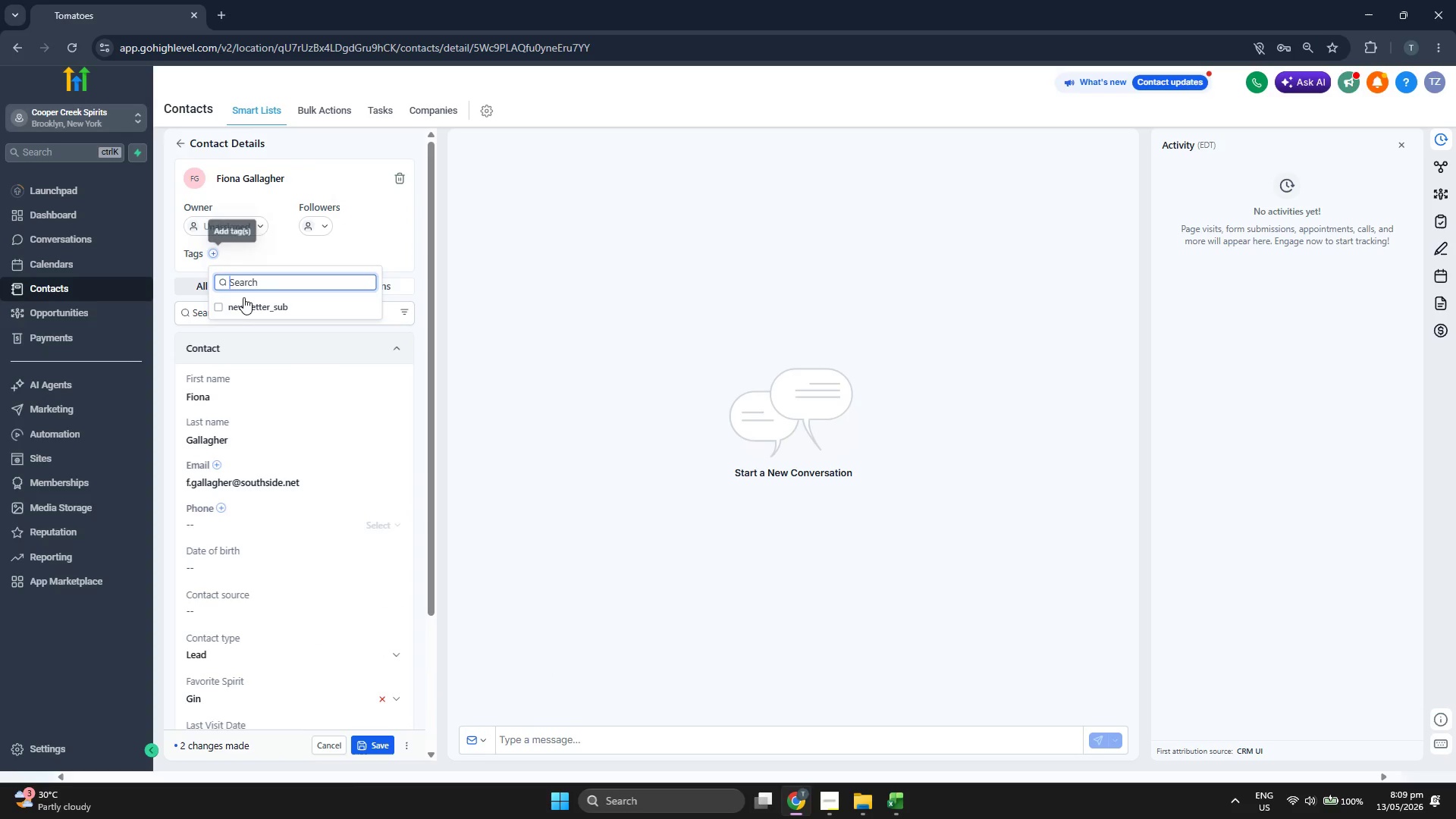 
double_click([374, 256])
 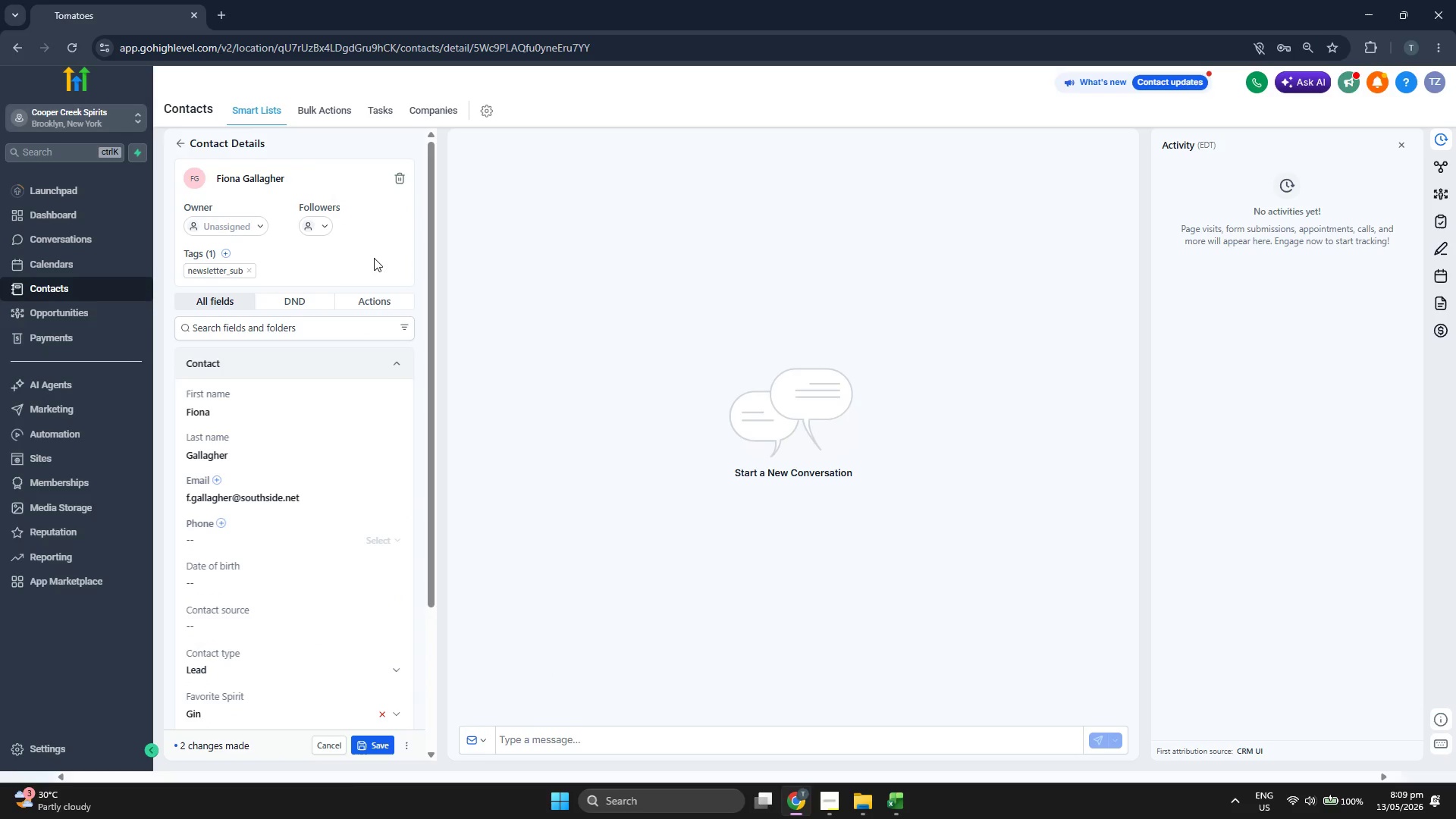 
scroll: coordinate [416, 280], scroll_direction: down, amount: 2.0
 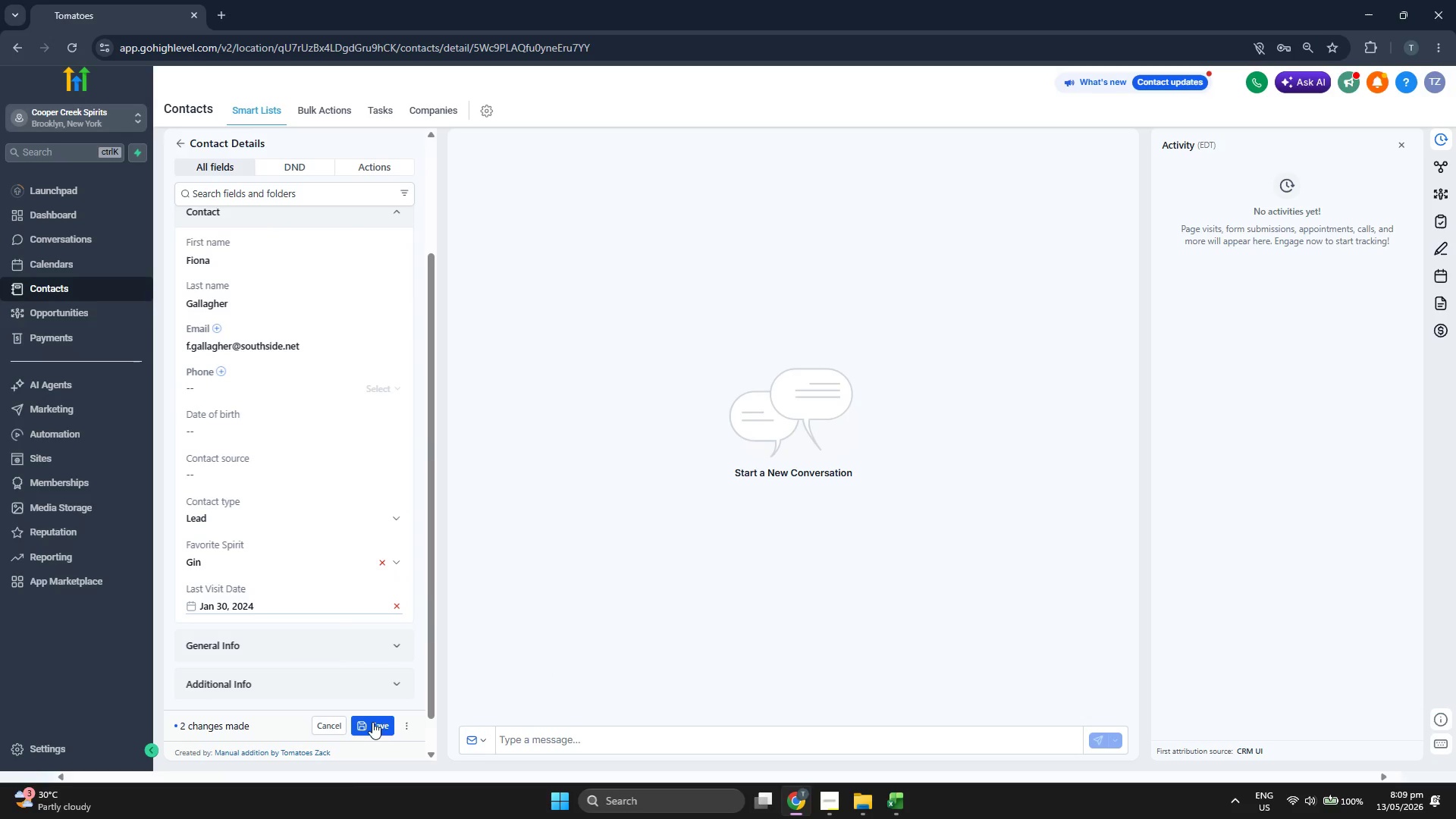 
left_click([371, 723])
 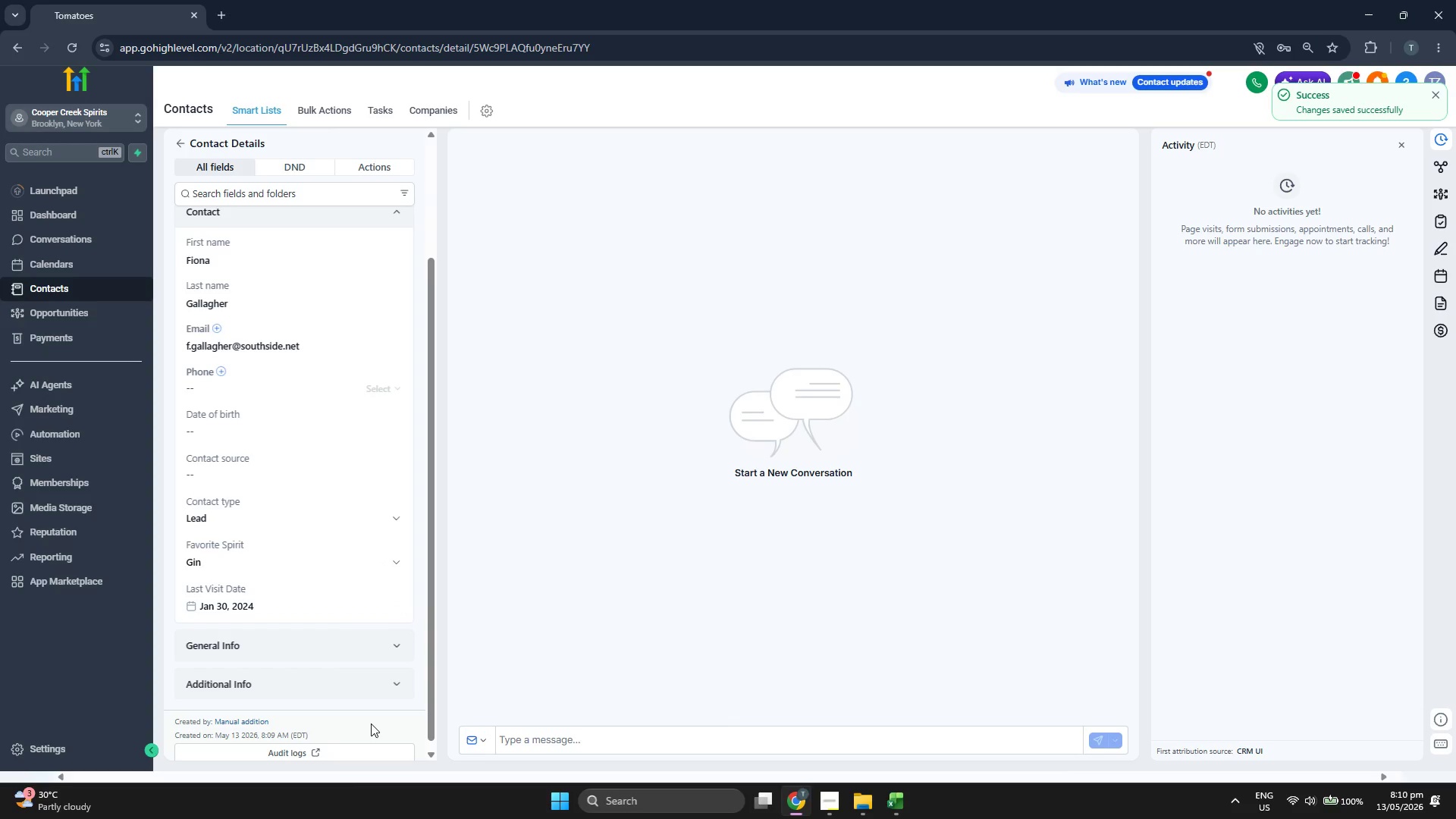 
scroll: coordinate [337, 563], scroll_direction: up, amount: 2.0
 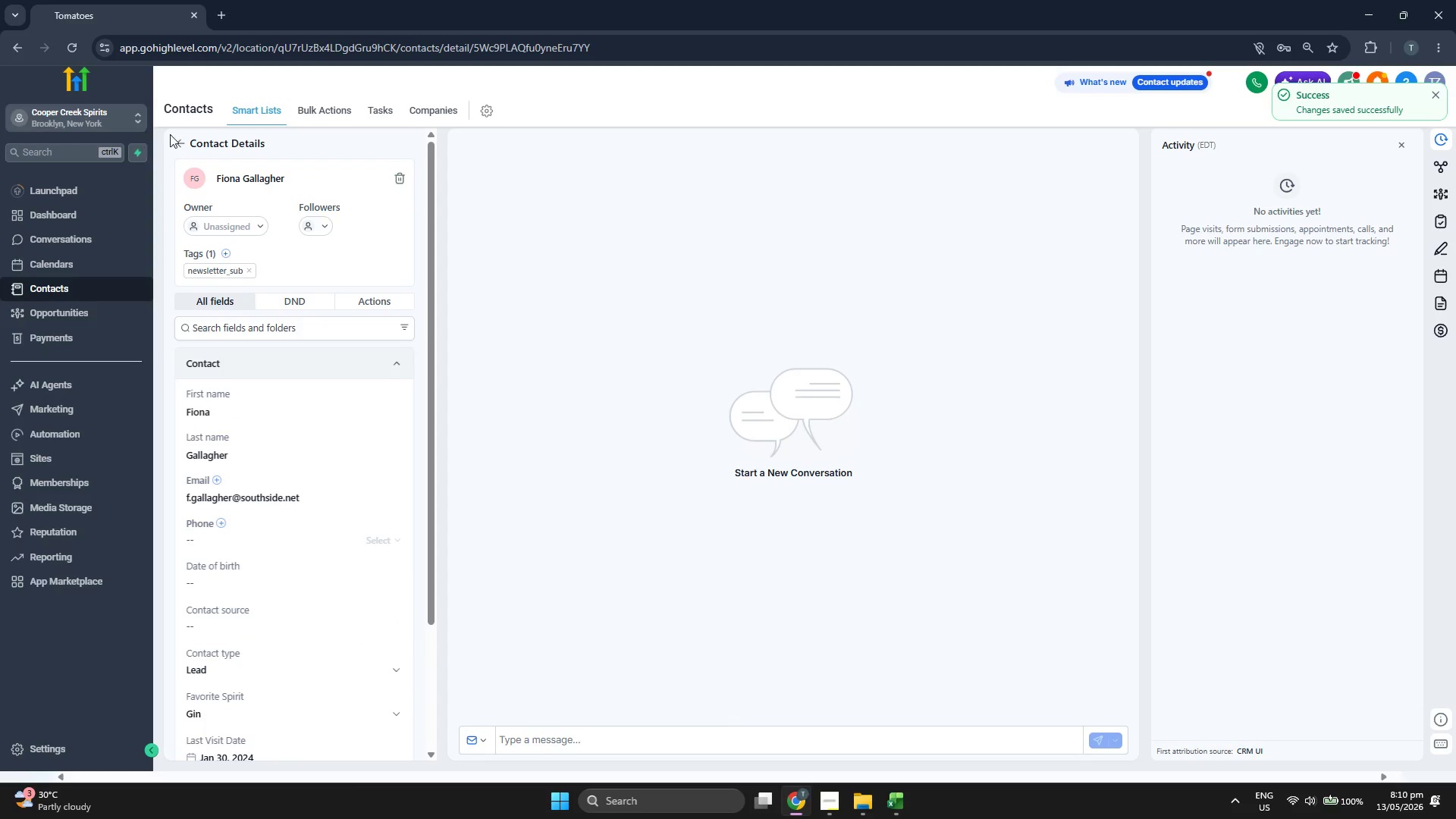 
left_click([177, 144])
 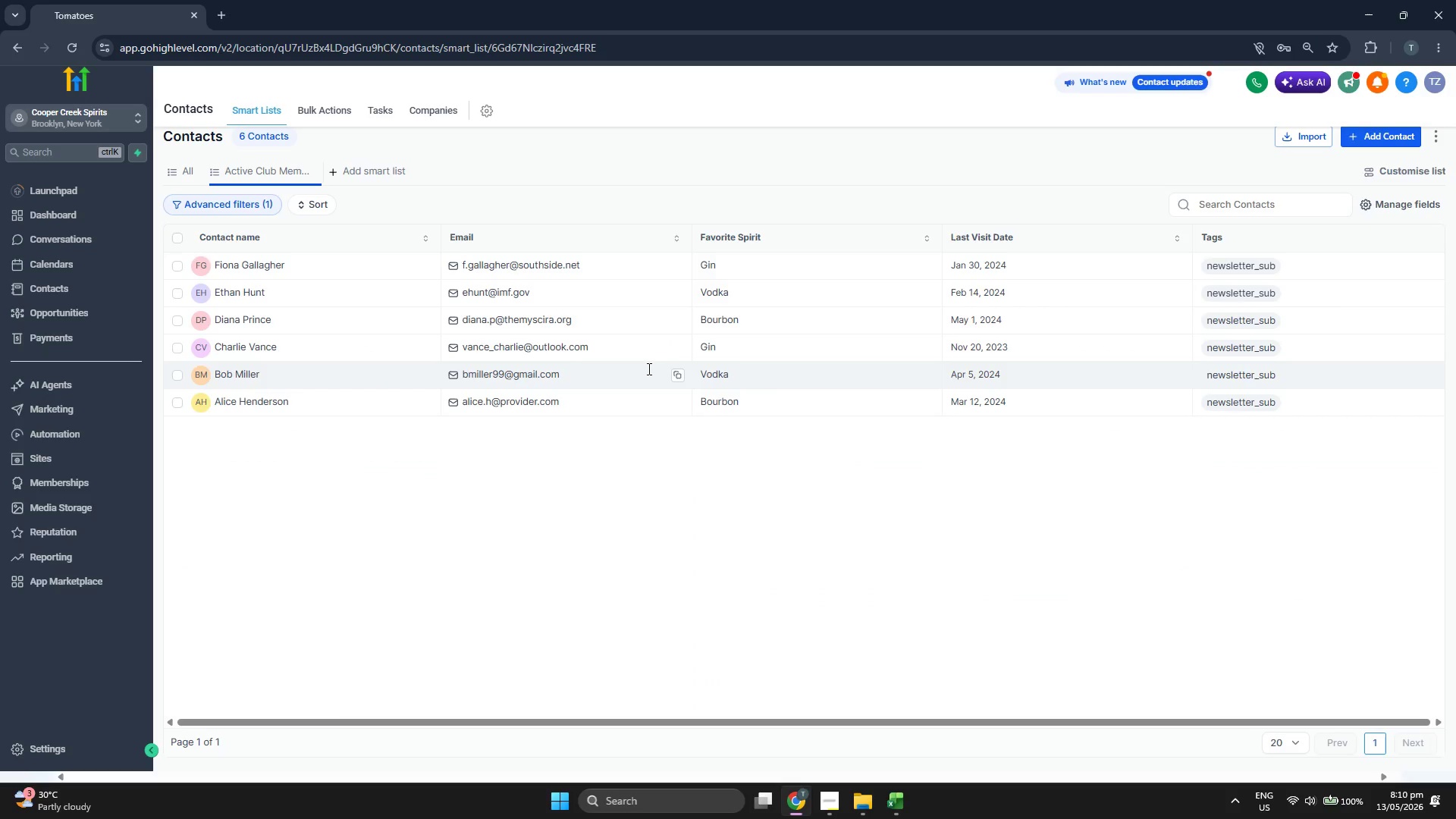 
wait(19.45)
 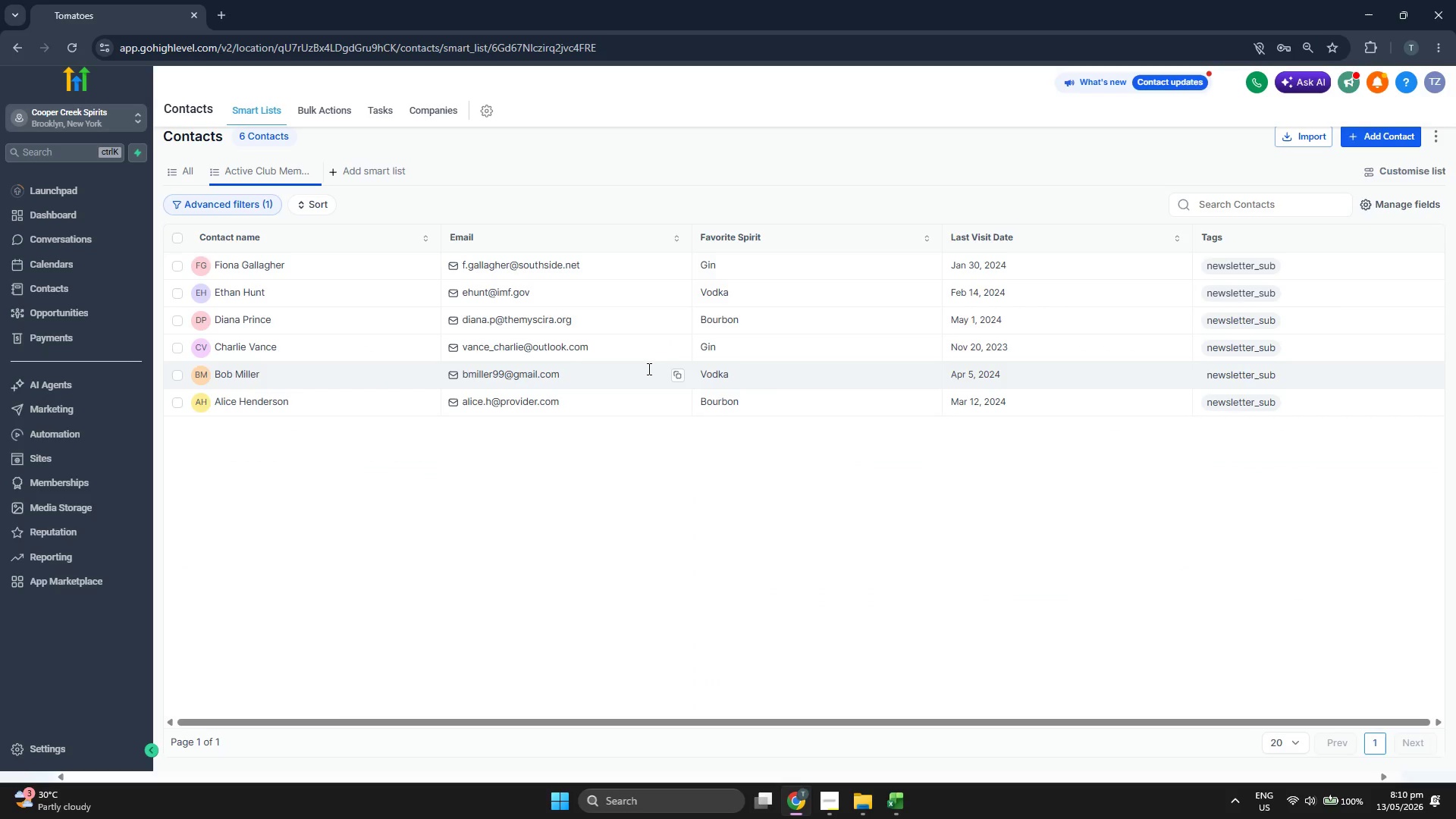 
left_click([1397, 129])
 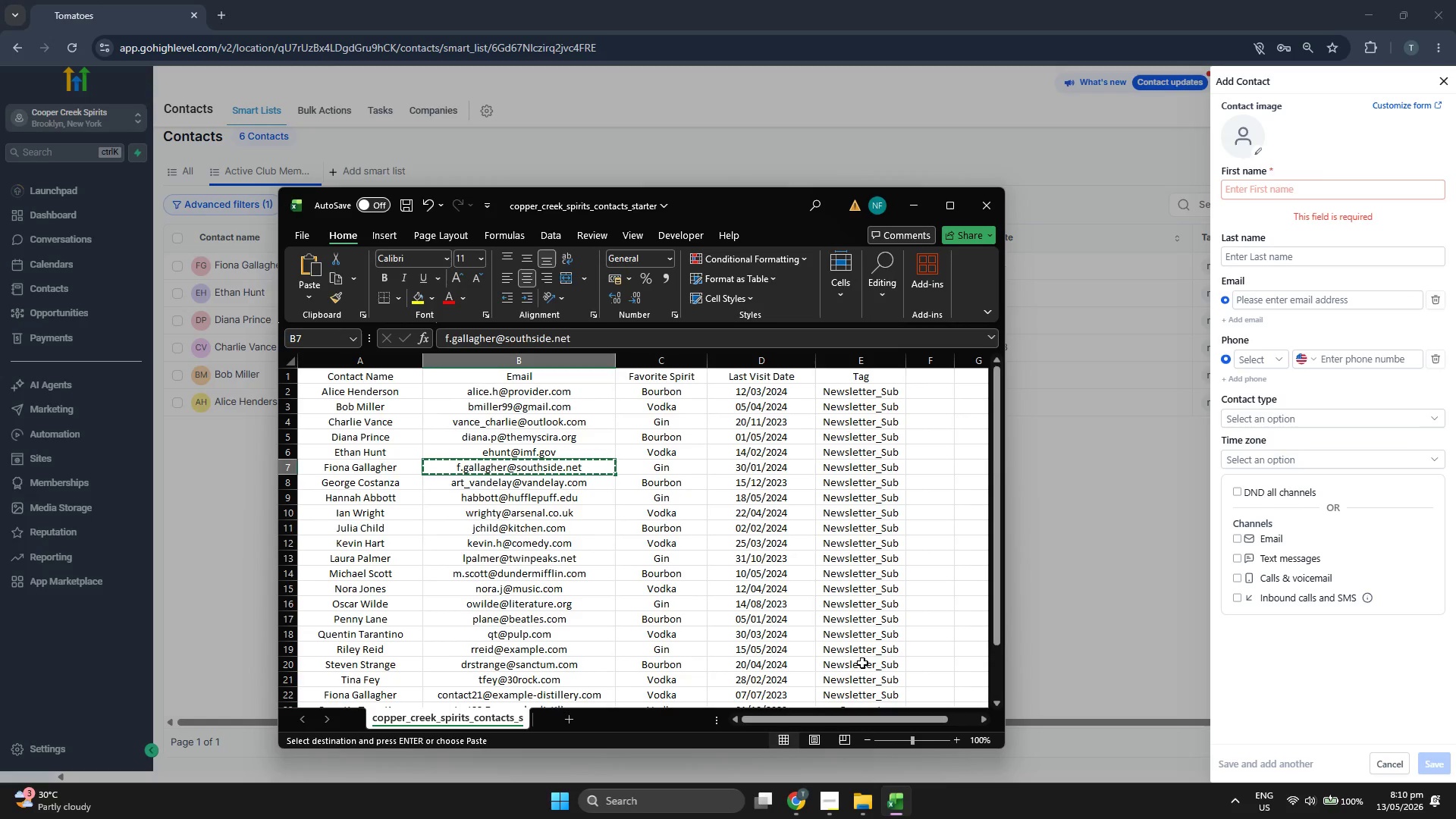 
key(ArrowDown)
 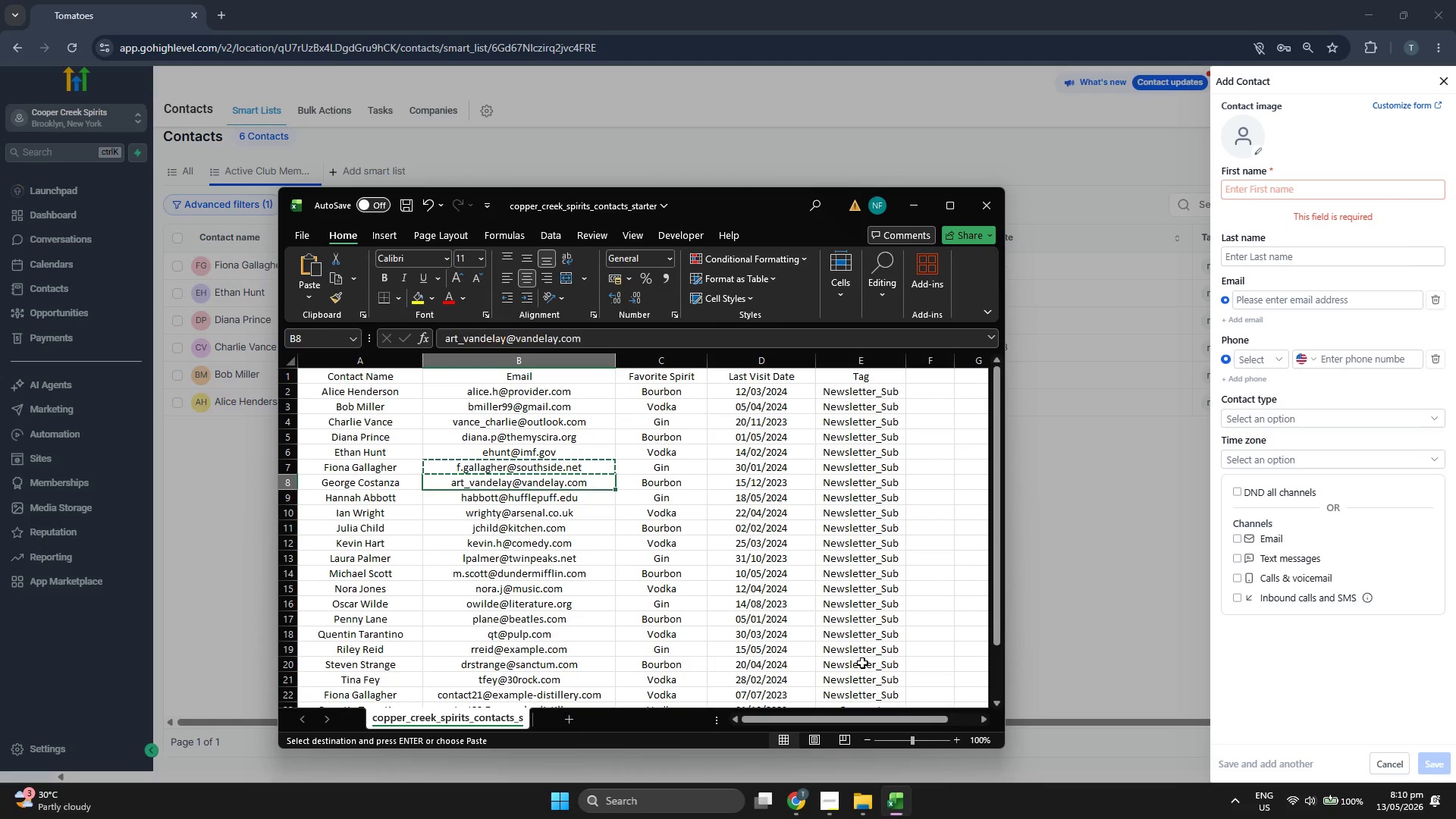 
key(Control+ControlLeft)
 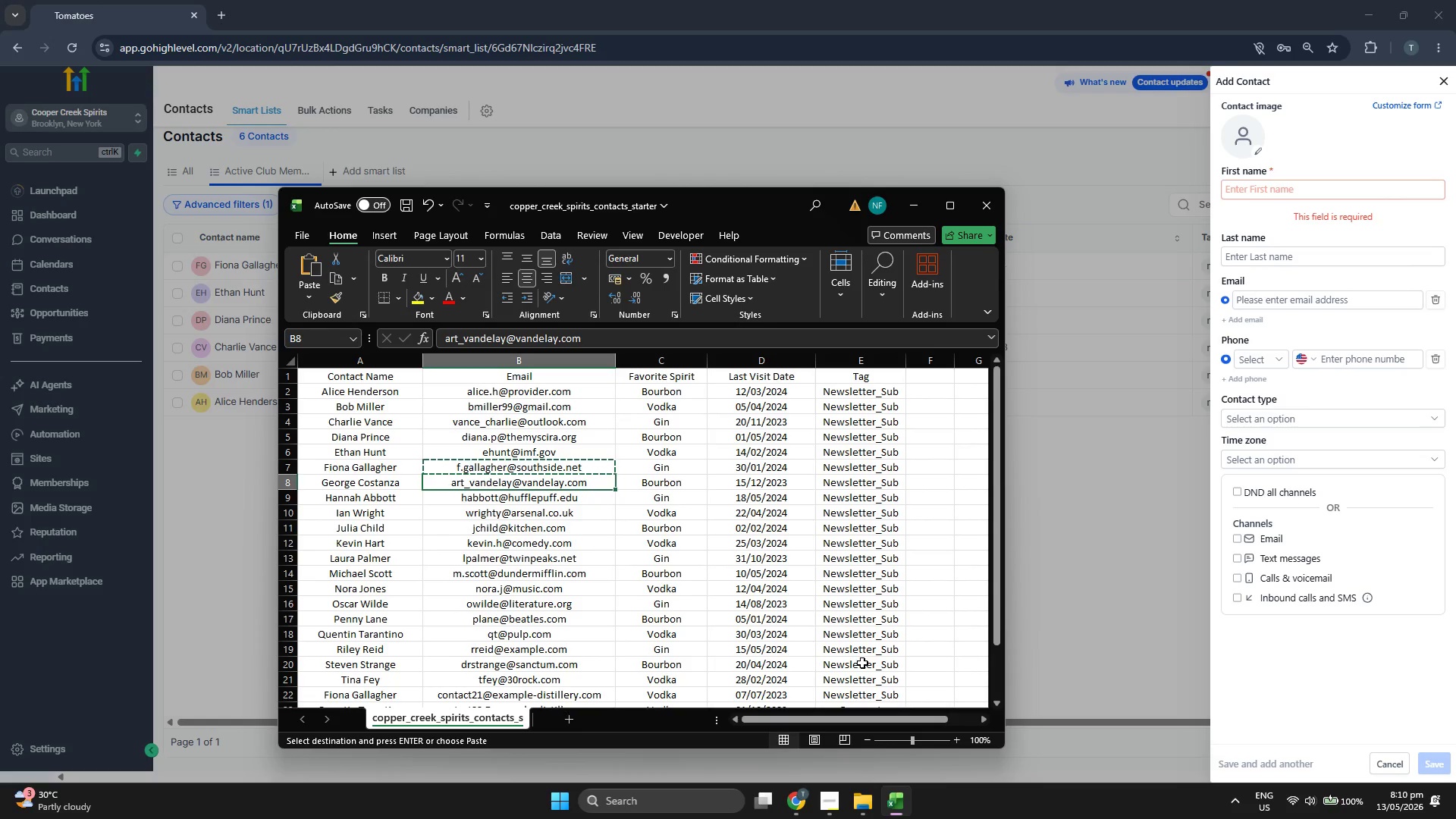 
key(Control+C)
 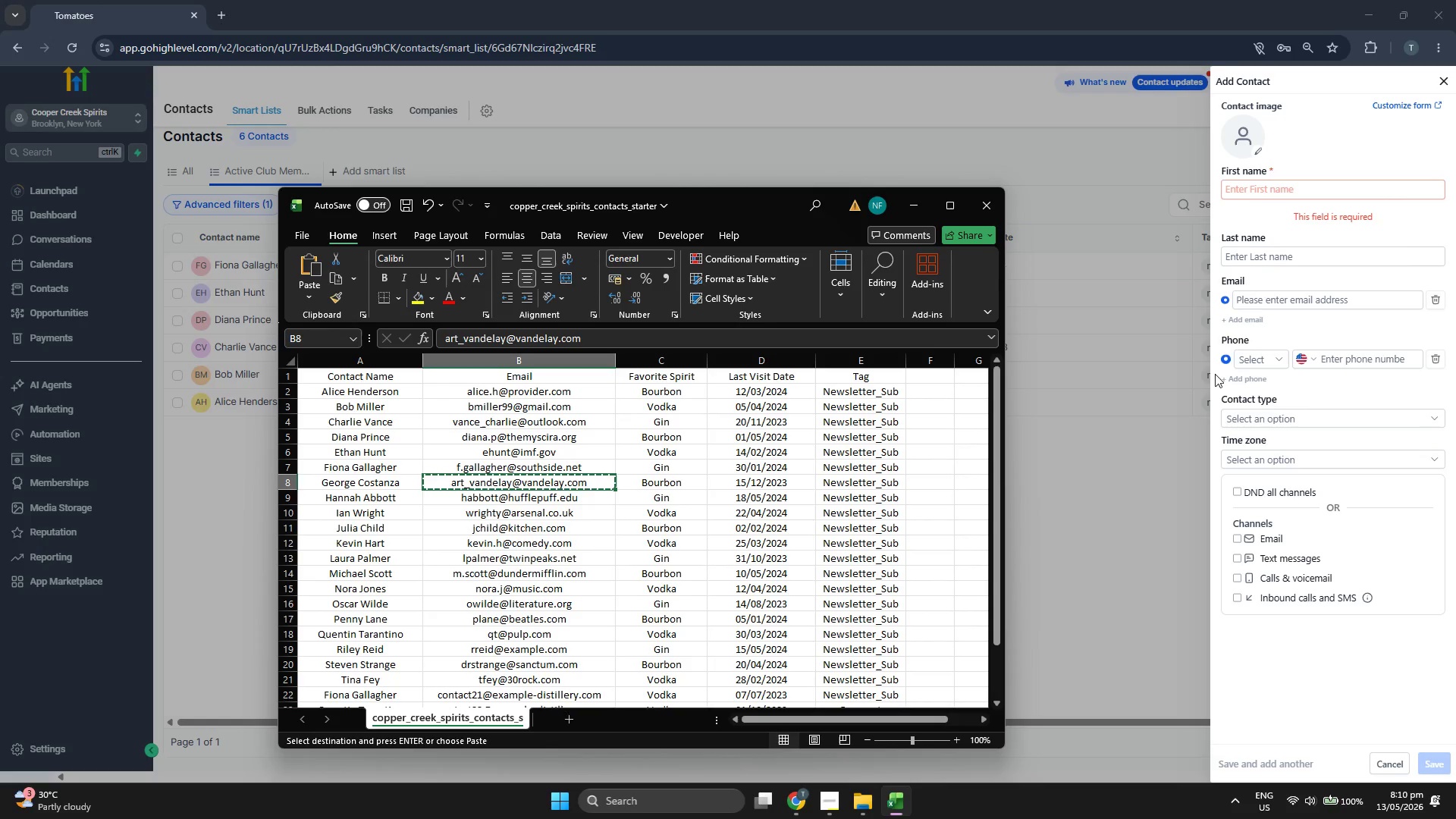 
left_click([1285, 303])
 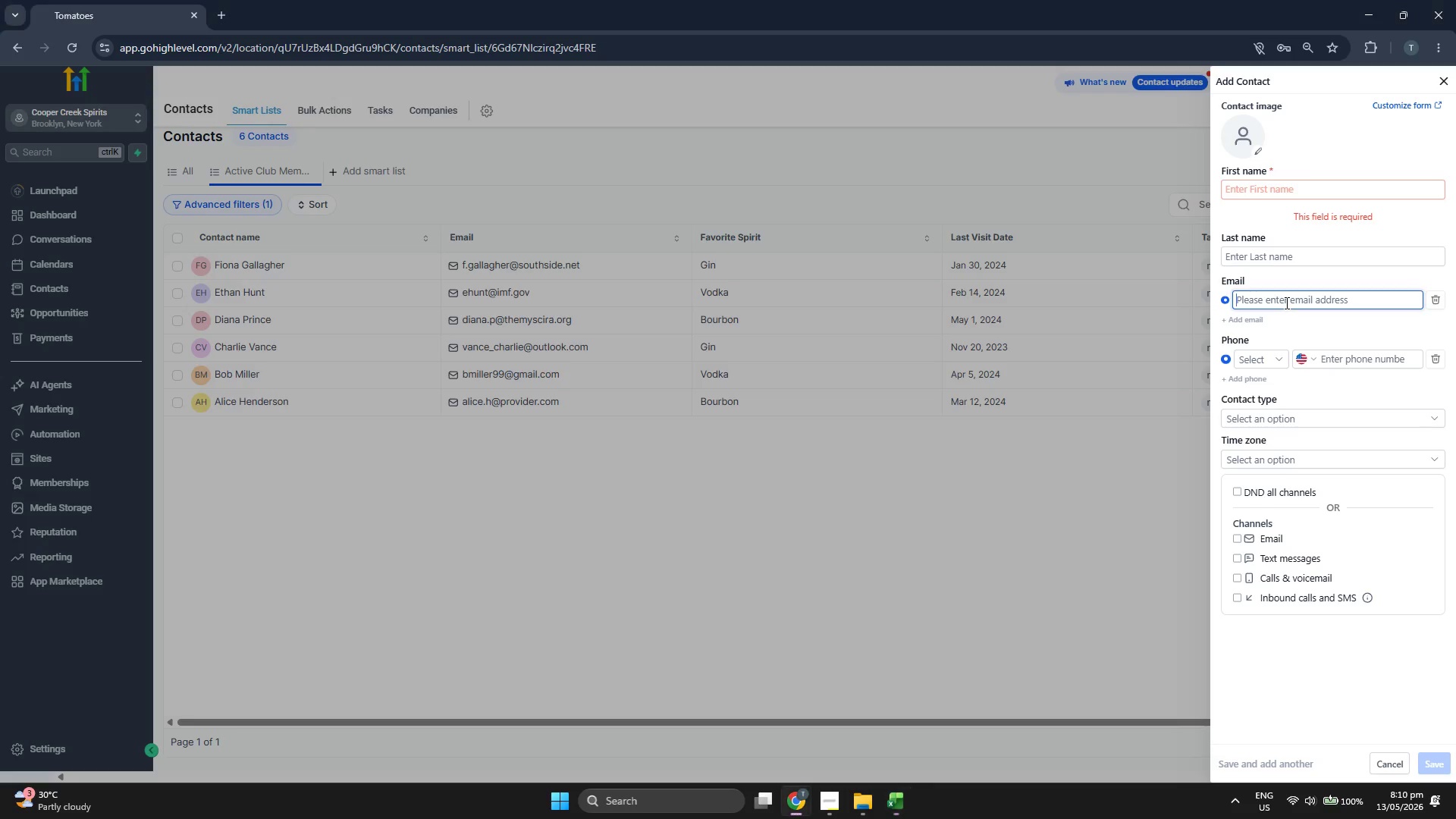 
key(Control+ControlLeft)
 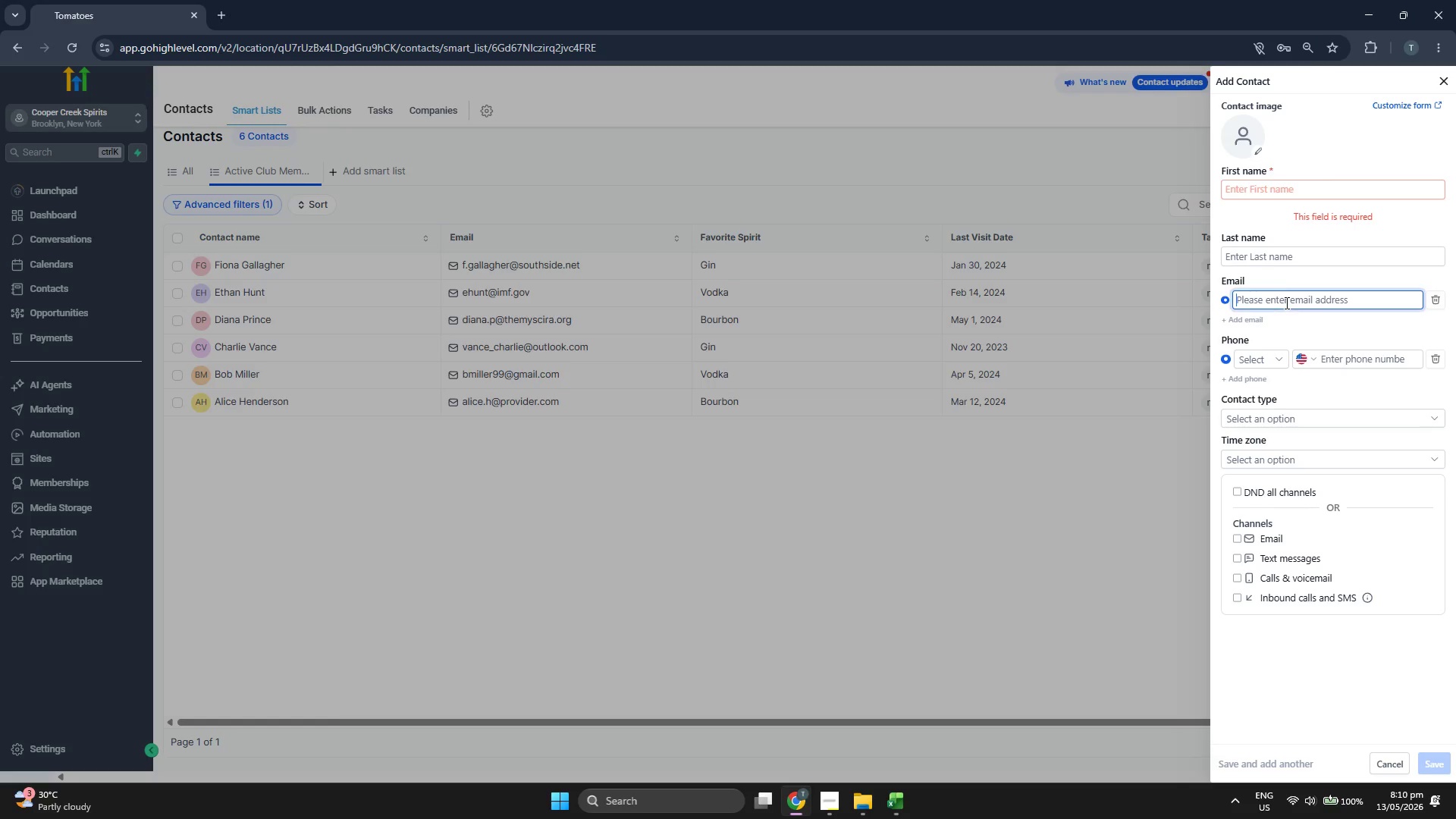 
key(Control+V)
 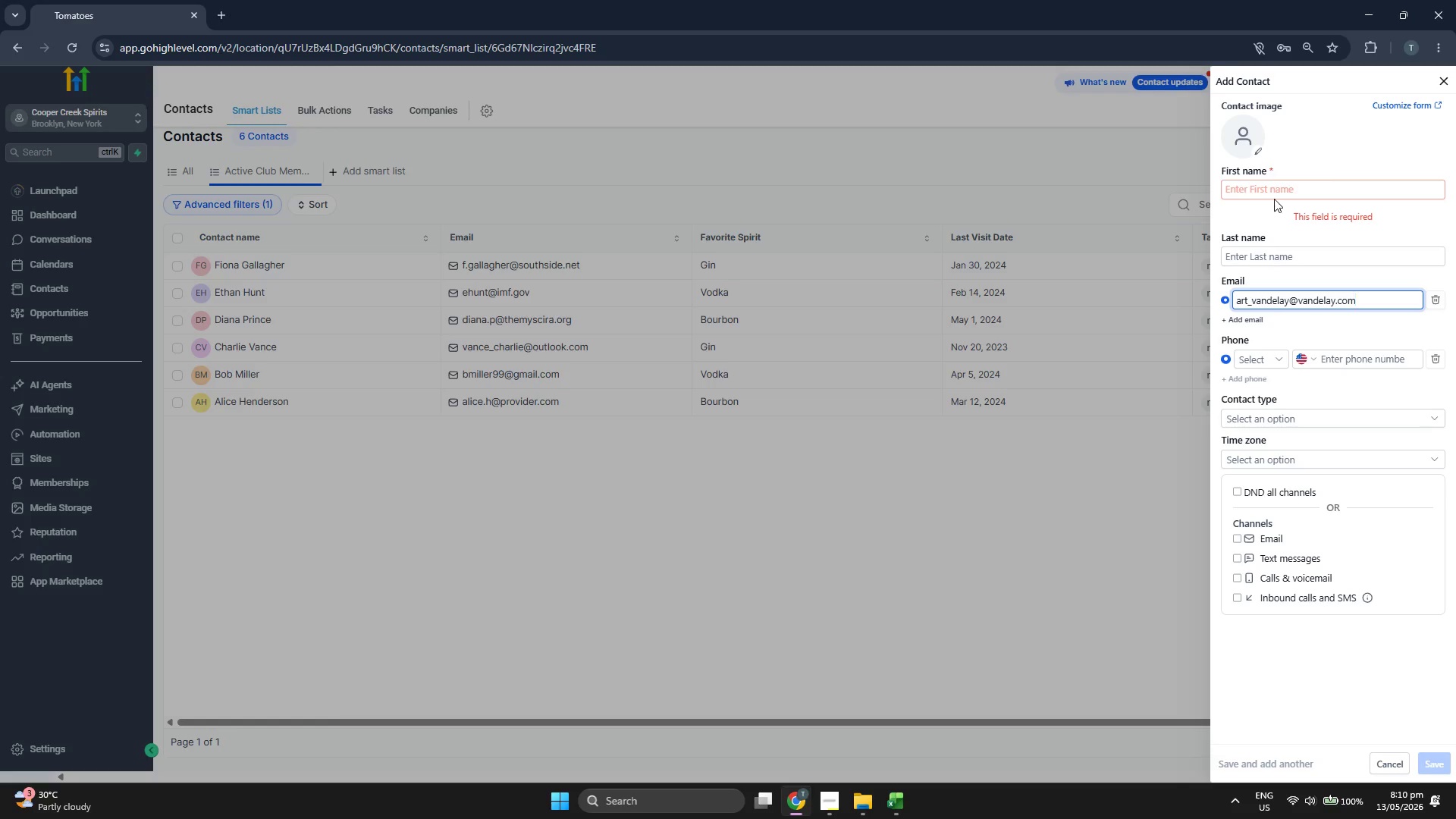 
left_click([1274, 193])
 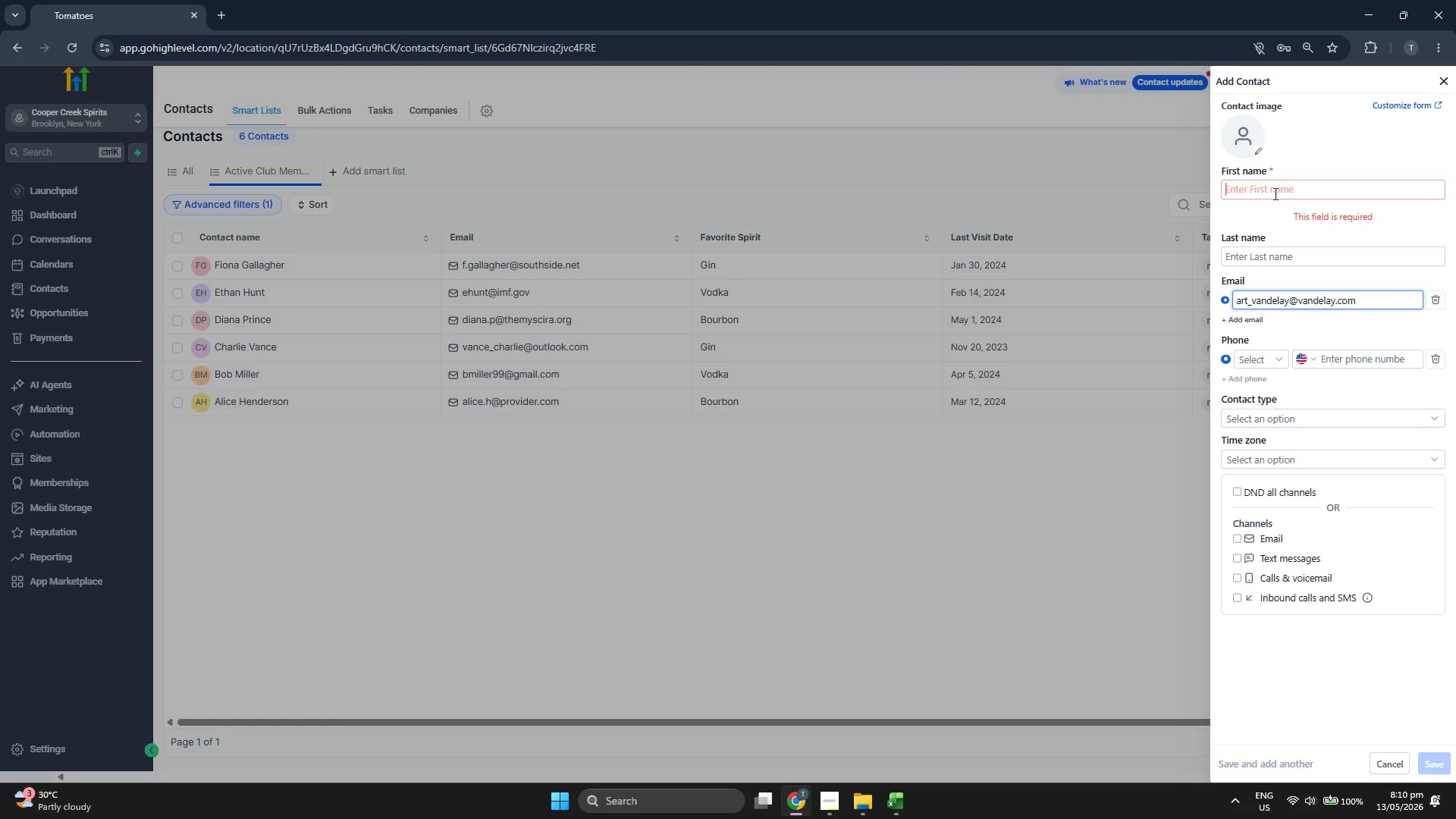 
type(GF)
key(Backspace)
type(eorge)
key(Tab)
type(Constanza)
 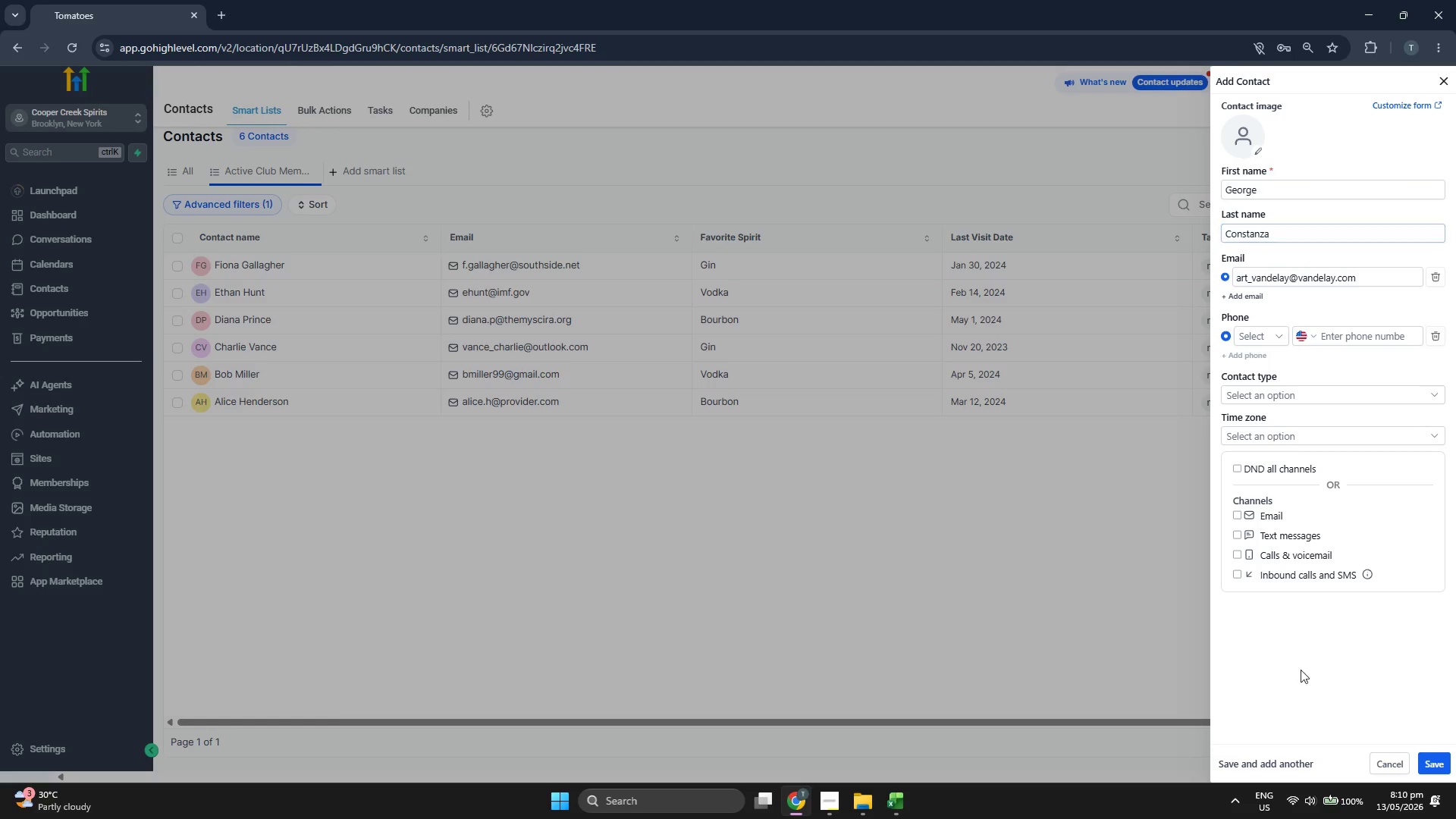 
left_click([1425, 760])
 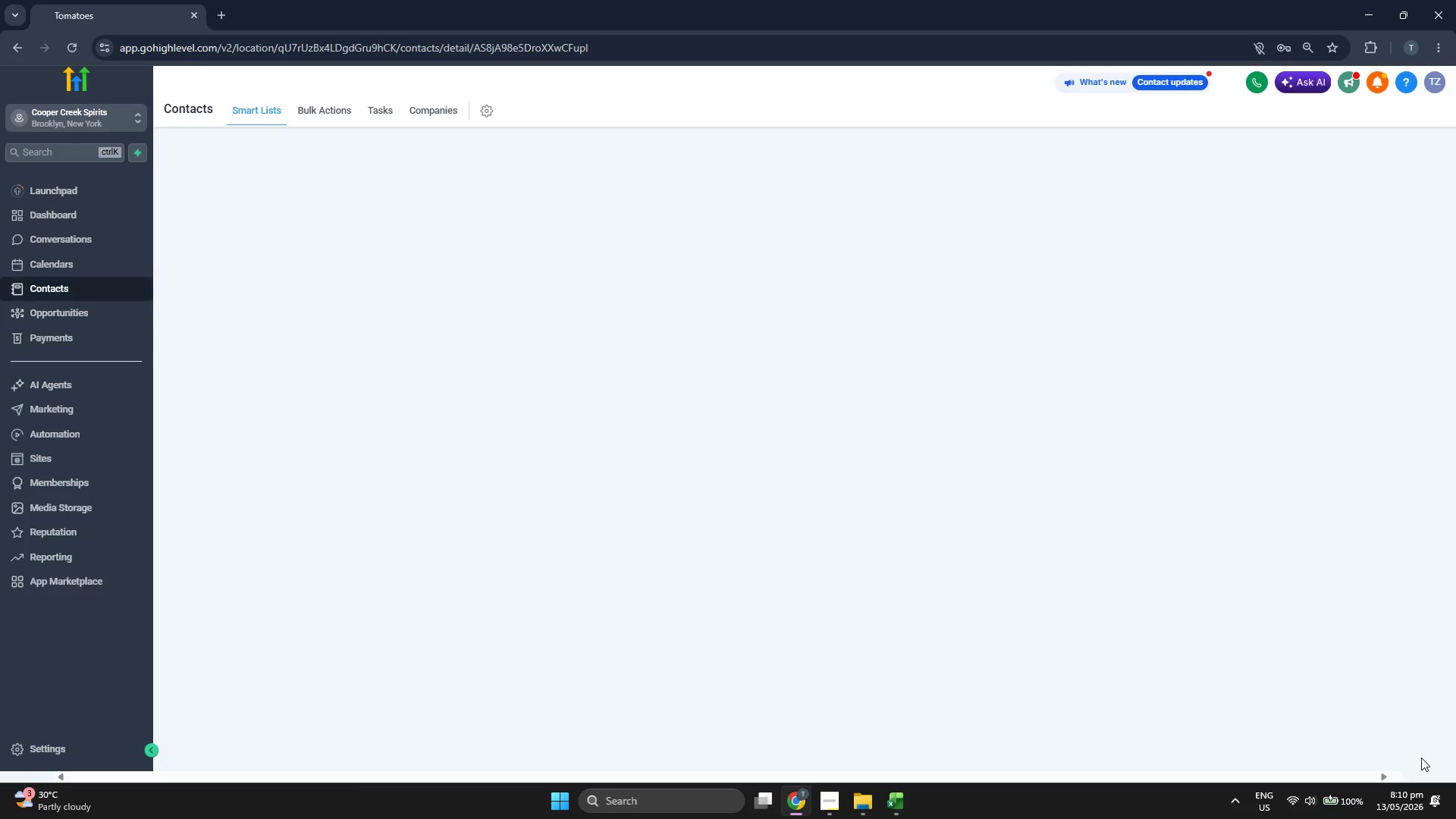 
mouse_move([1249, 700])
 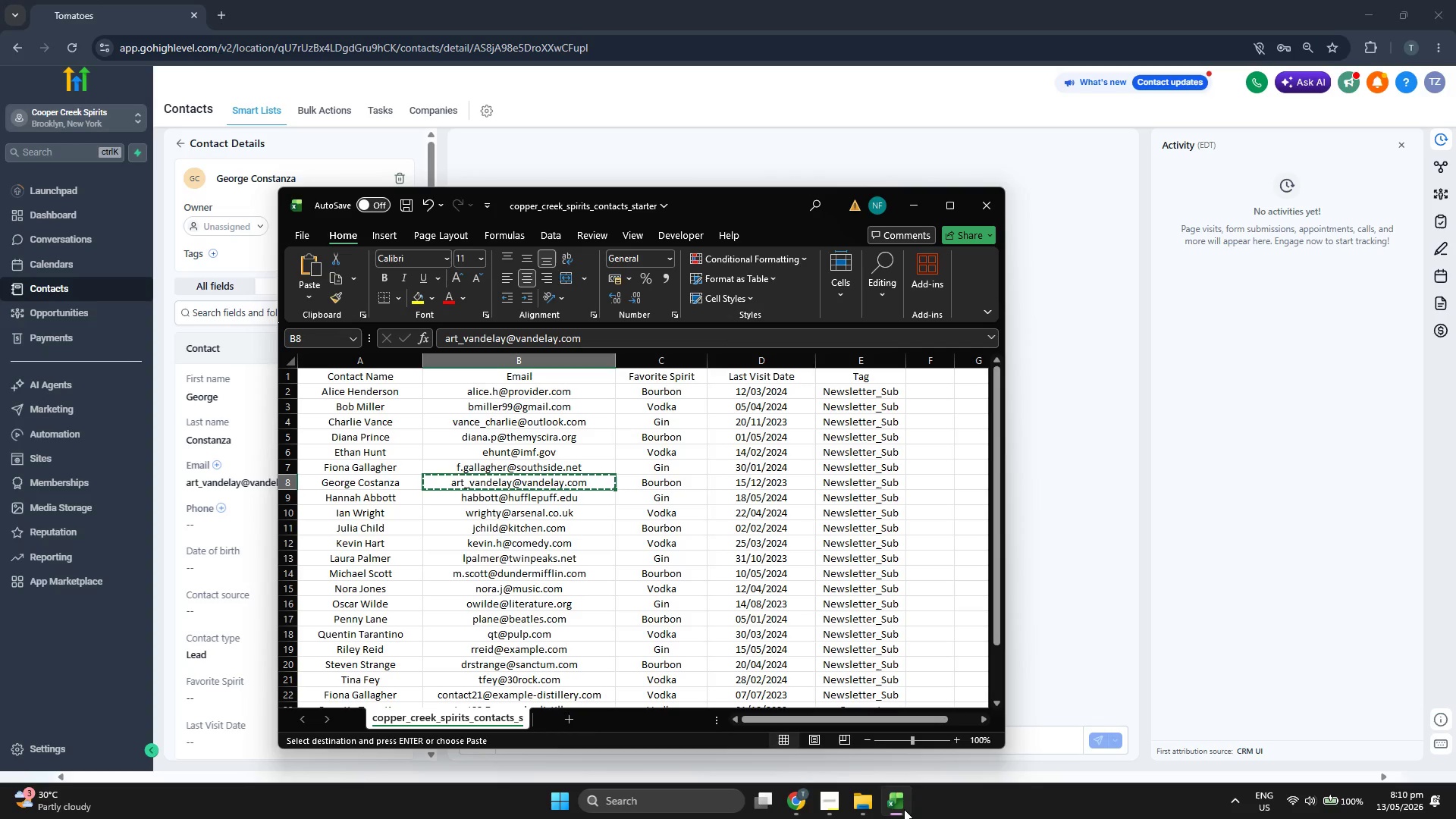 
wait(7.52)
 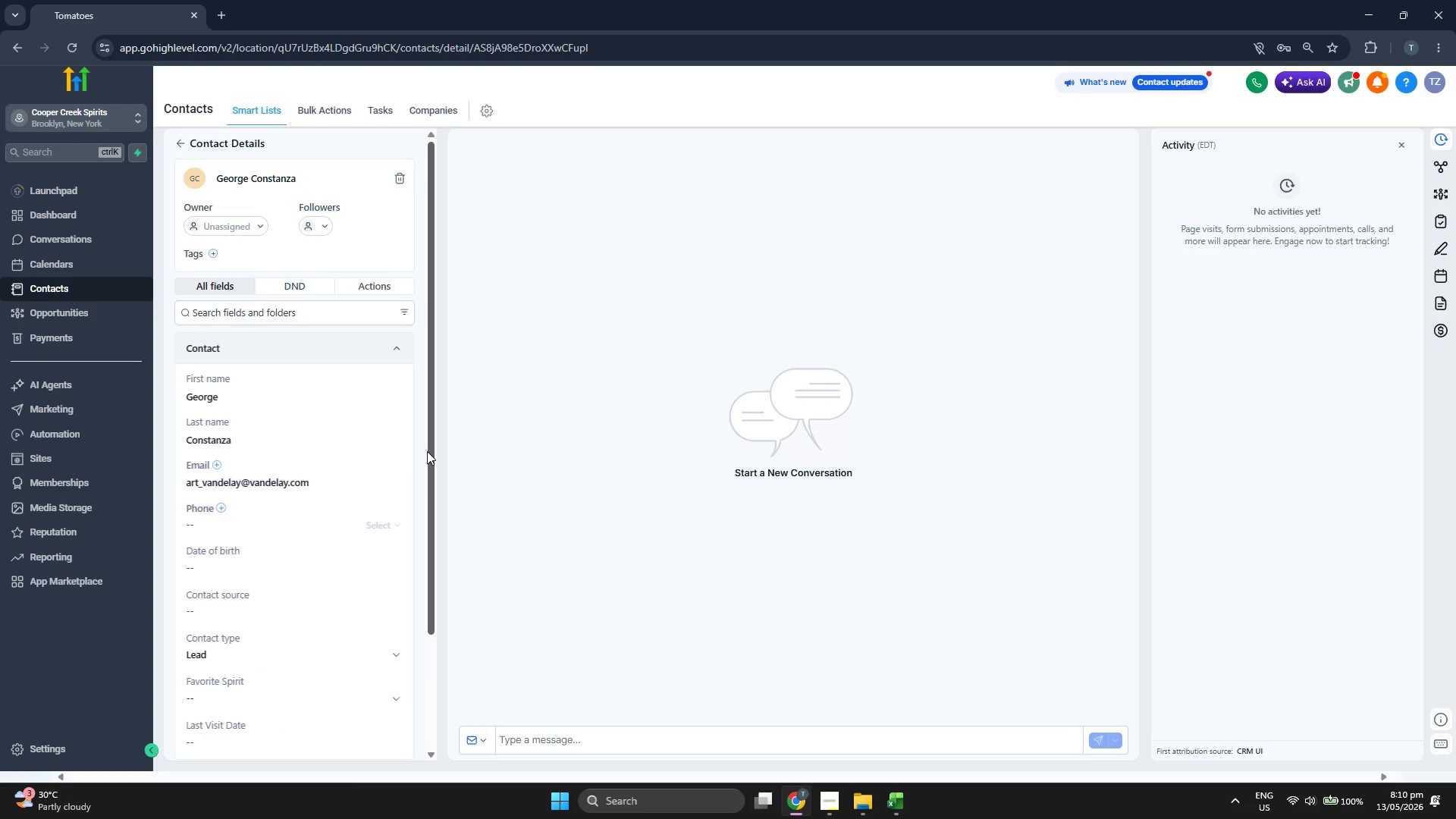 
left_click([904, 809])
 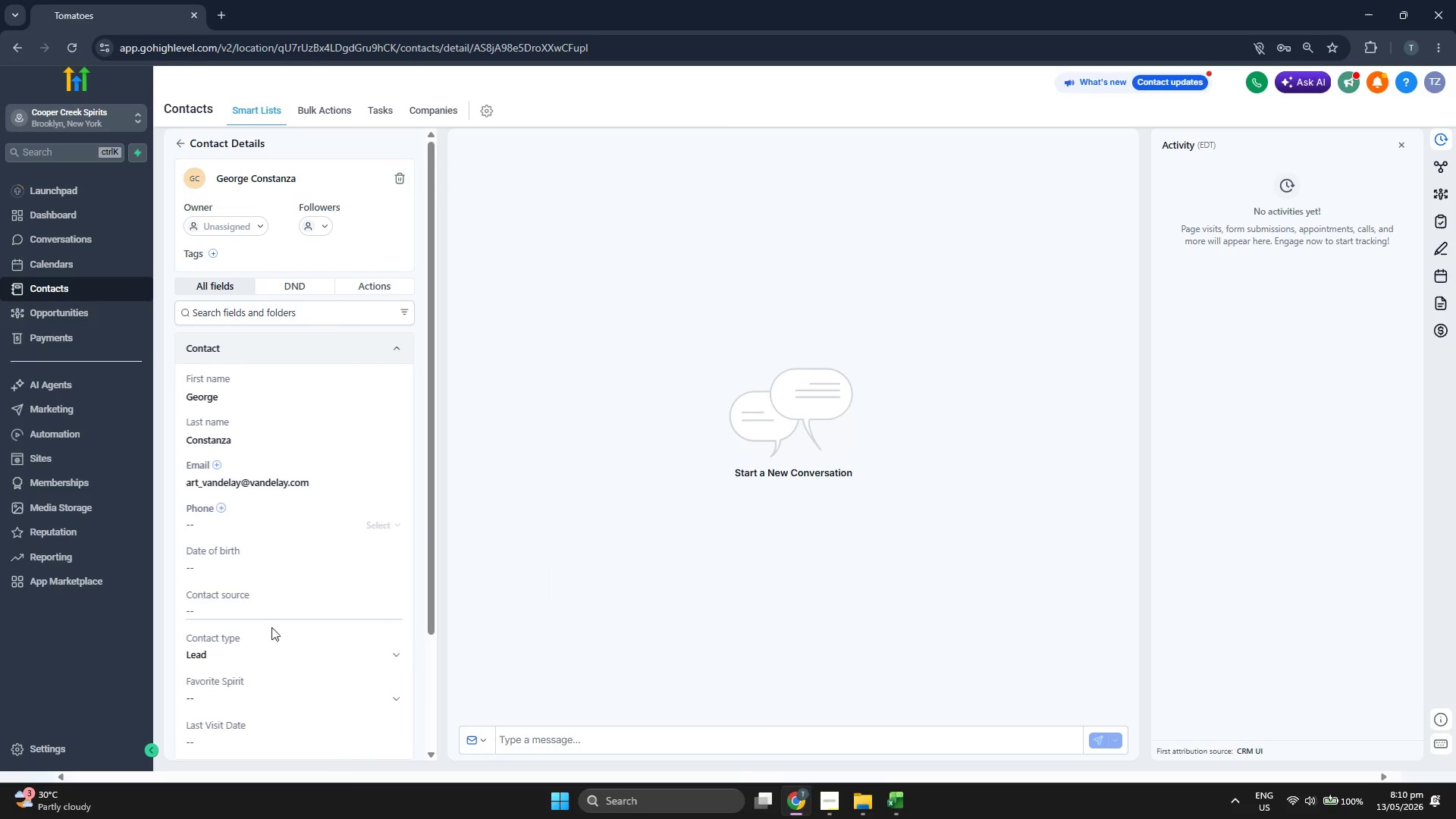 
scroll: coordinate [301, 638], scroll_direction: down, amount: 2.0
 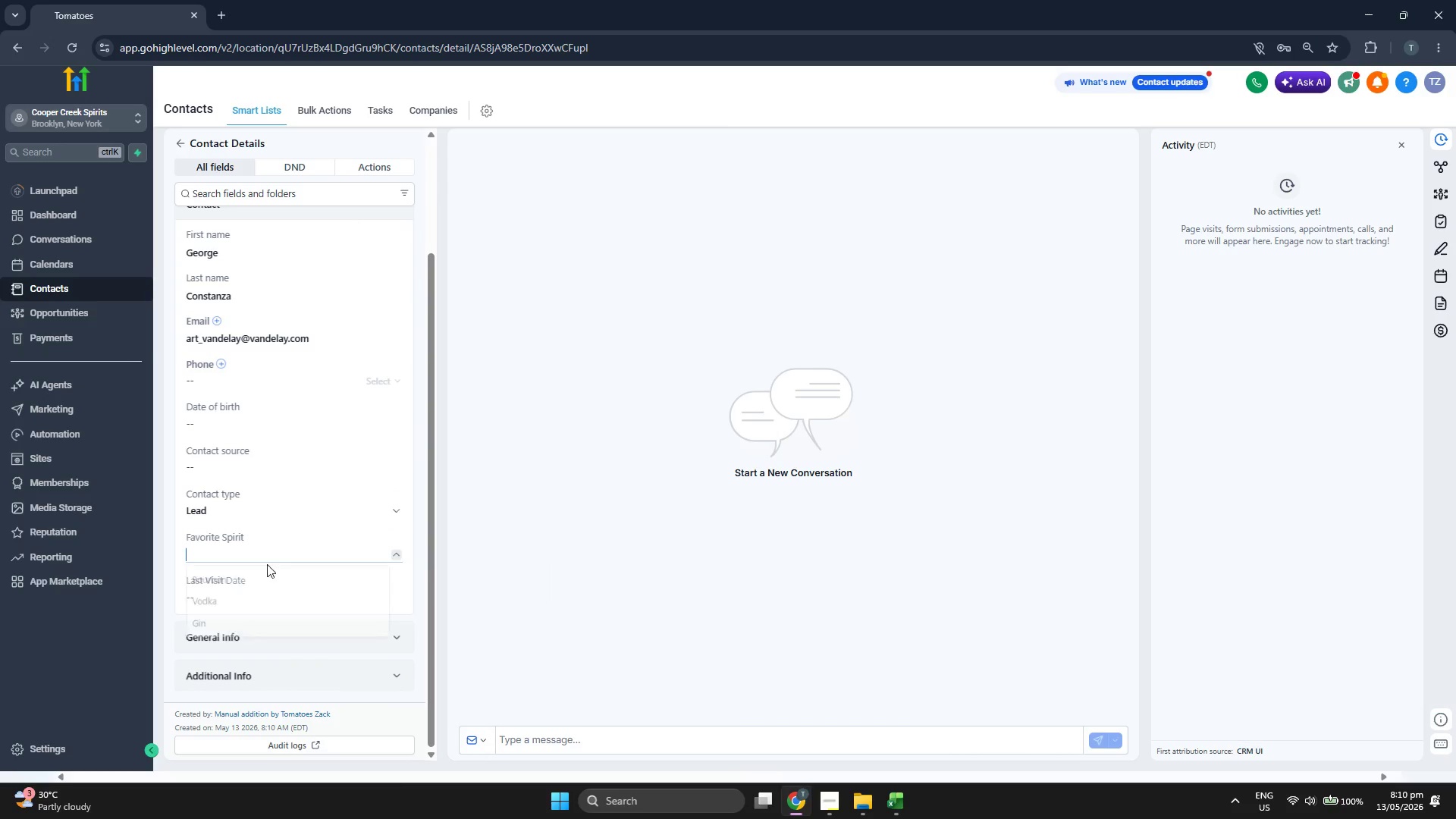 
double_click([256, 583])
 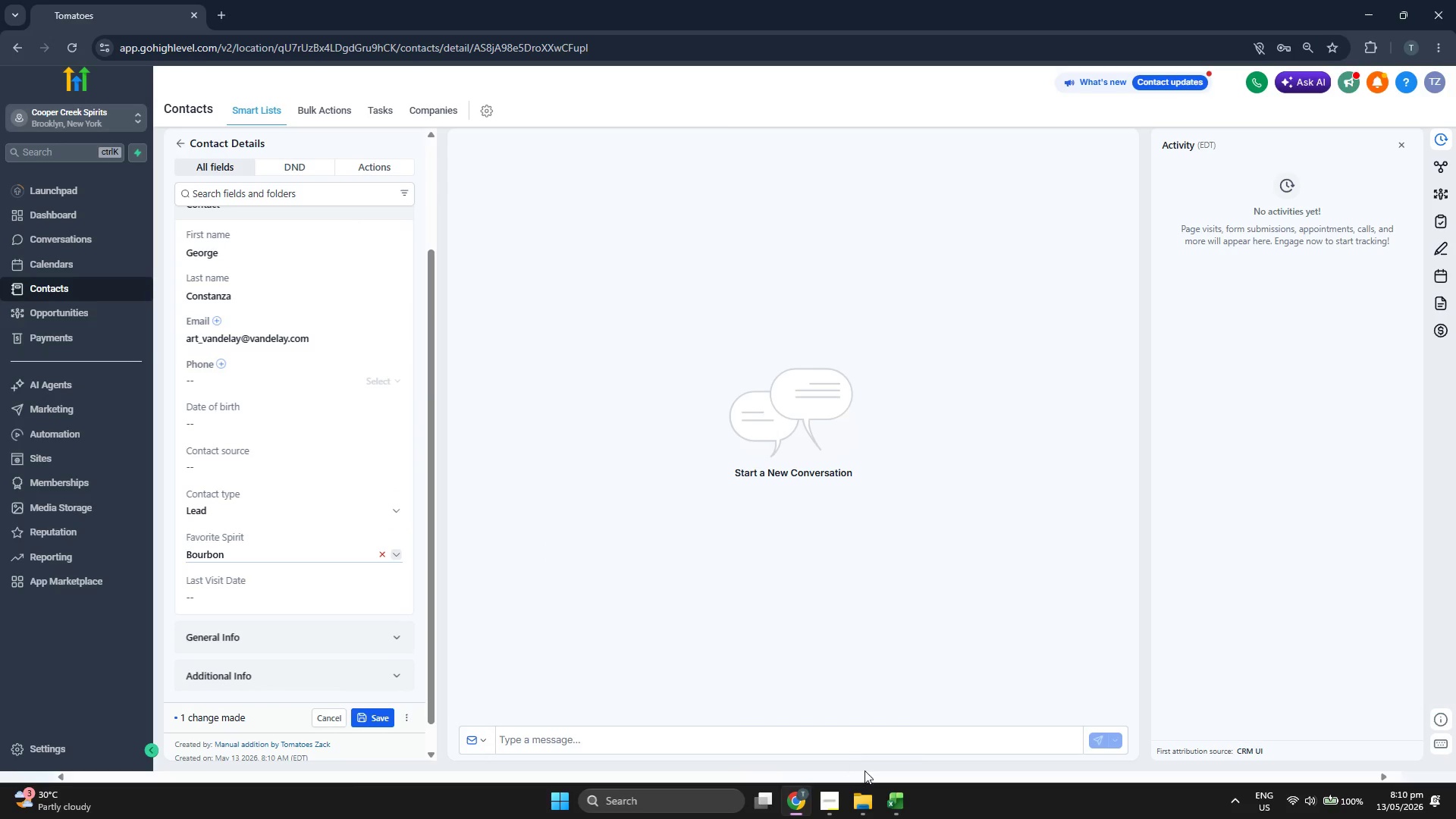 
left_click([883, 788])
 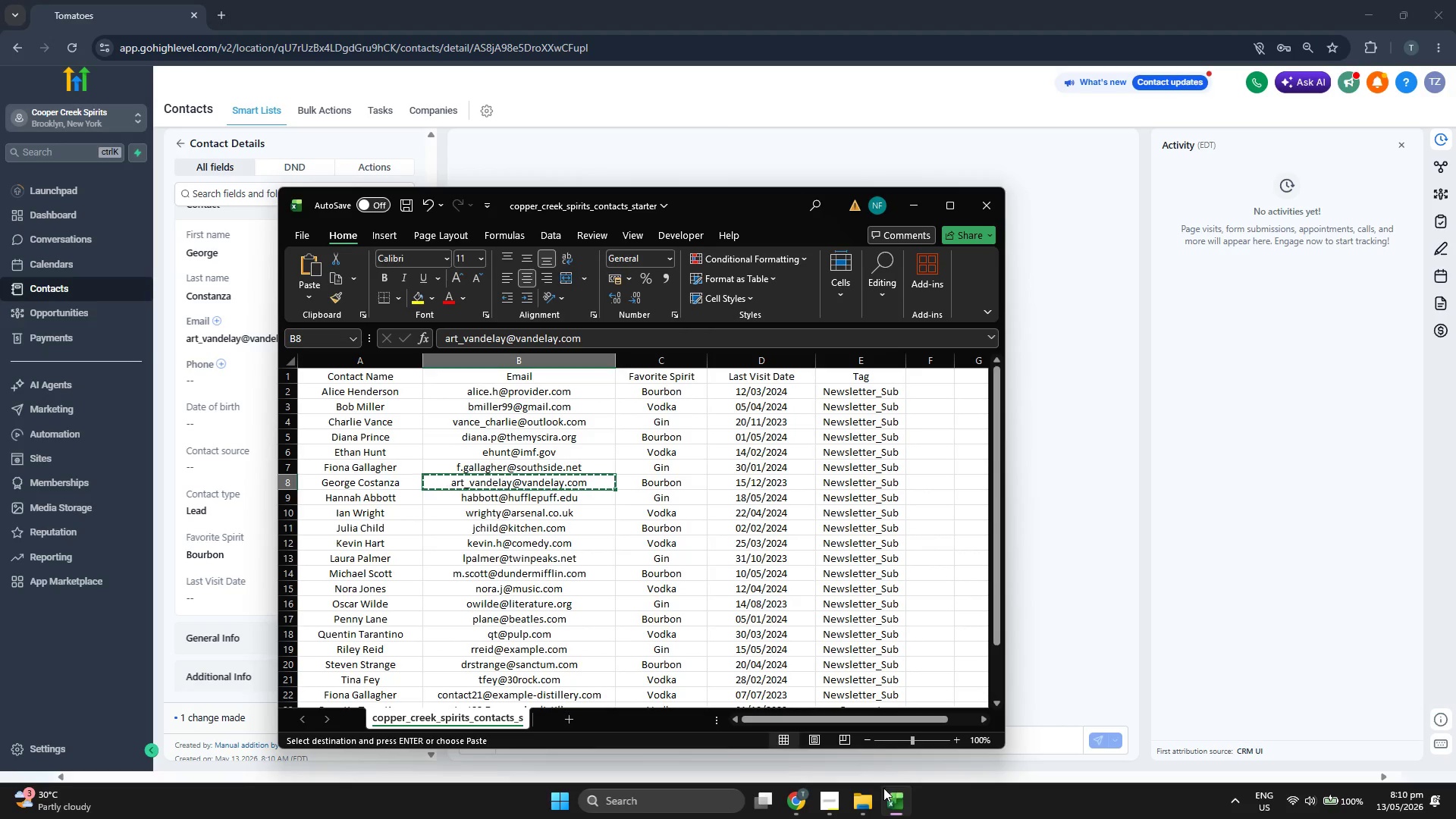 
left_click([883, 788])
 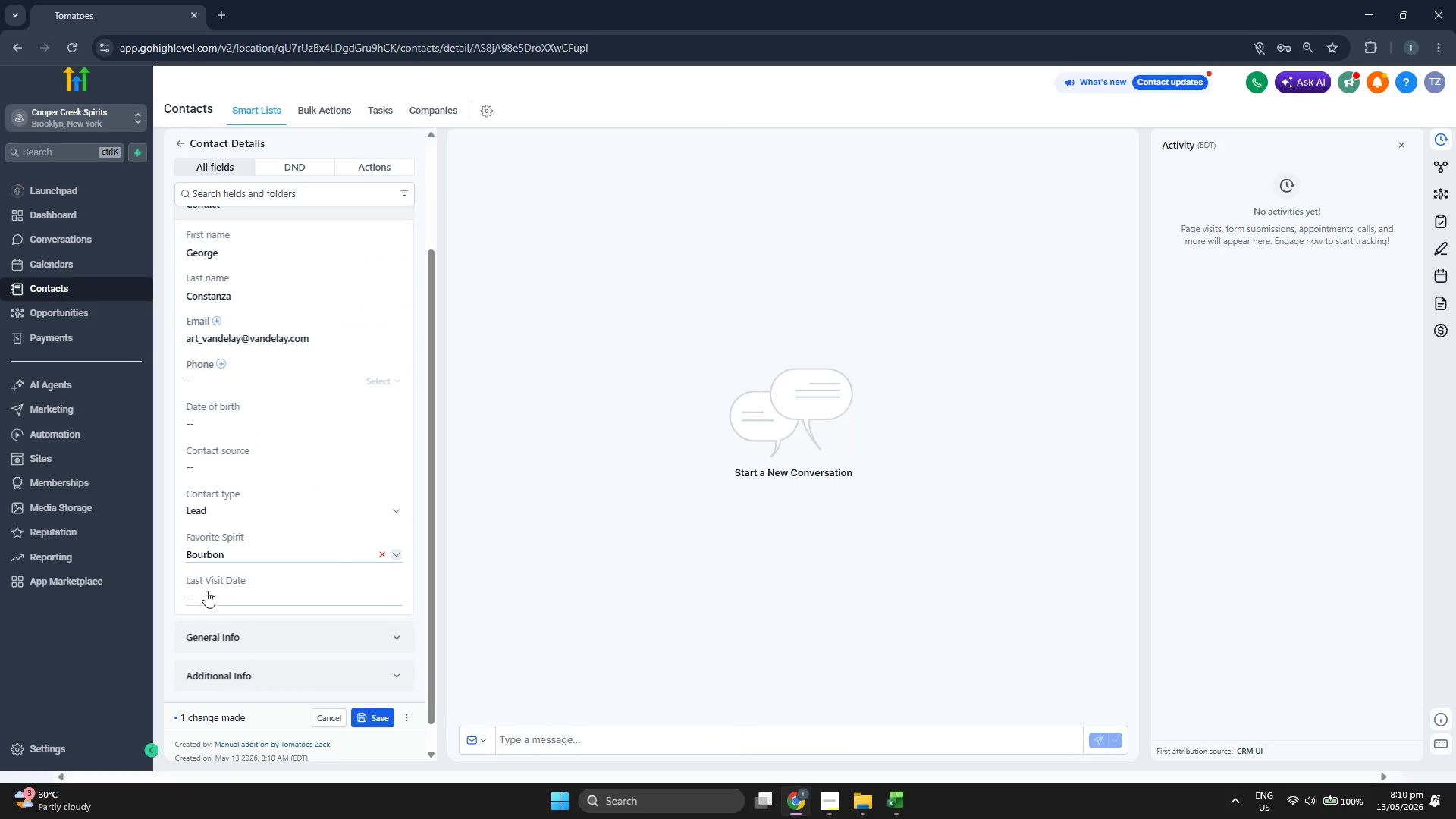 
left_click([206, 588])
 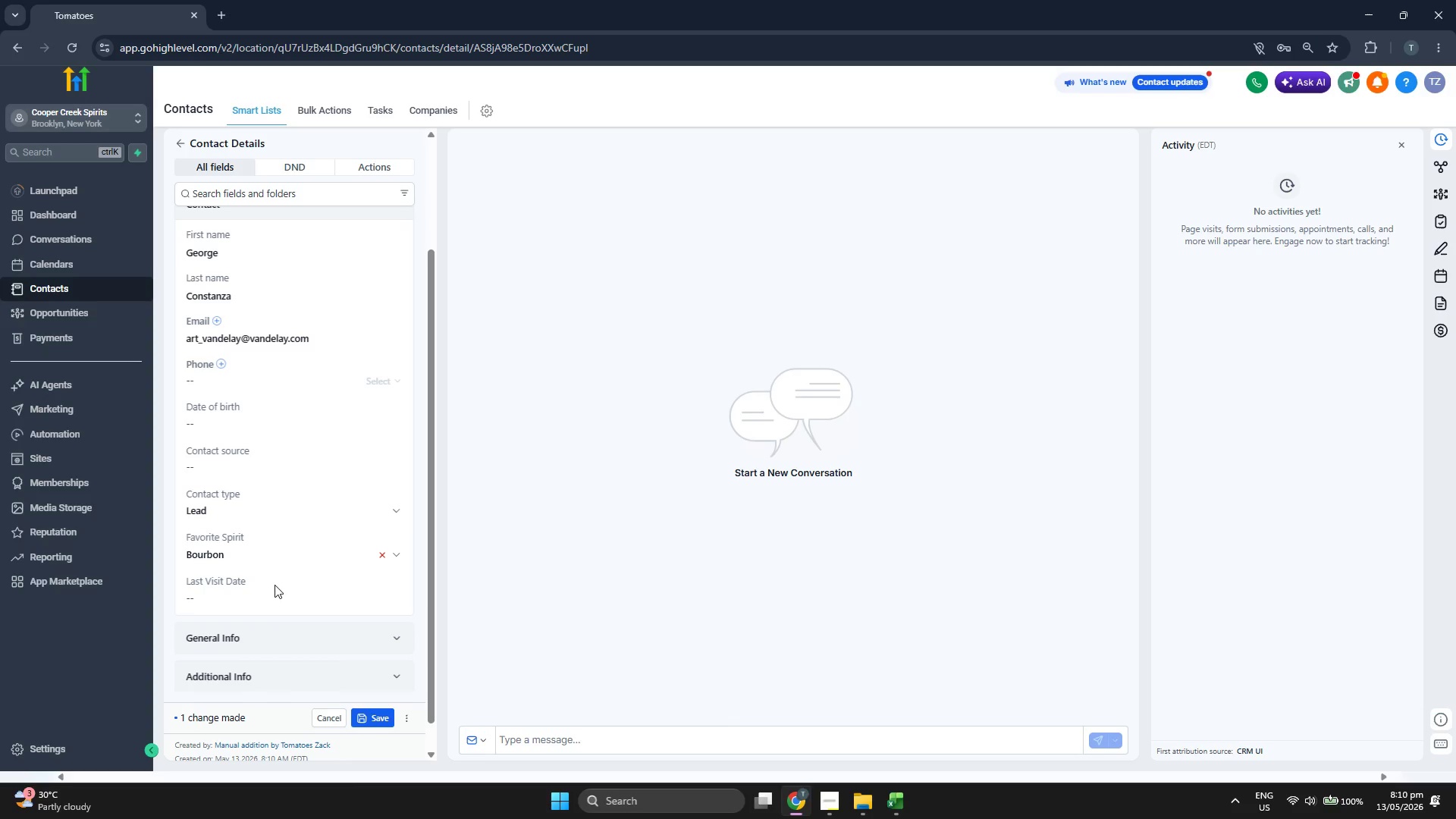 
left_click([279, 598])
 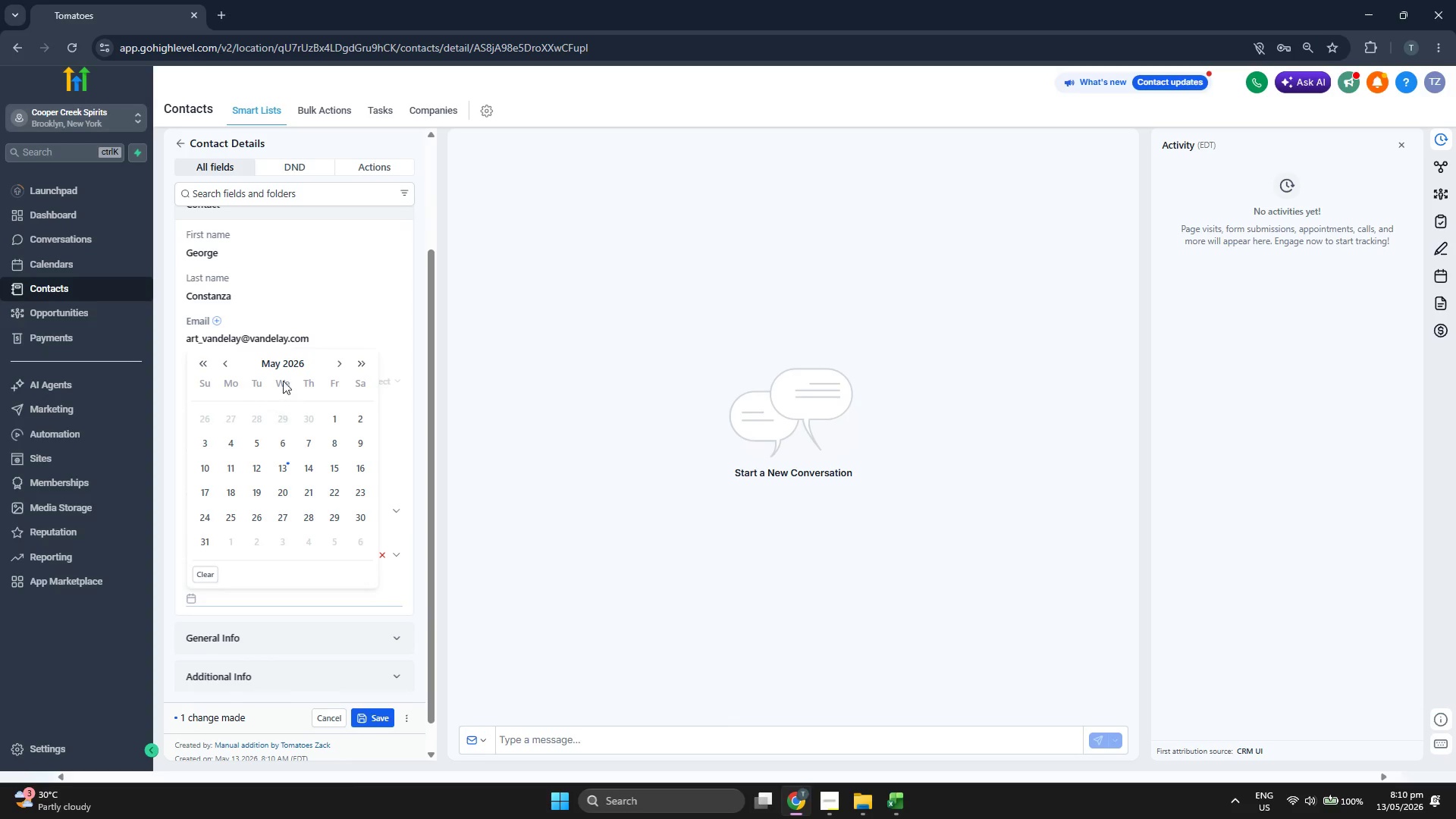 
left_click([280, 362])
 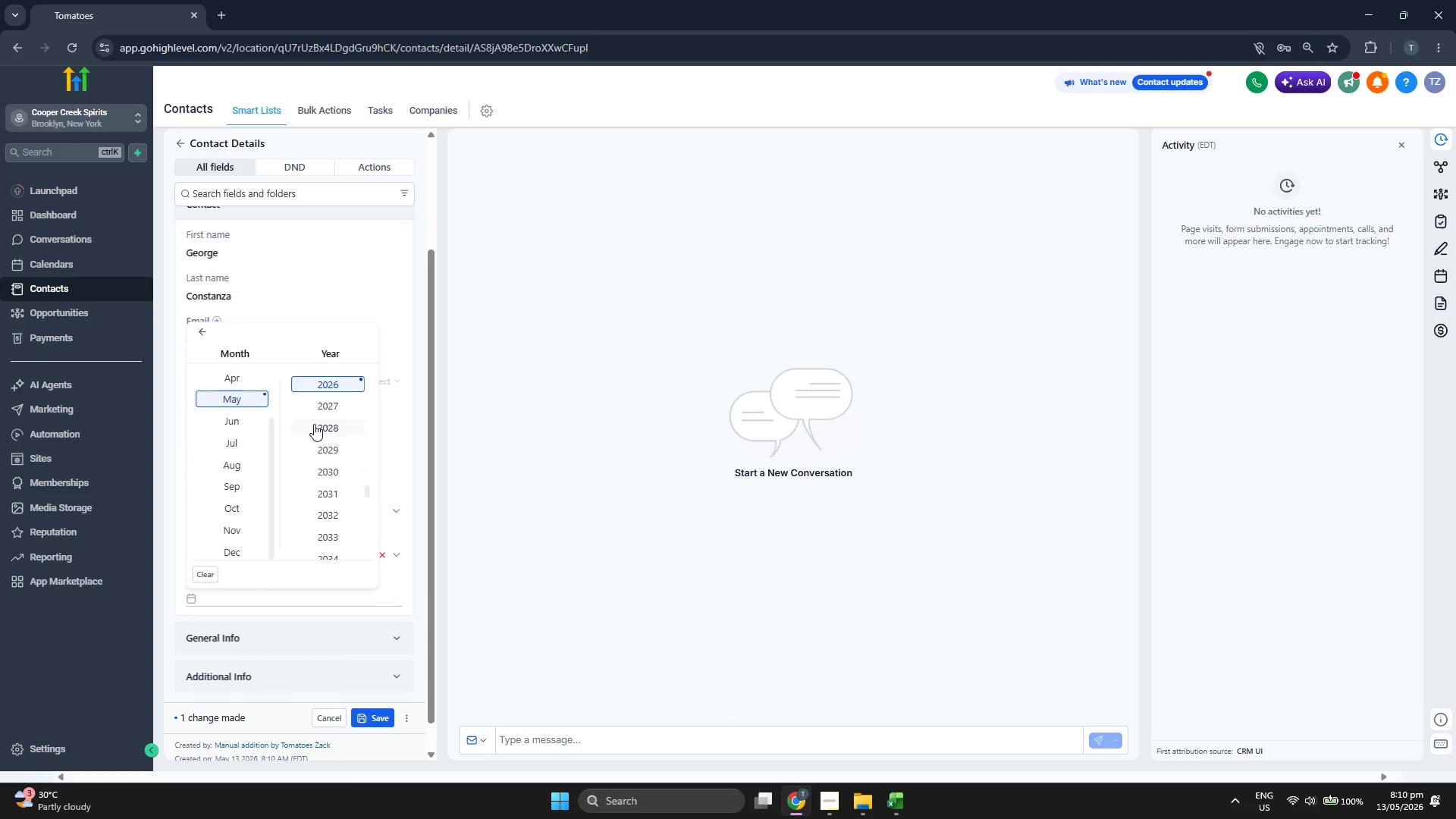 
scroll: coordinate [322, 424], scroll_direction: up, amount: 1.0
 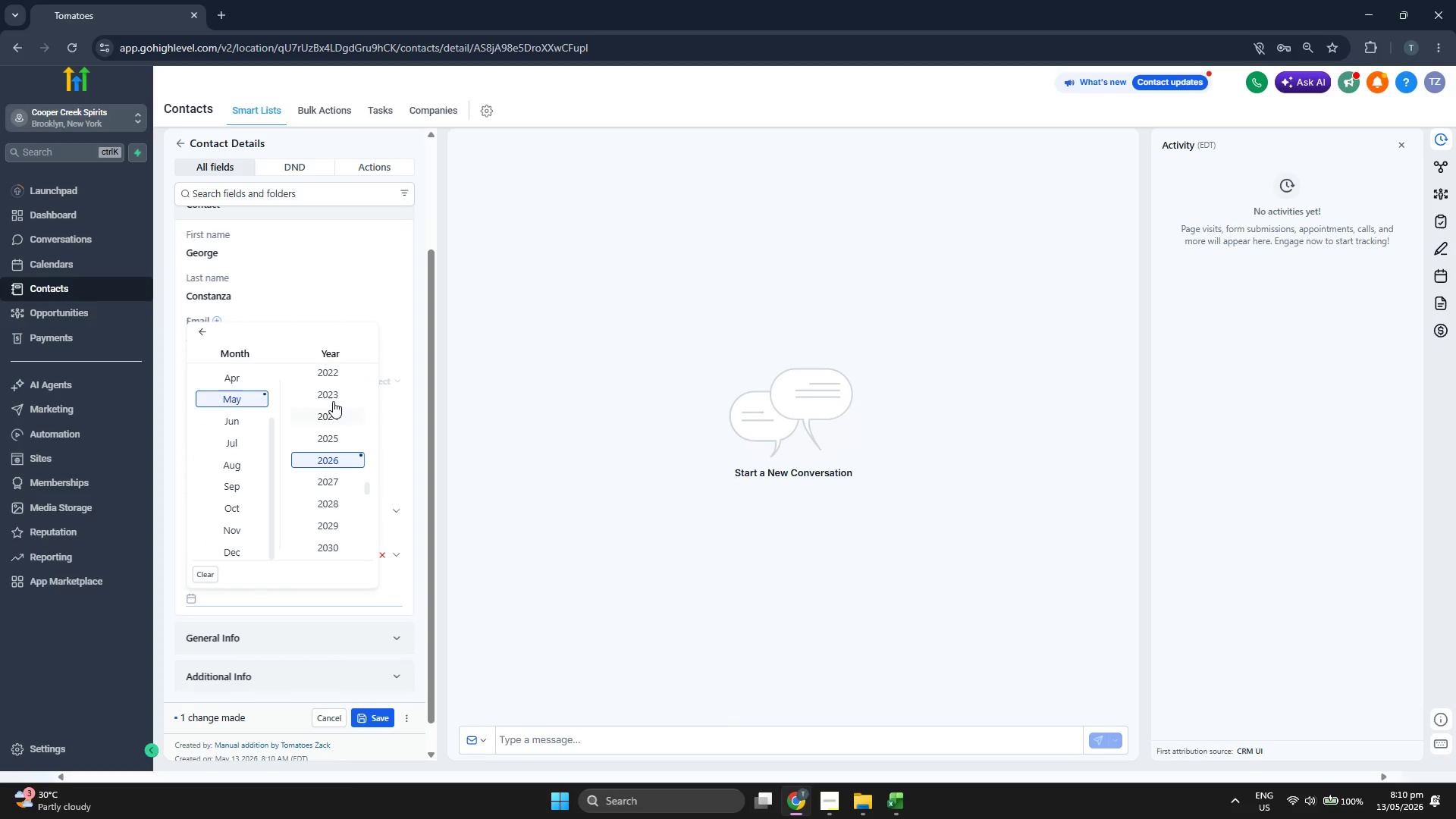 
left_click([333, 395])
 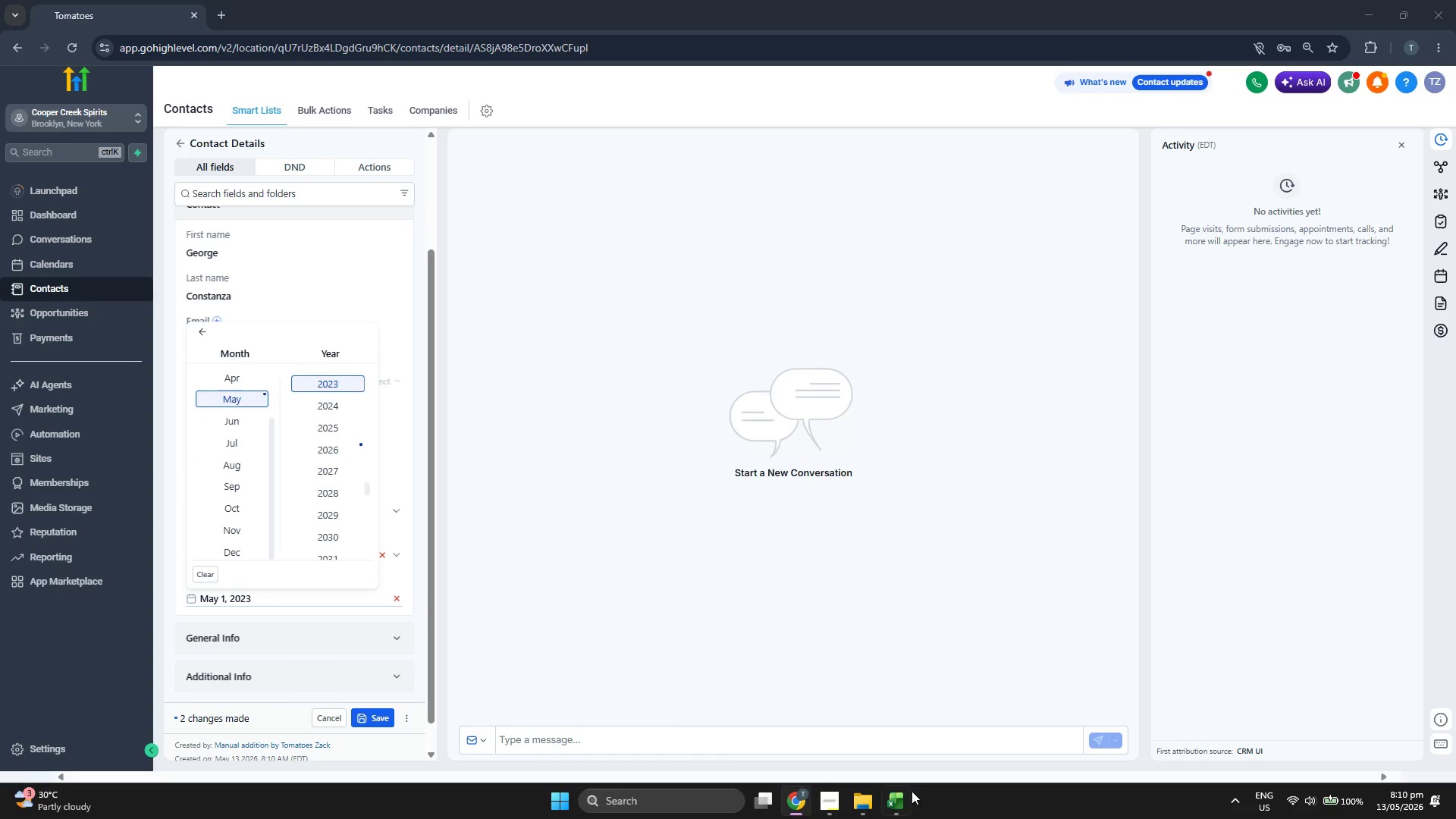 
double_click([908, 792])
 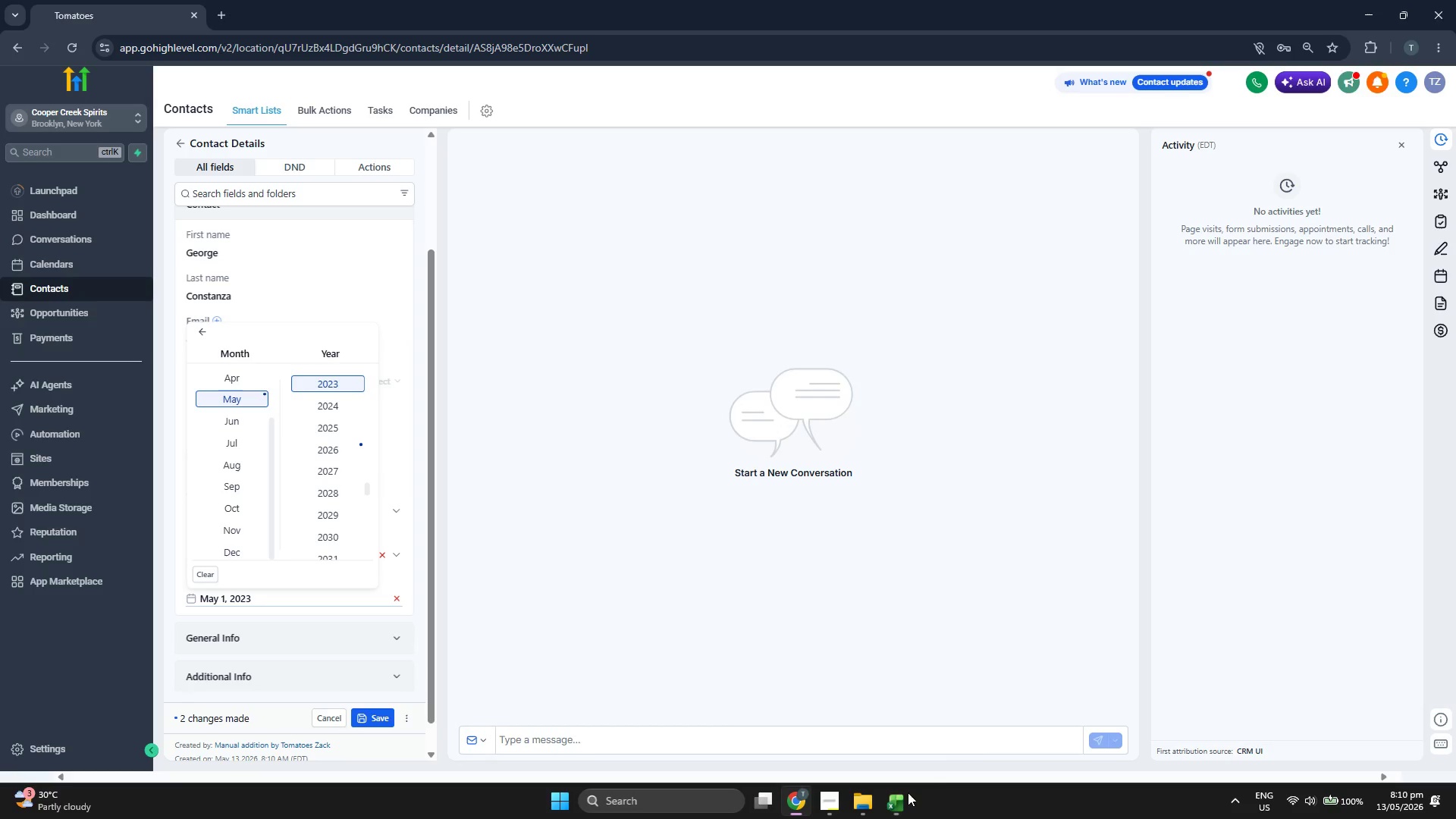 
triple_click([908, 792])
 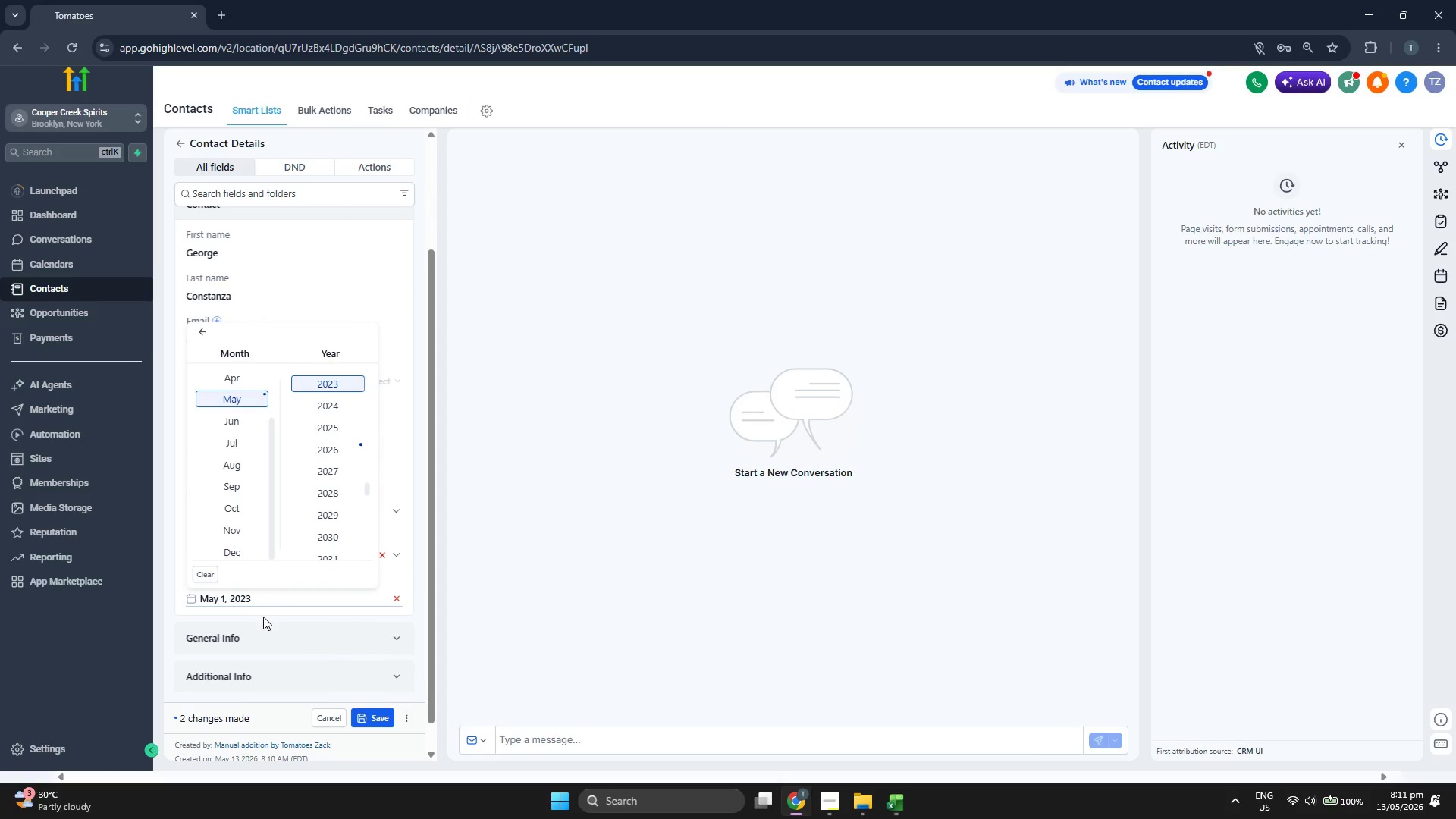 
left_click([234, 551])
 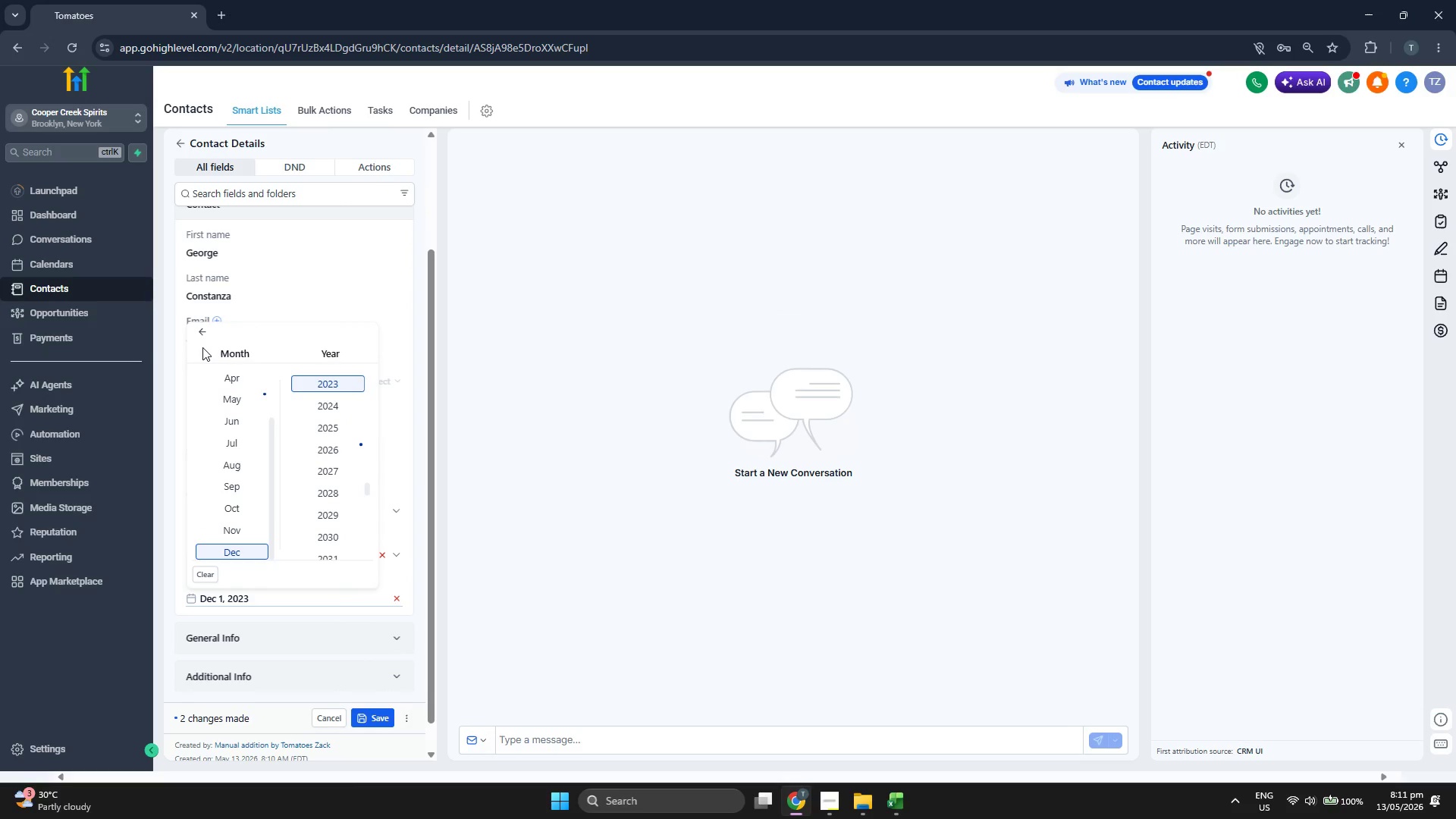 
left_click([202, 334])
 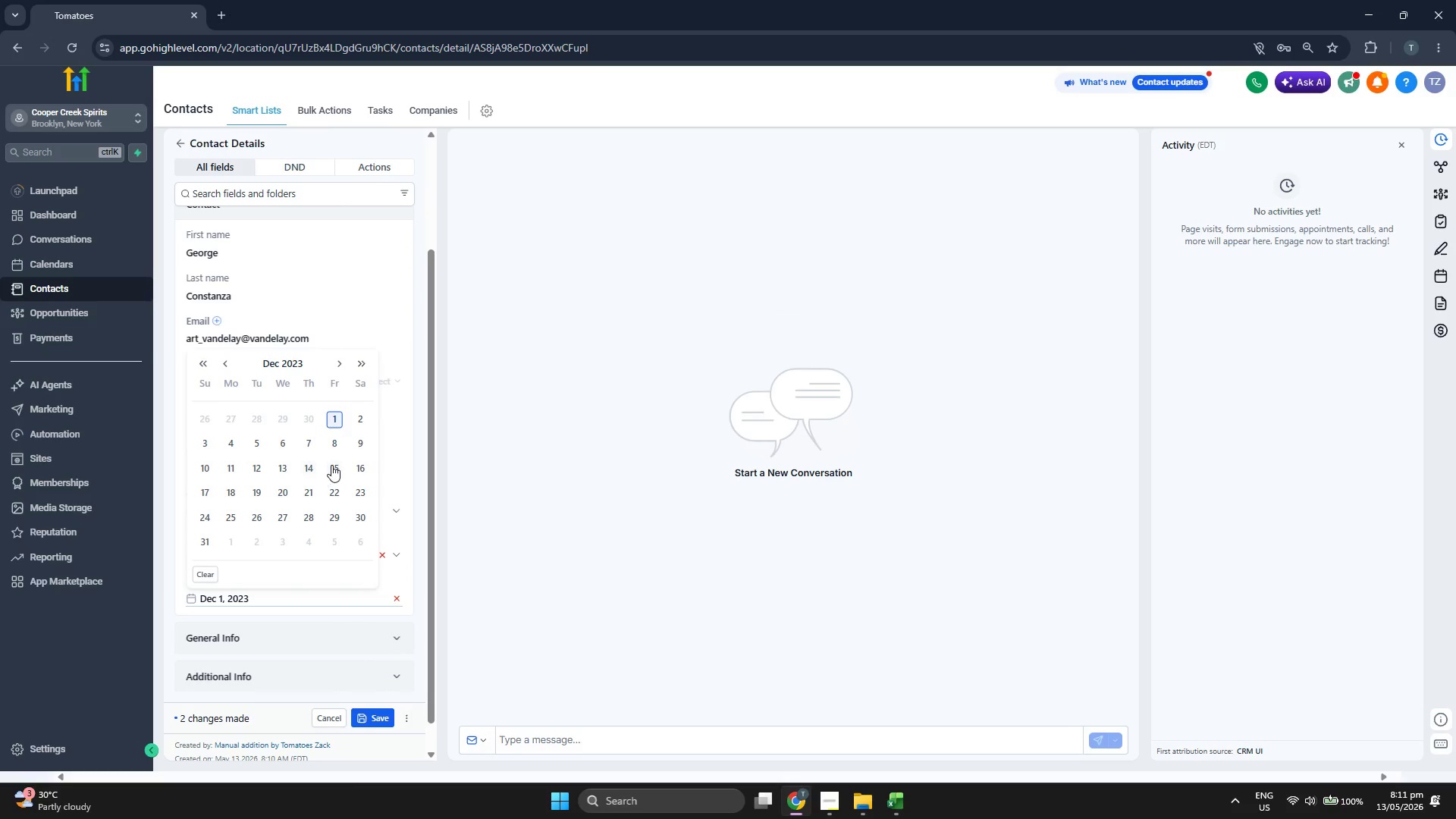 
double_click([582, 469])
 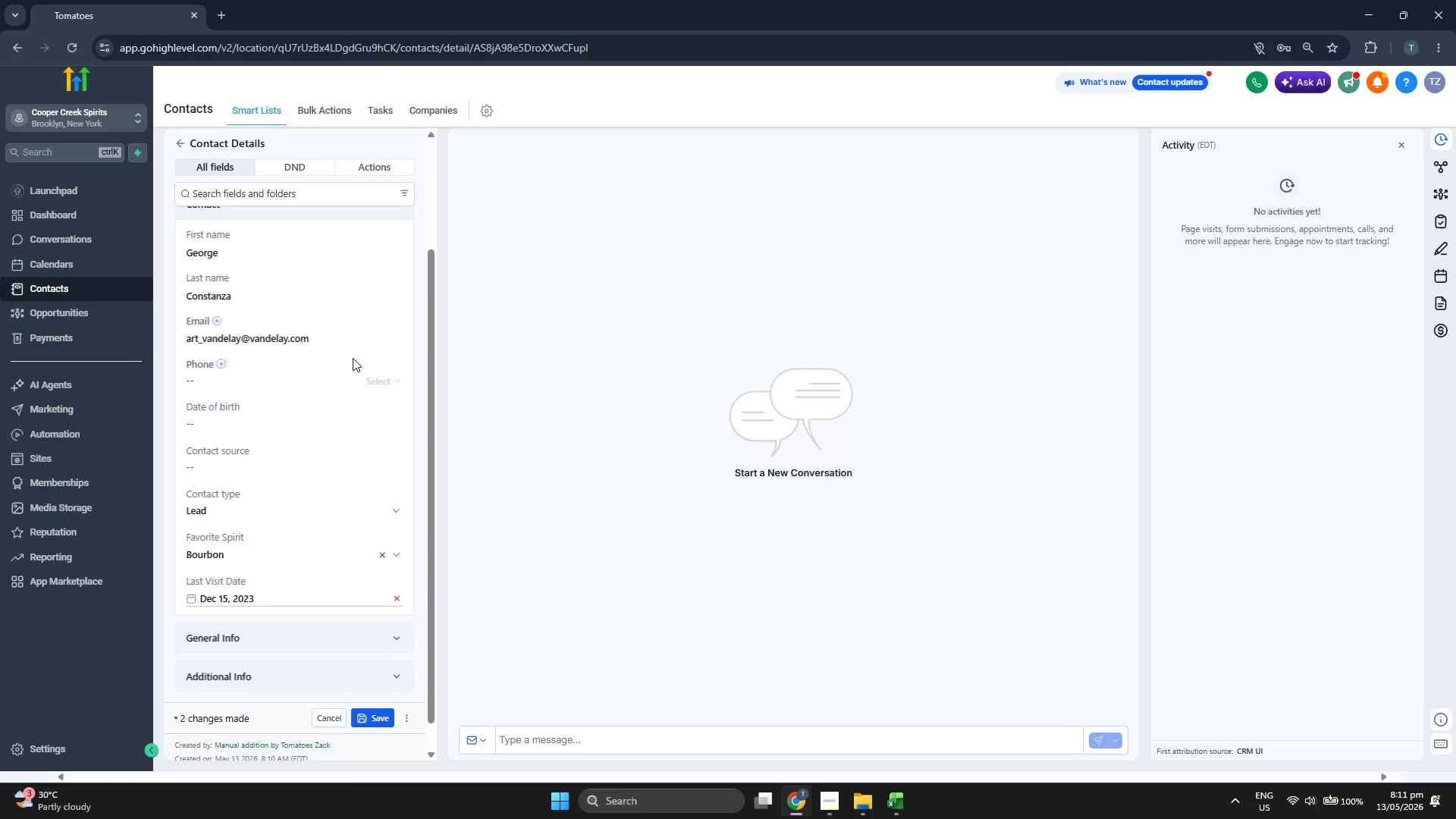 
scroll: coordinate [352, 357], scroll_direction: up, amount: 2.0
 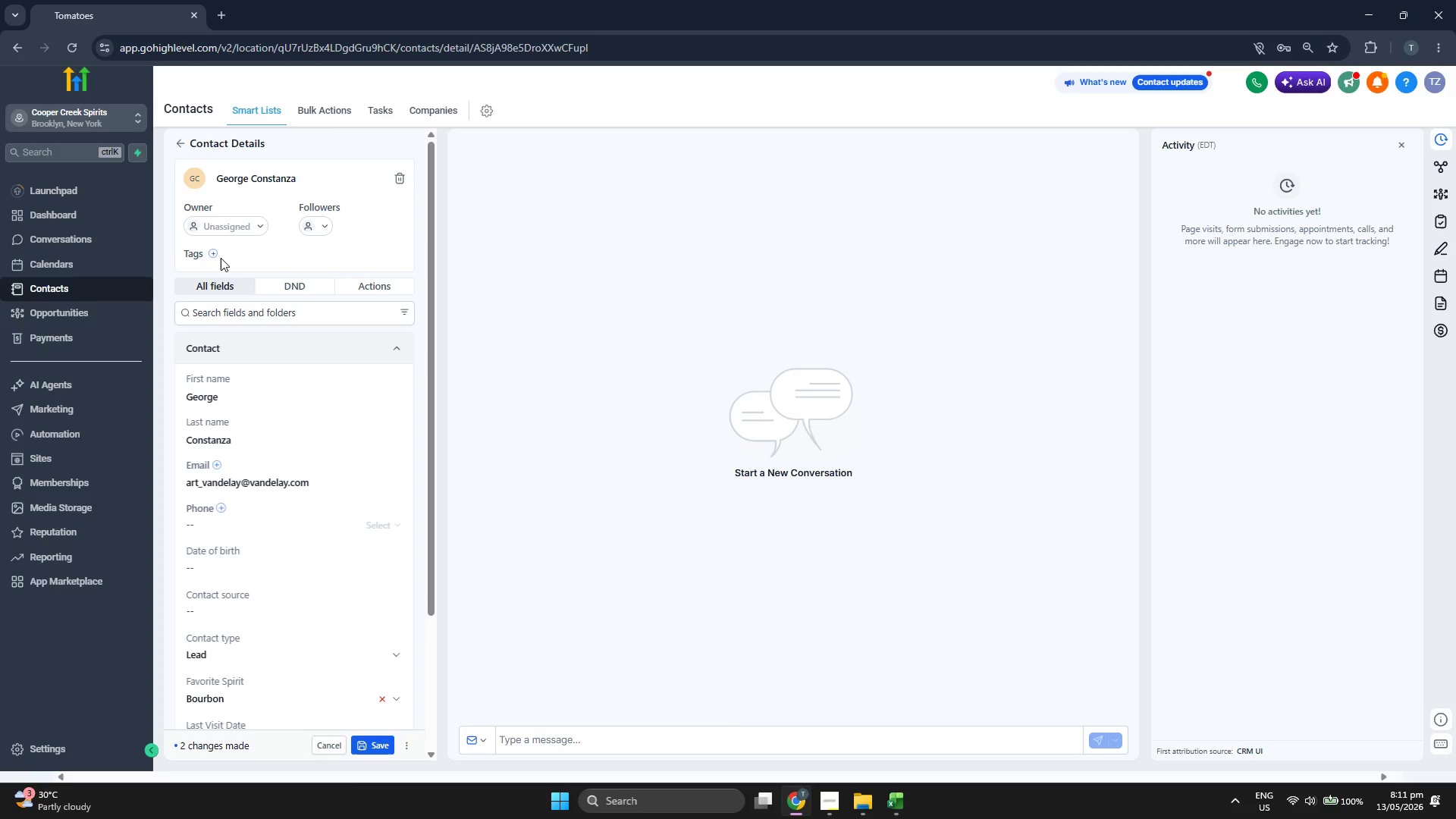 
left_click([216, 255])
 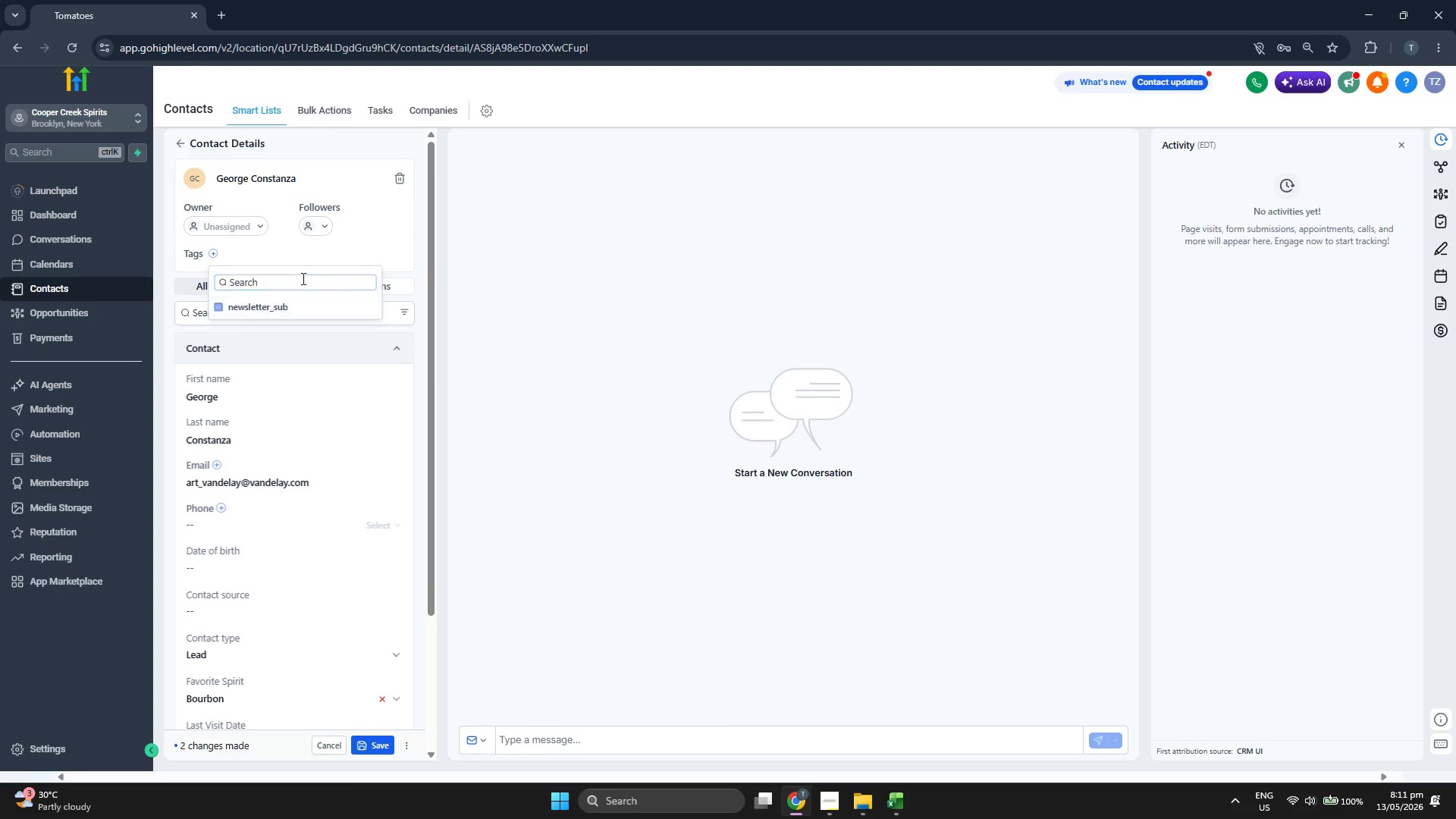 
left_click([377, 253])
 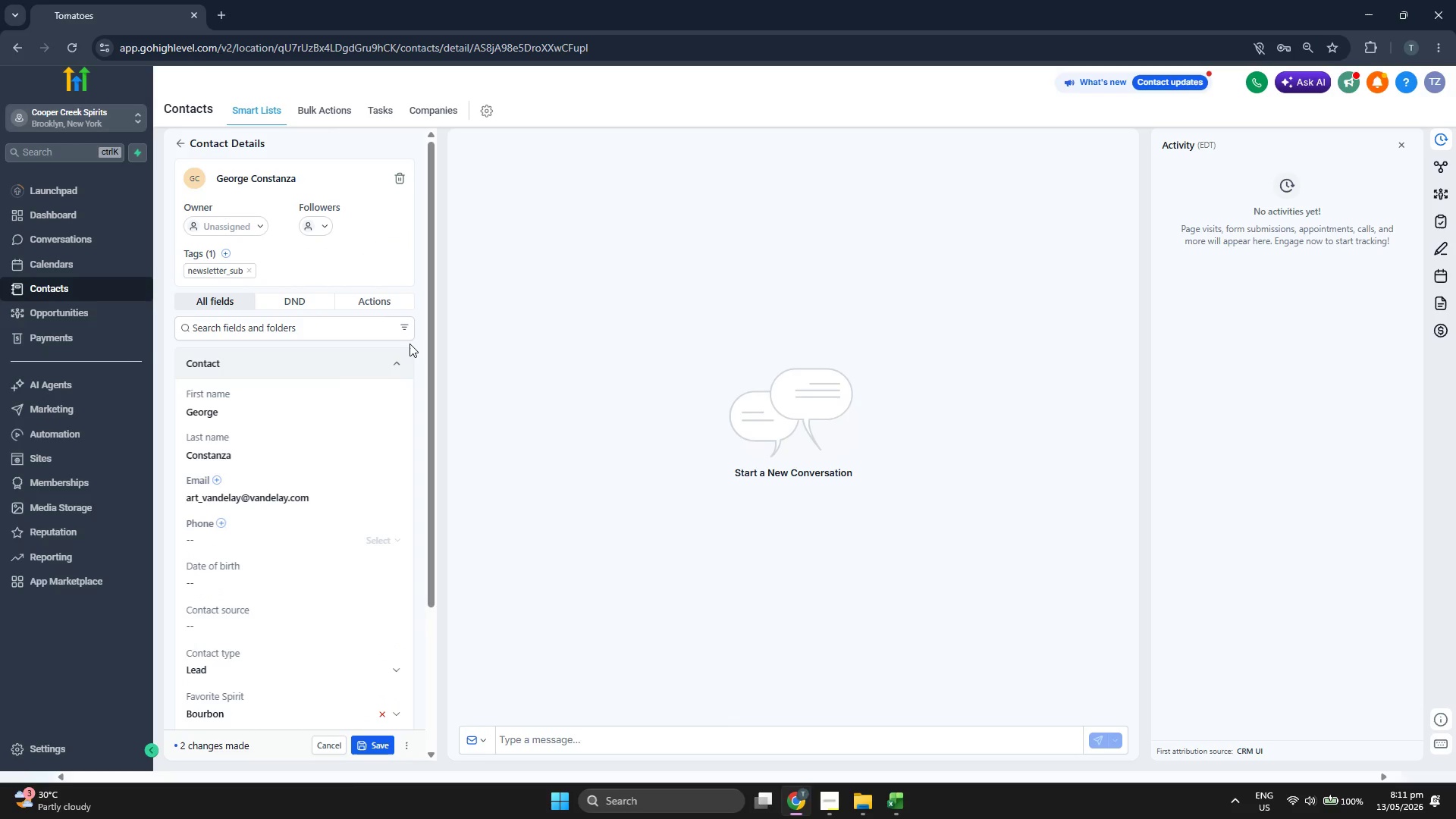 
scroll: coordinate [410, 344], scroll_direction: down, amount: 1.0
 